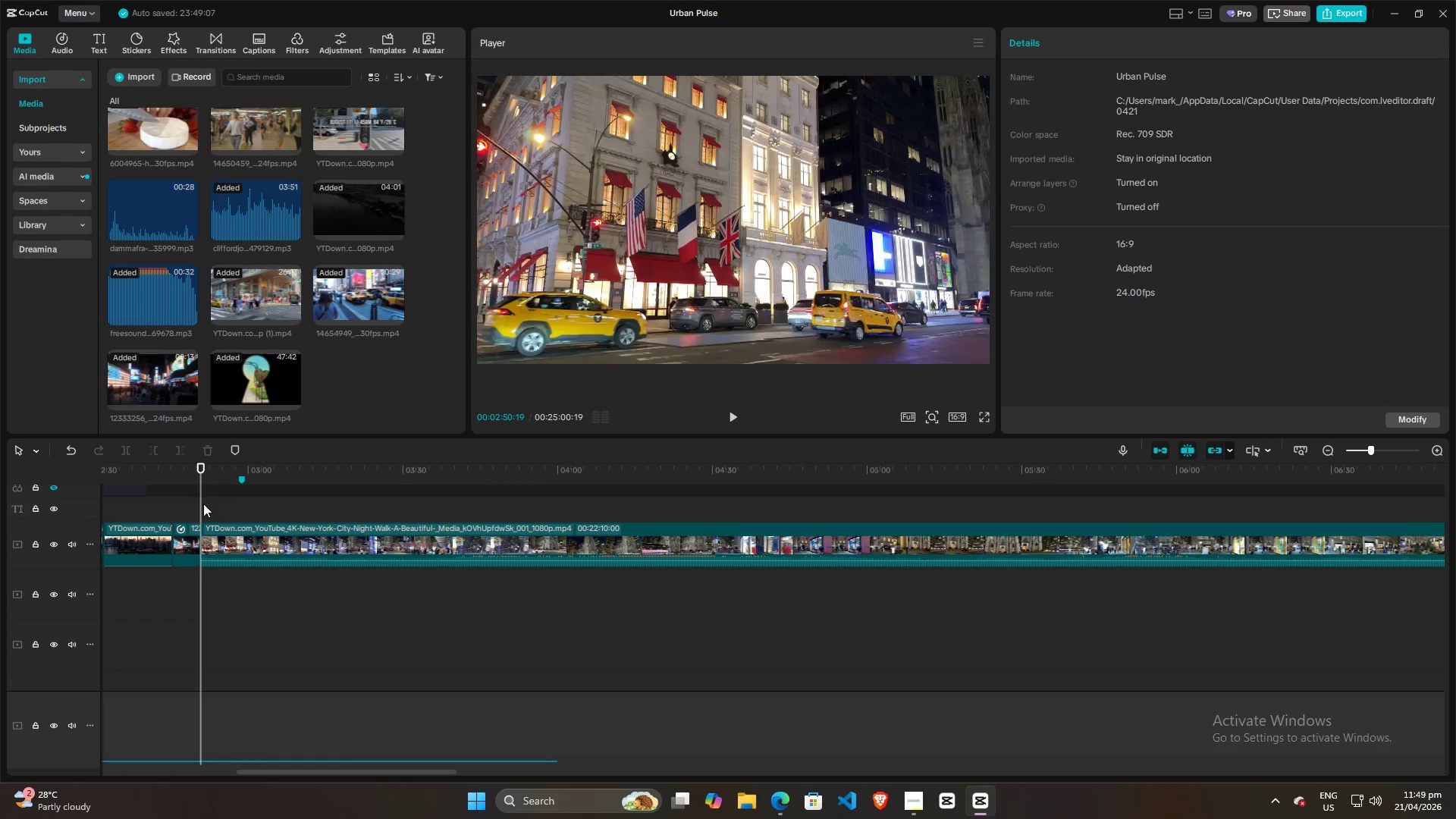 
key(Space)
 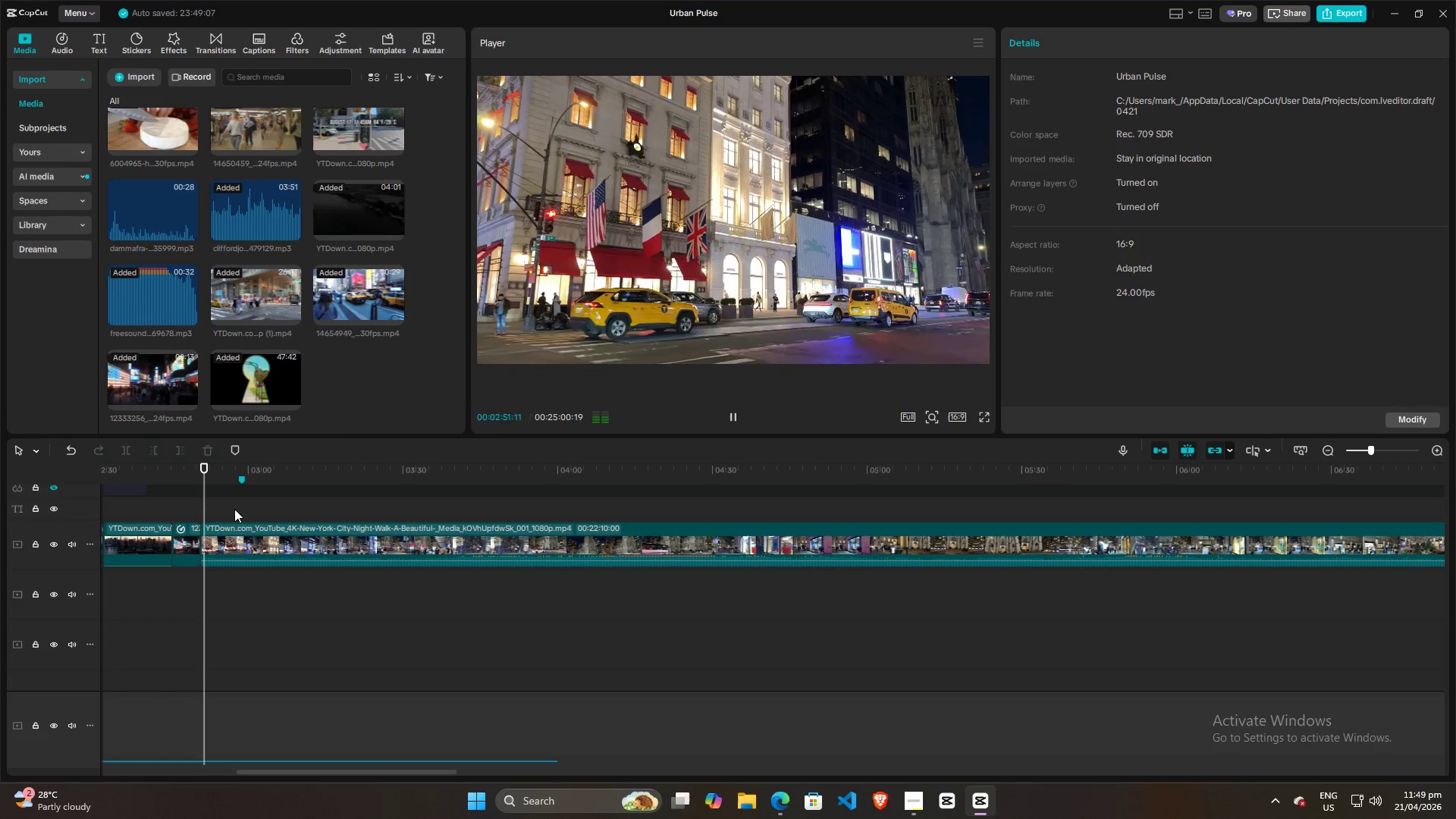 
double_click([282, 507])
 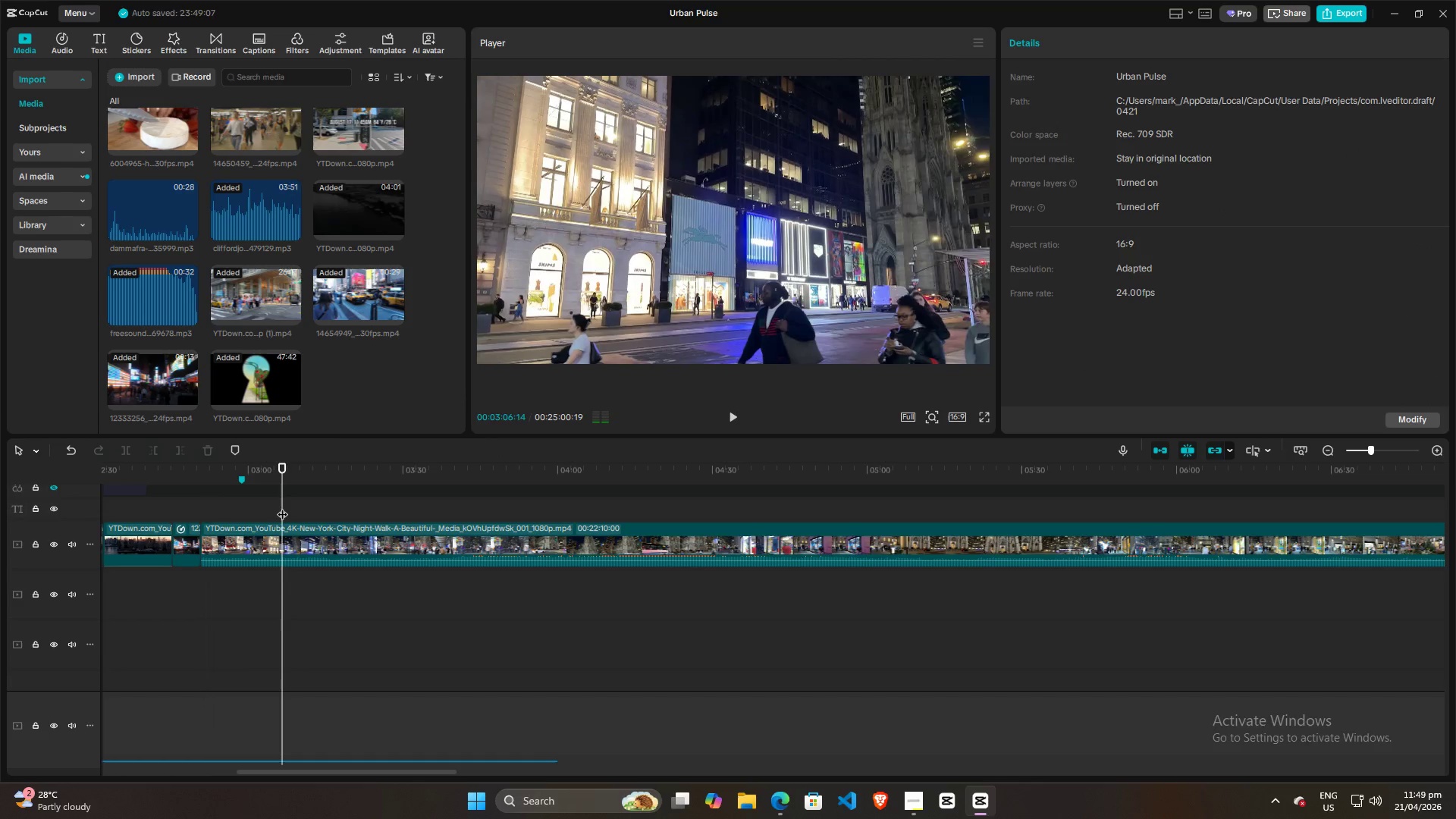 
triple_click([282, 507])
 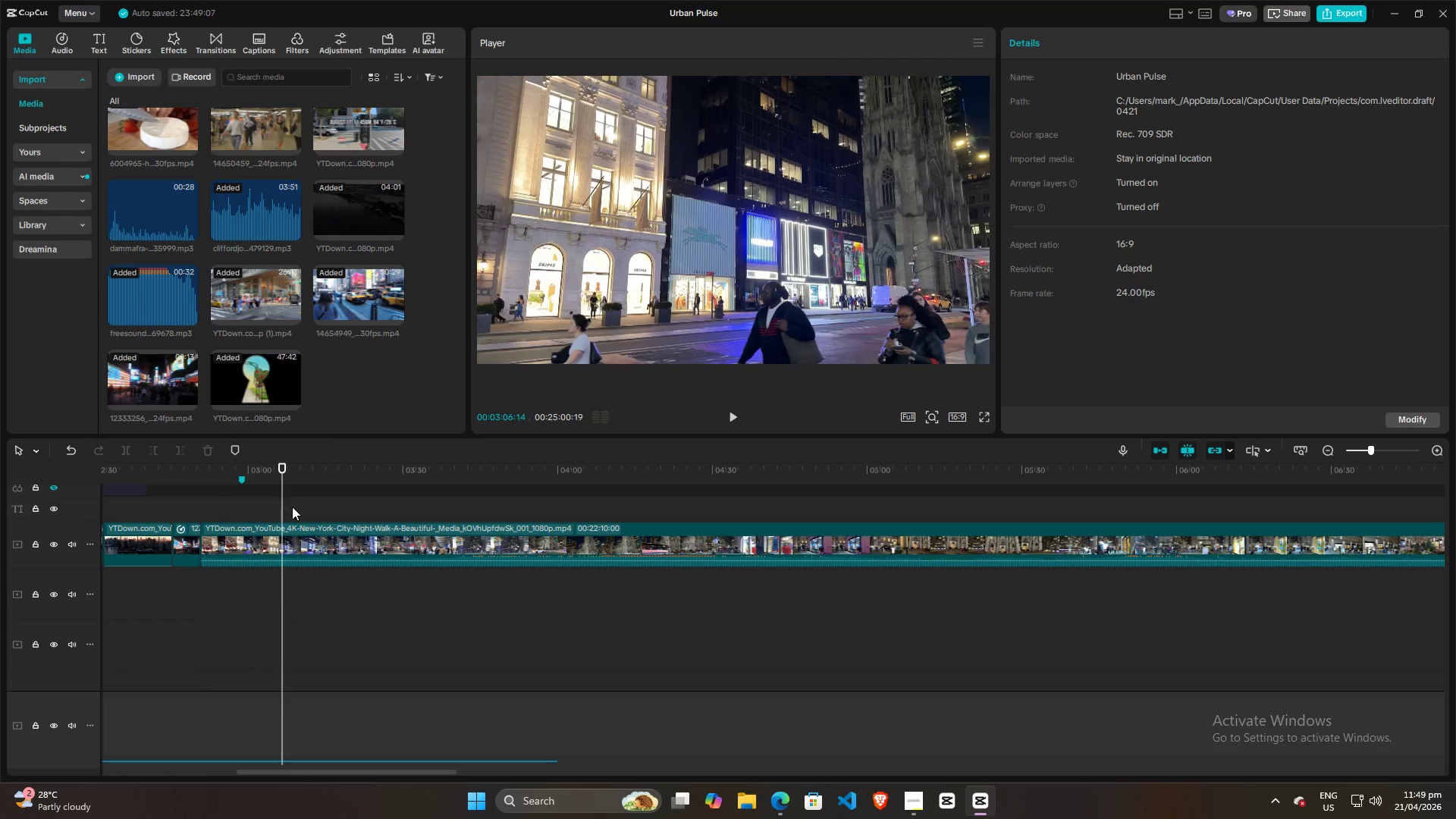 
triple_click([292, 507])
 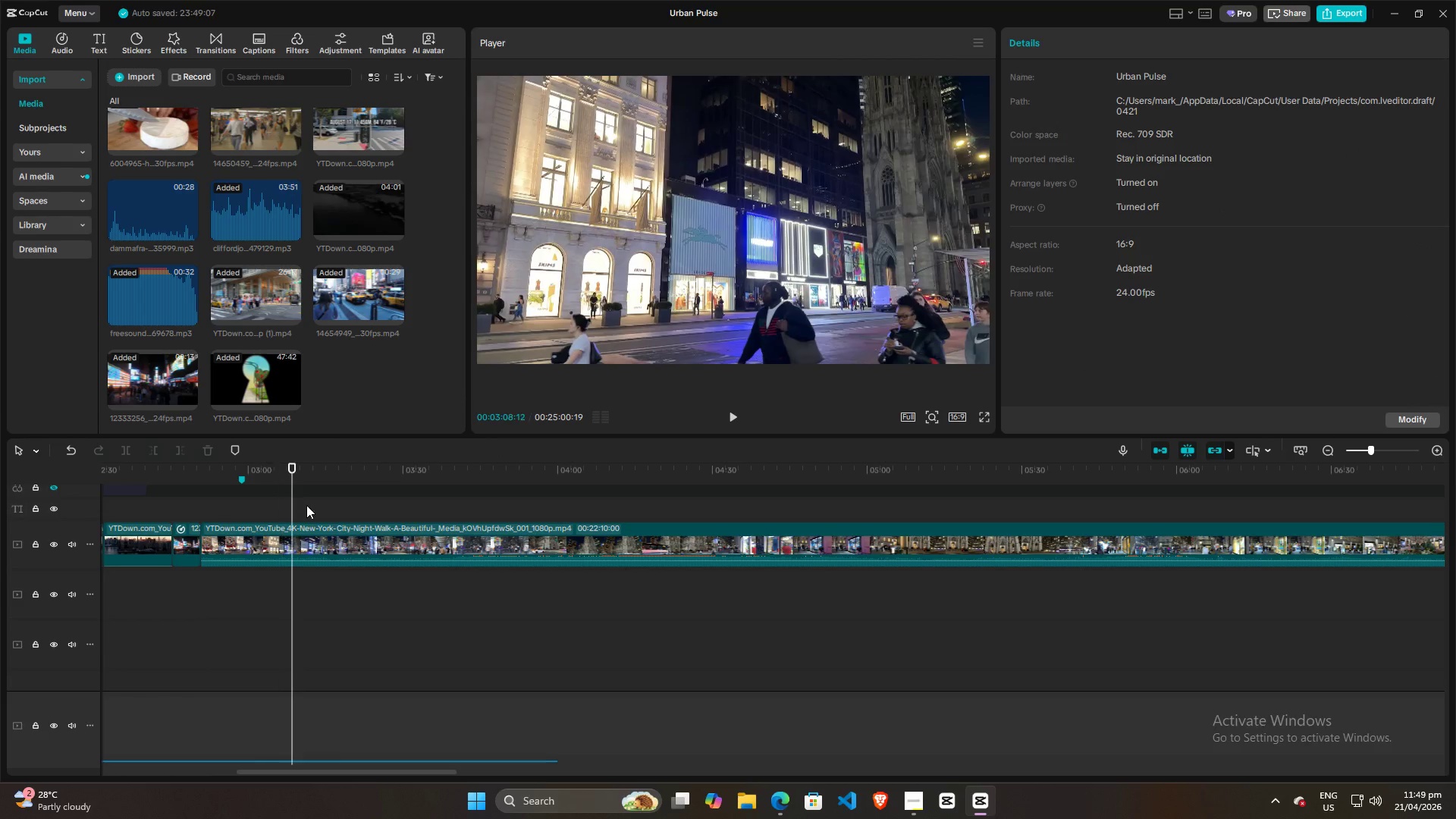 
triple_click([313, 505])
 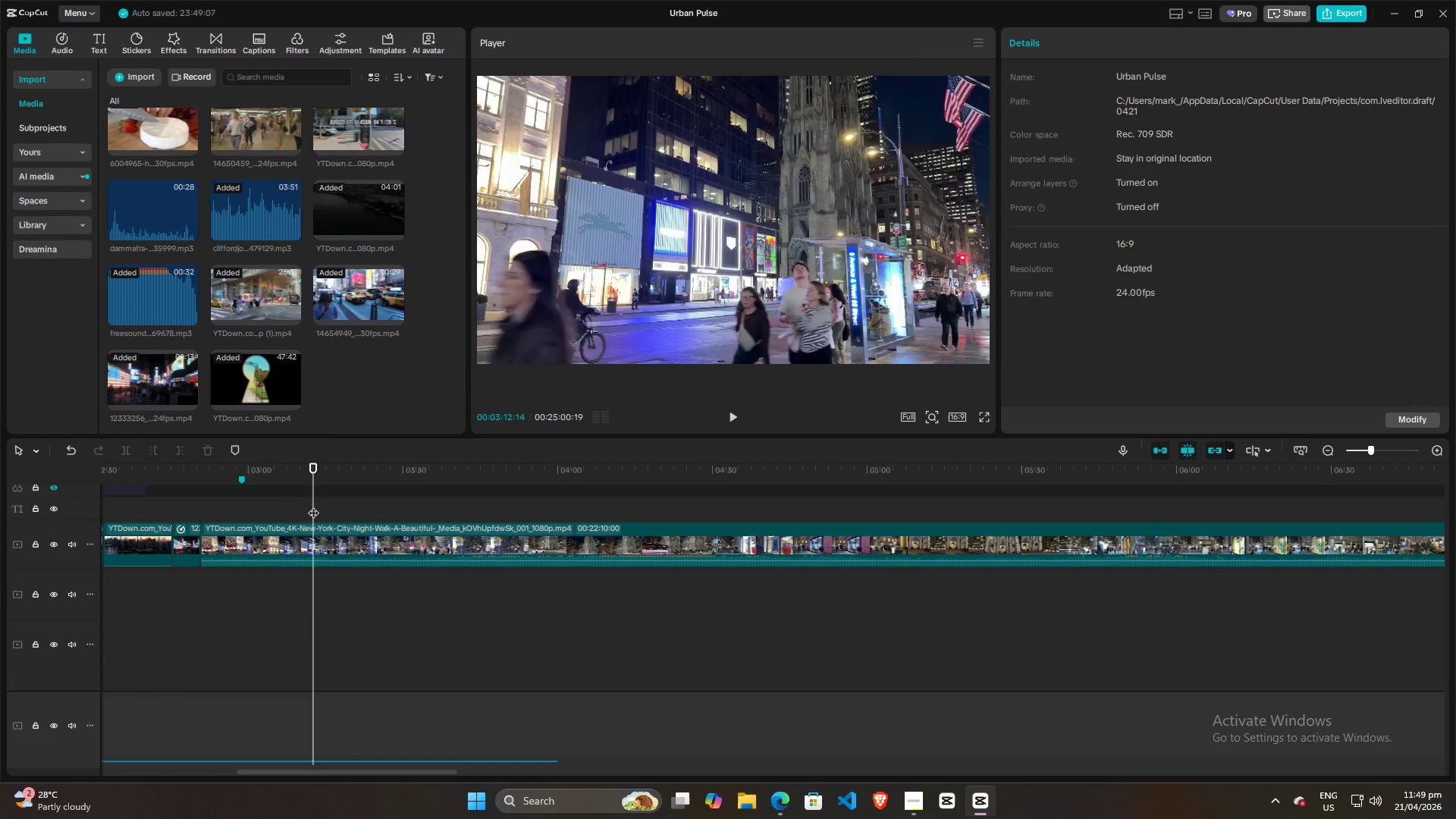 
triple_click([313, 505])
 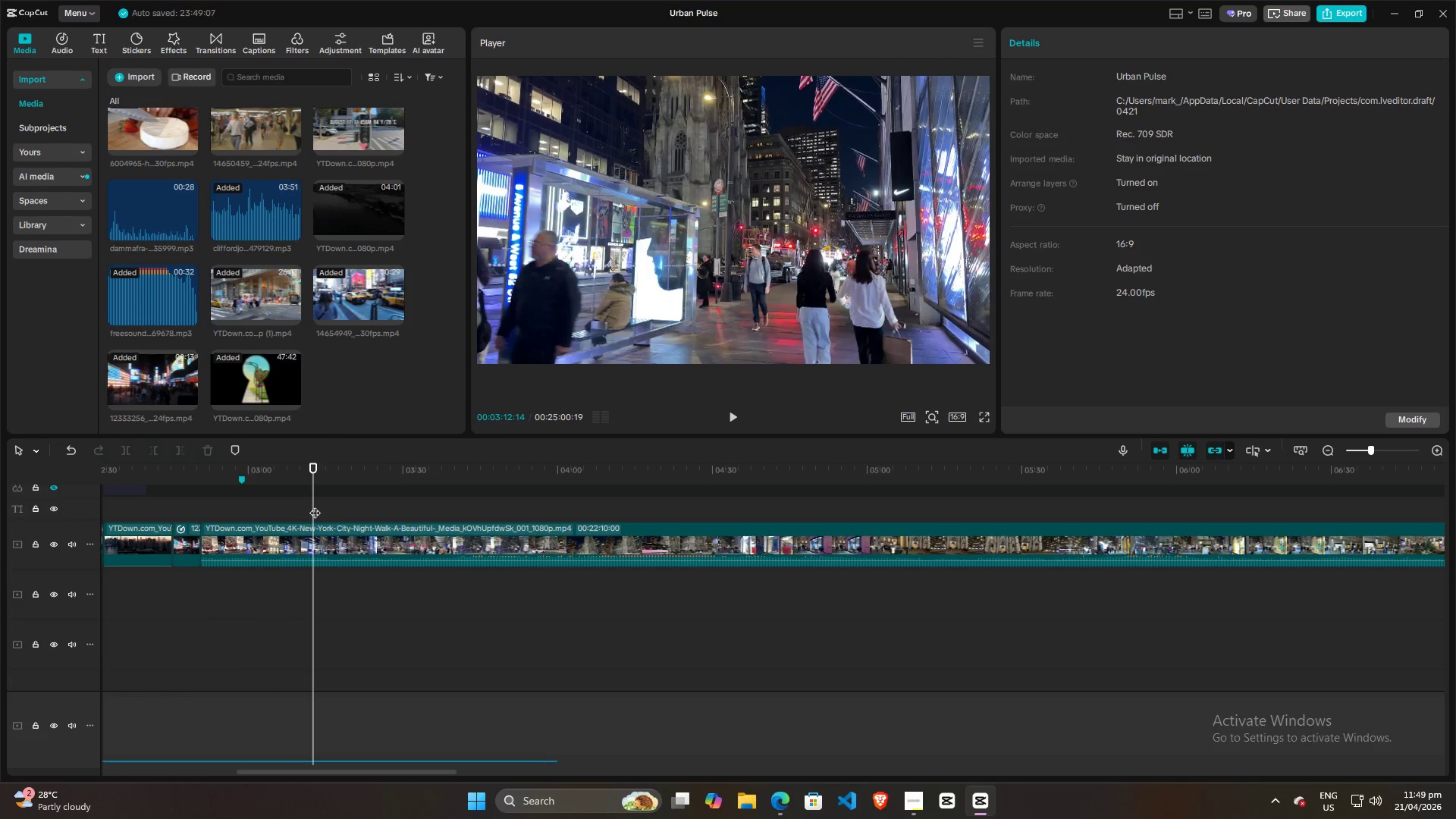 
left_click([318, 505])
 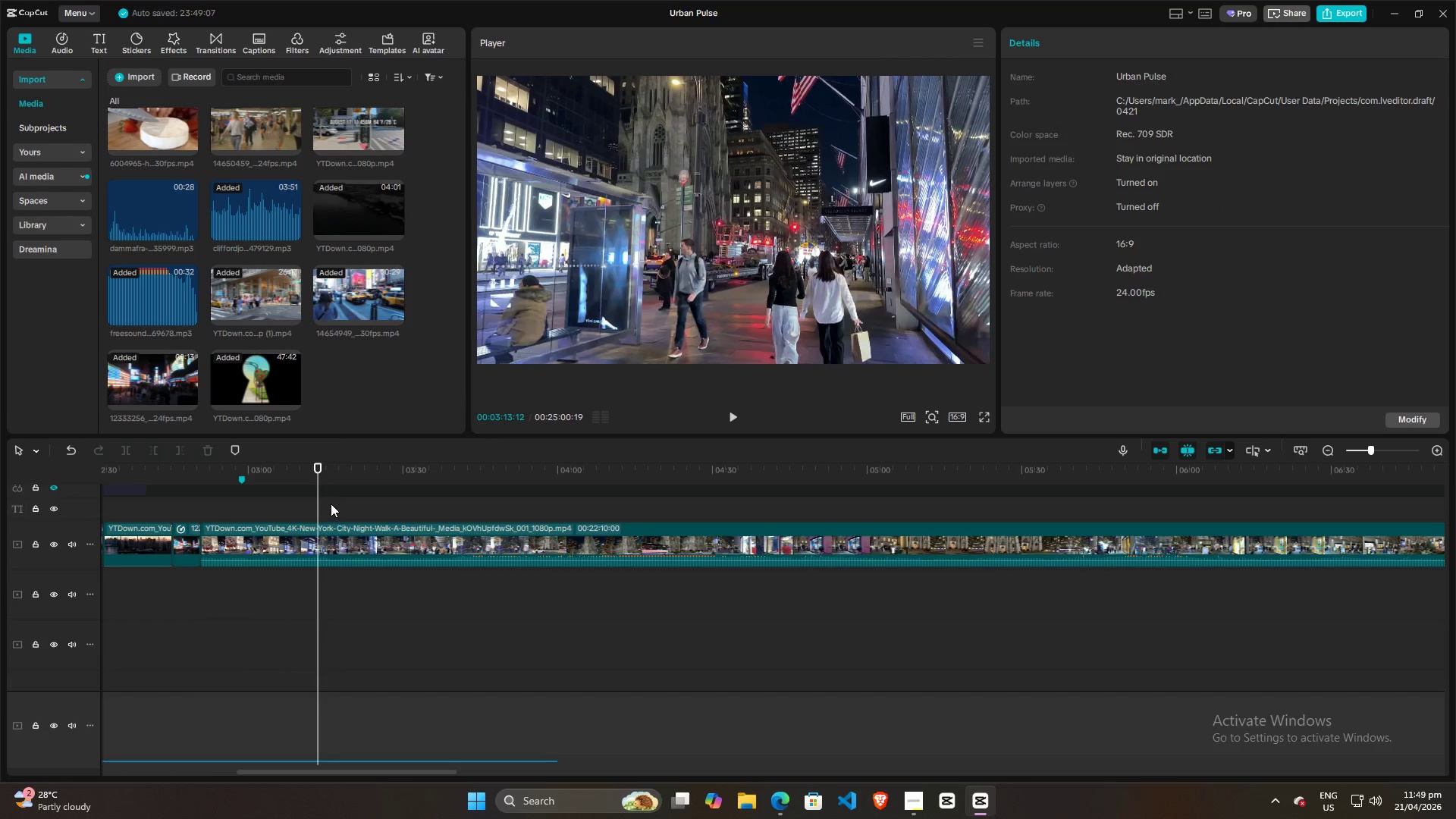 
double_click([331, 504])
 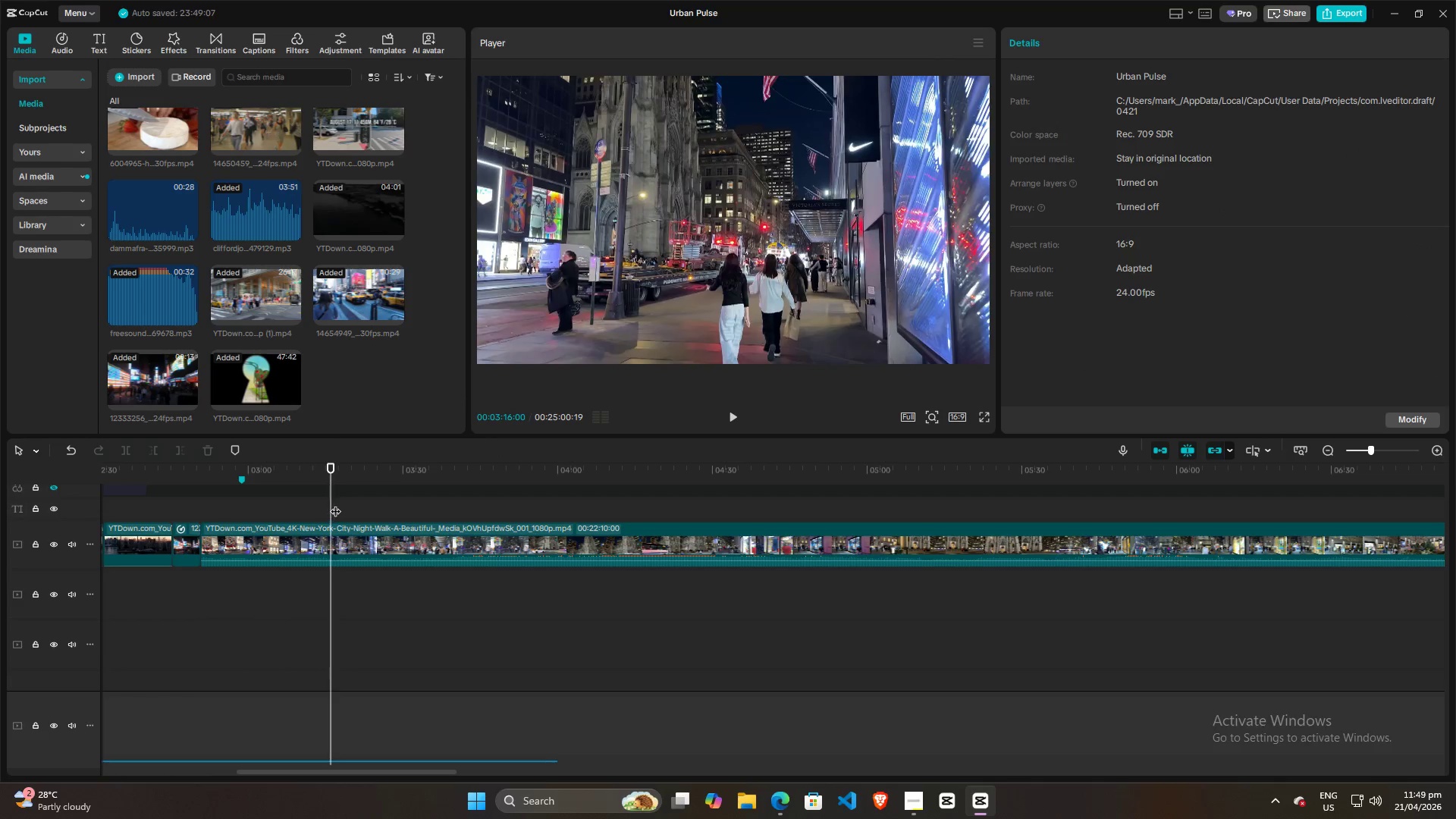 
triple_click([335, 504])
 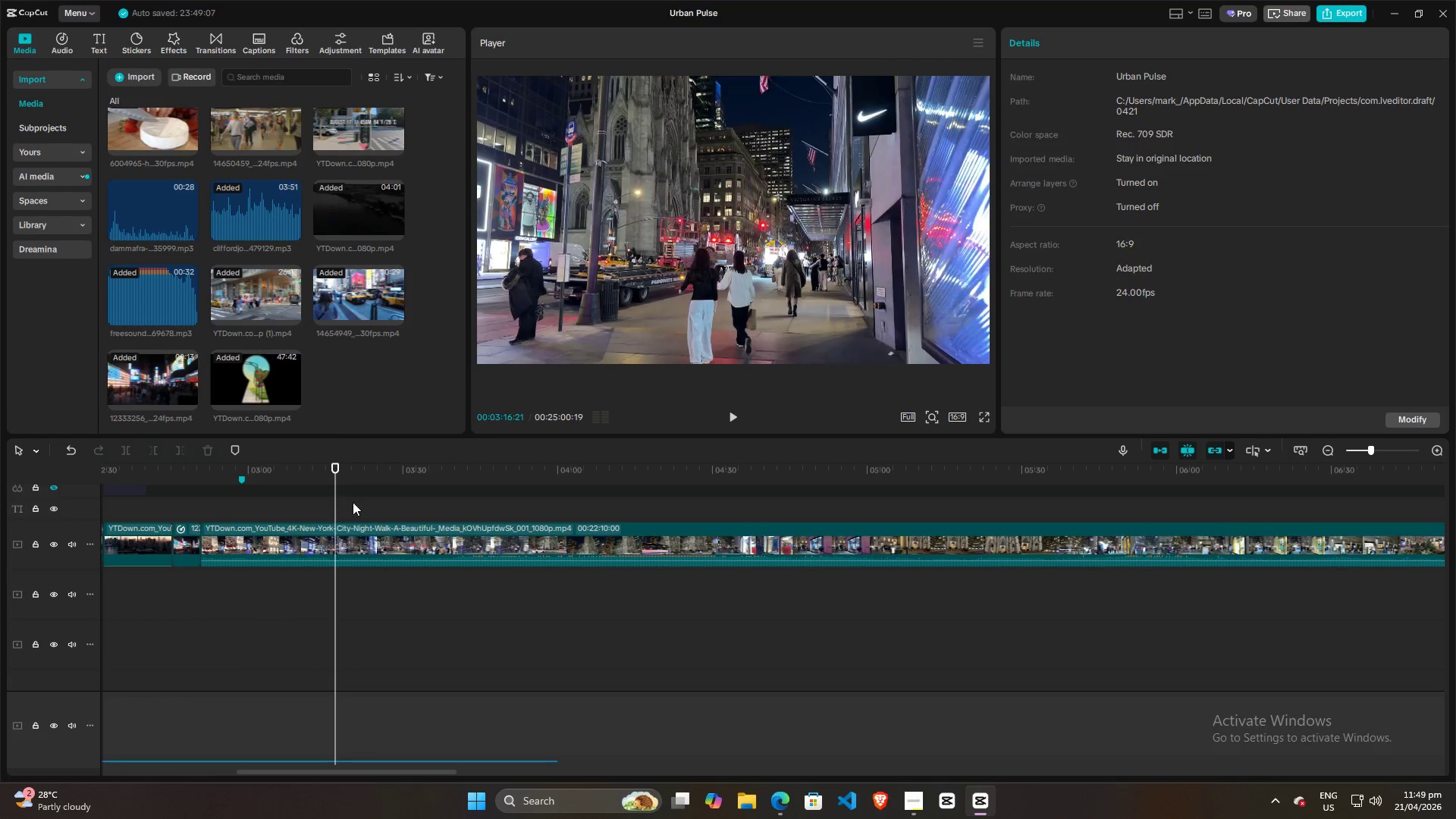 
triple_click([353, 502])
 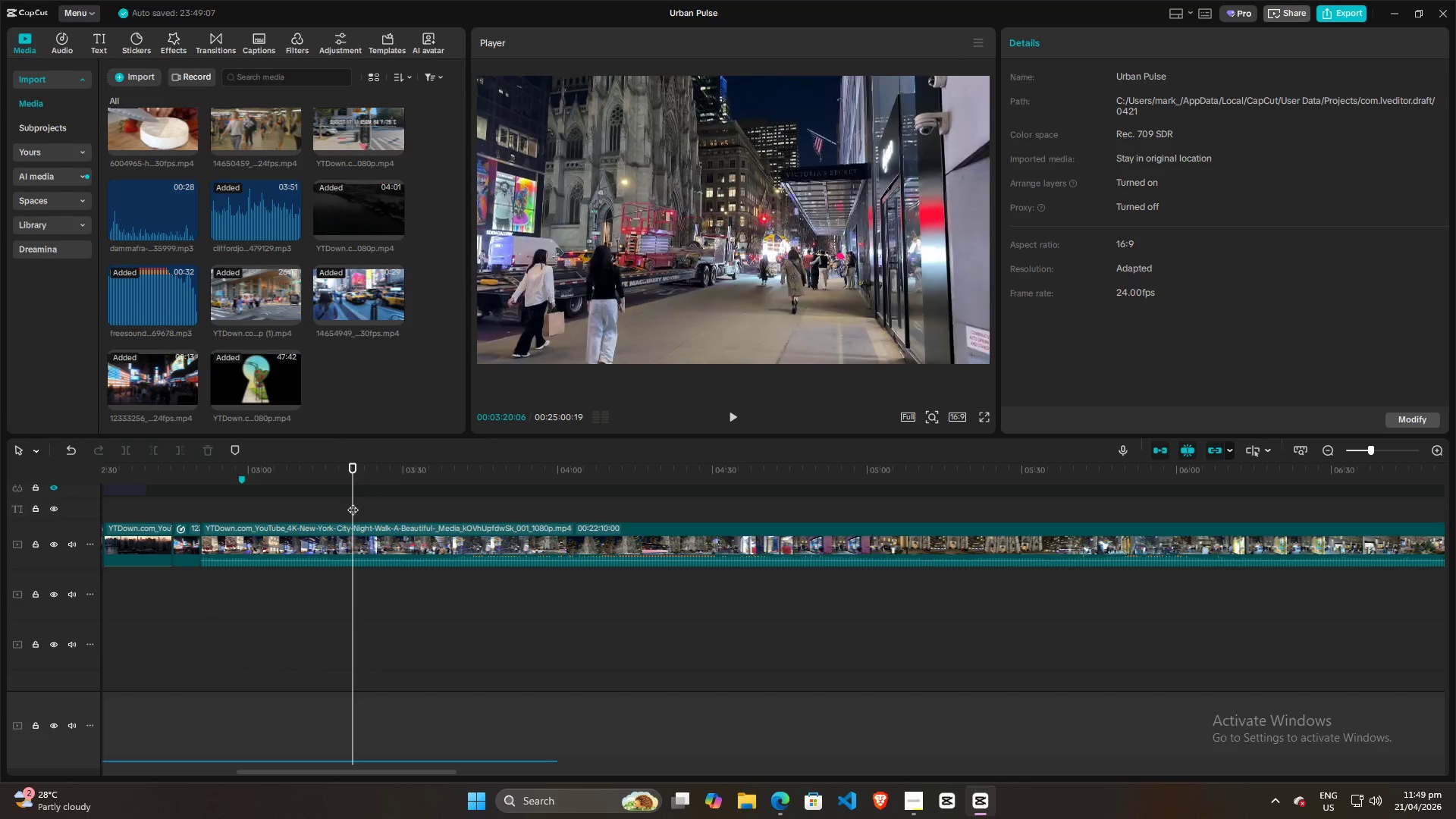 
triple_click([353, 502])
 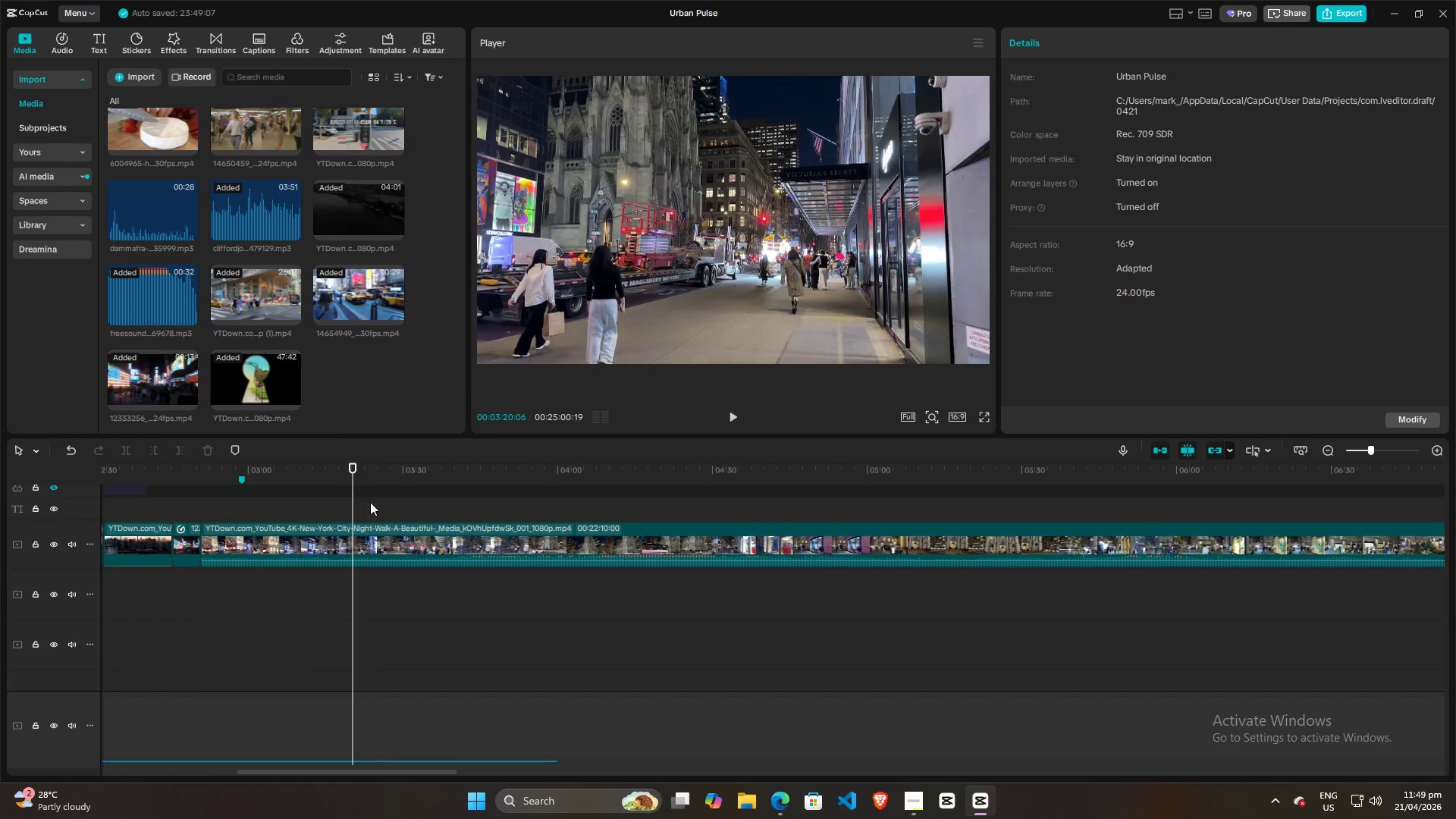 
double_click([416, 500])
 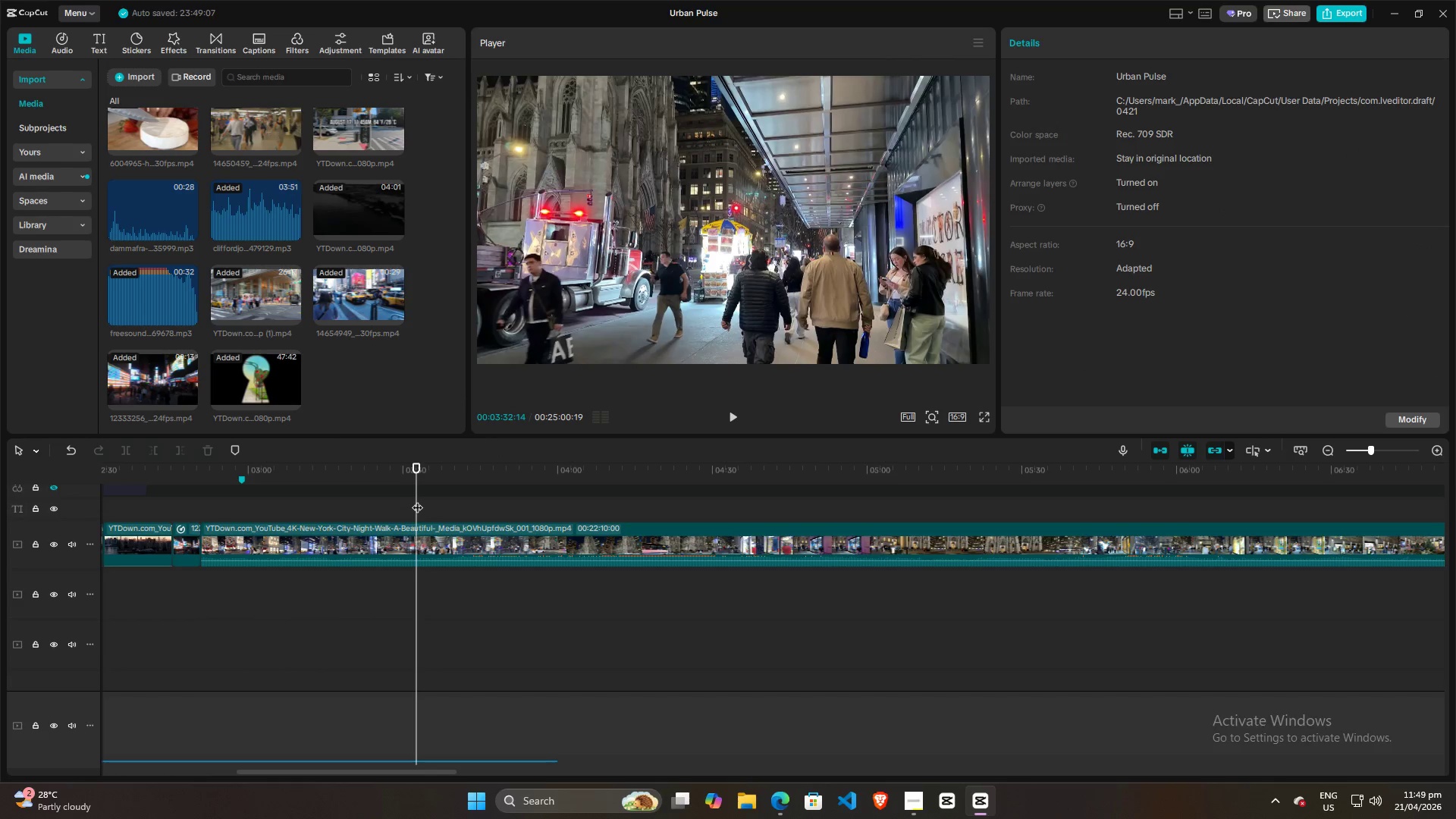 
triple_click([417, 500])
 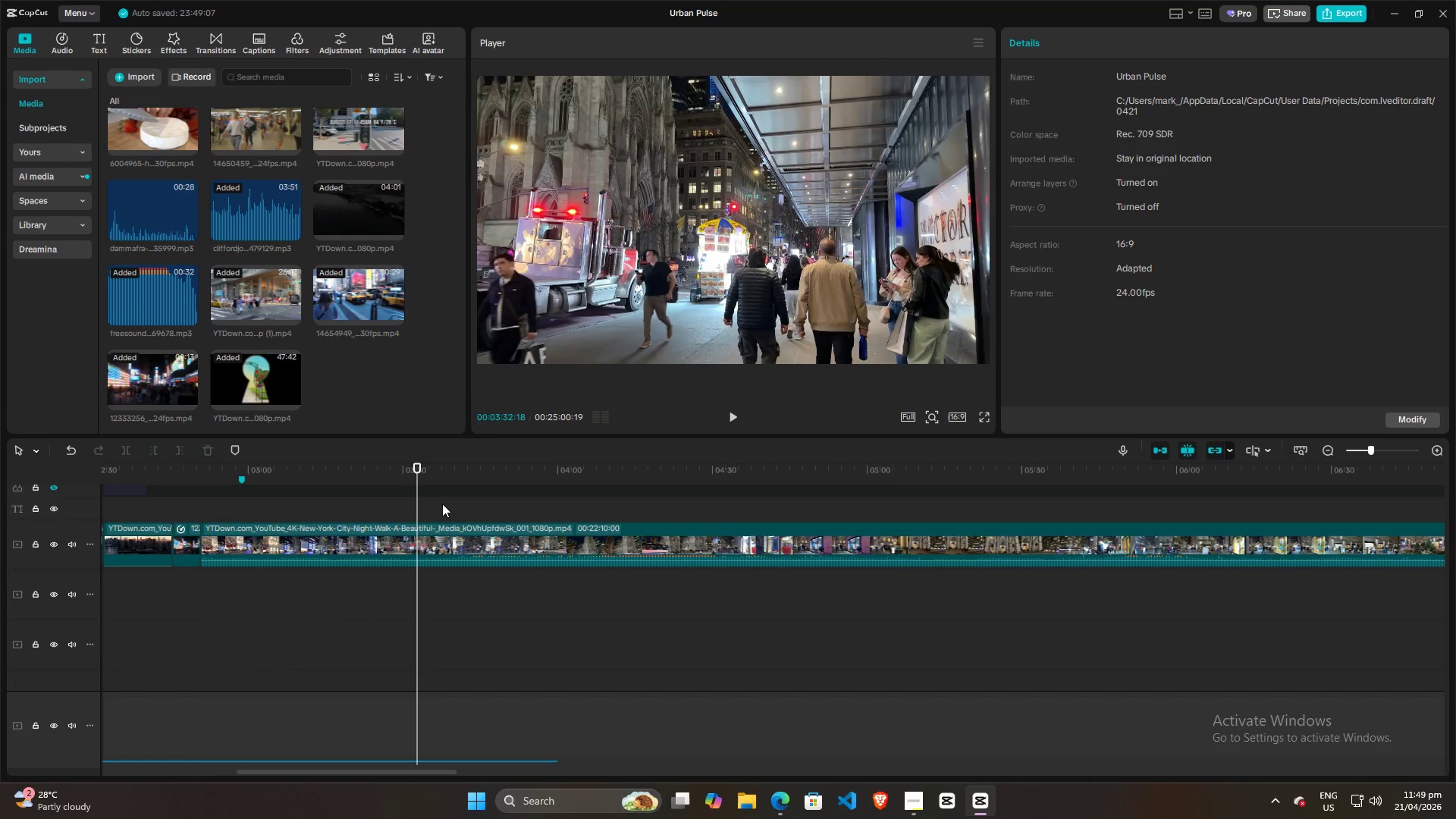 
triple_click([442, 504])
 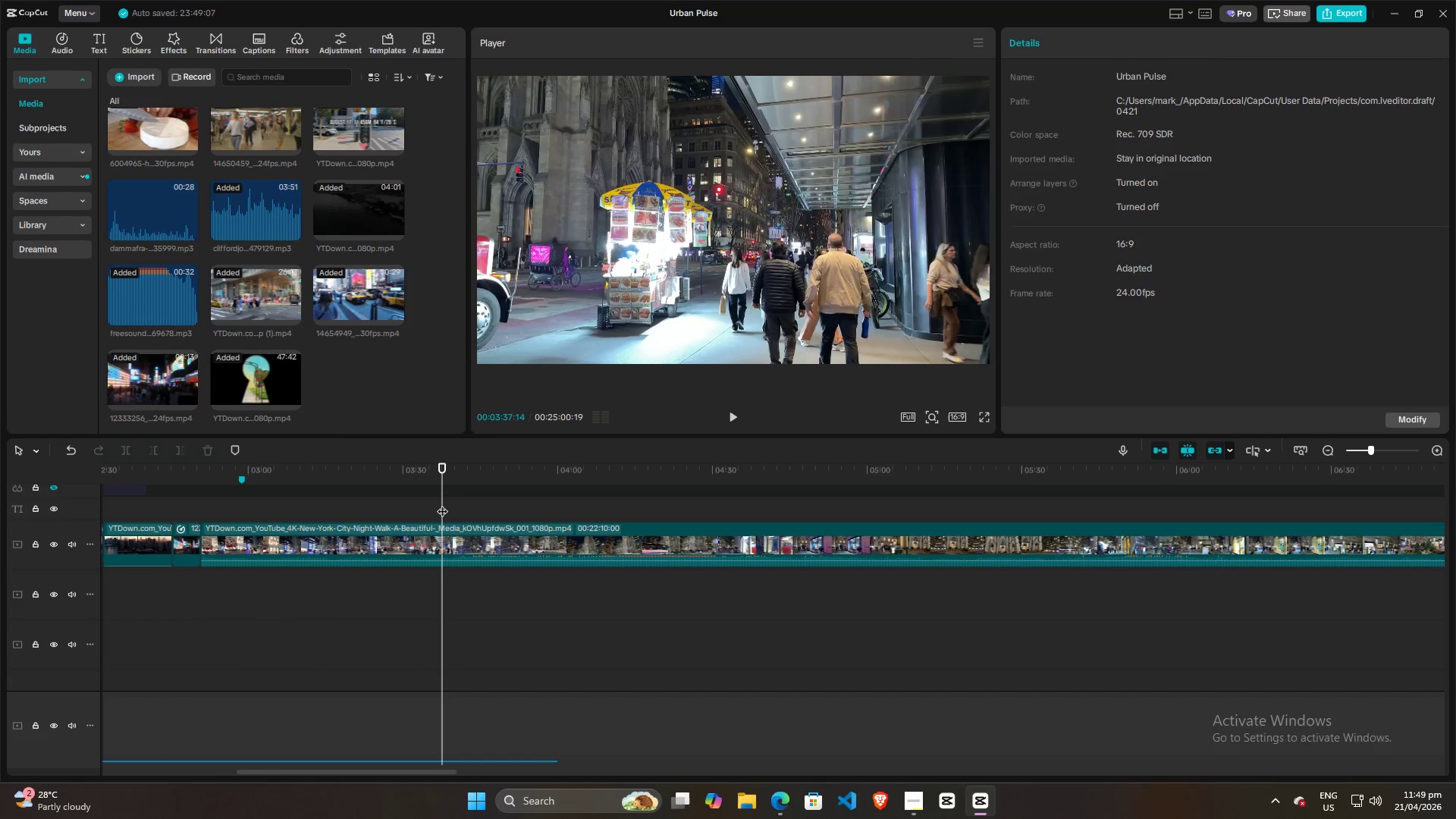 
key(Space)
 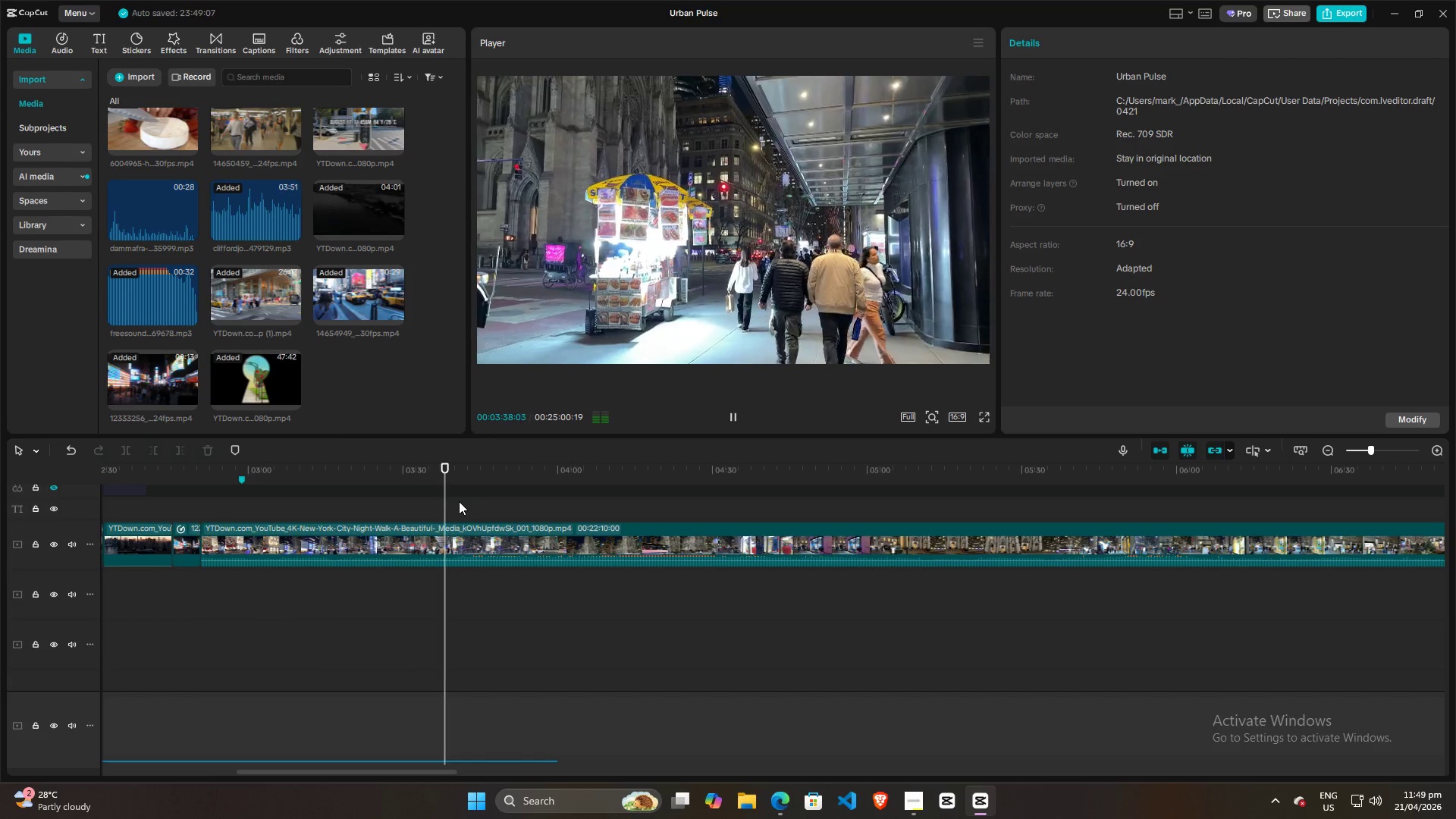 
double_click([503, 497])
 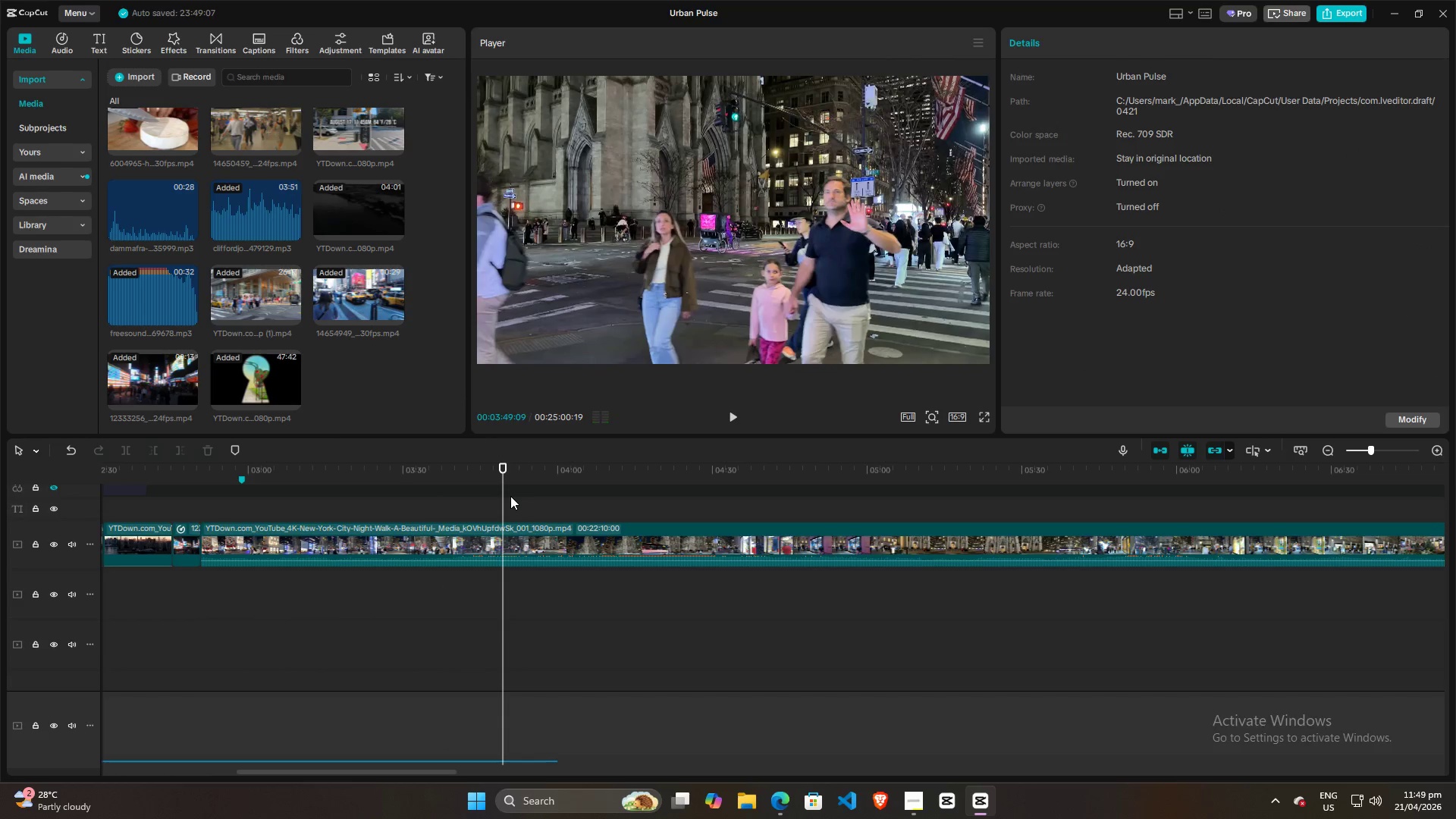 
left_click([510, 496])
 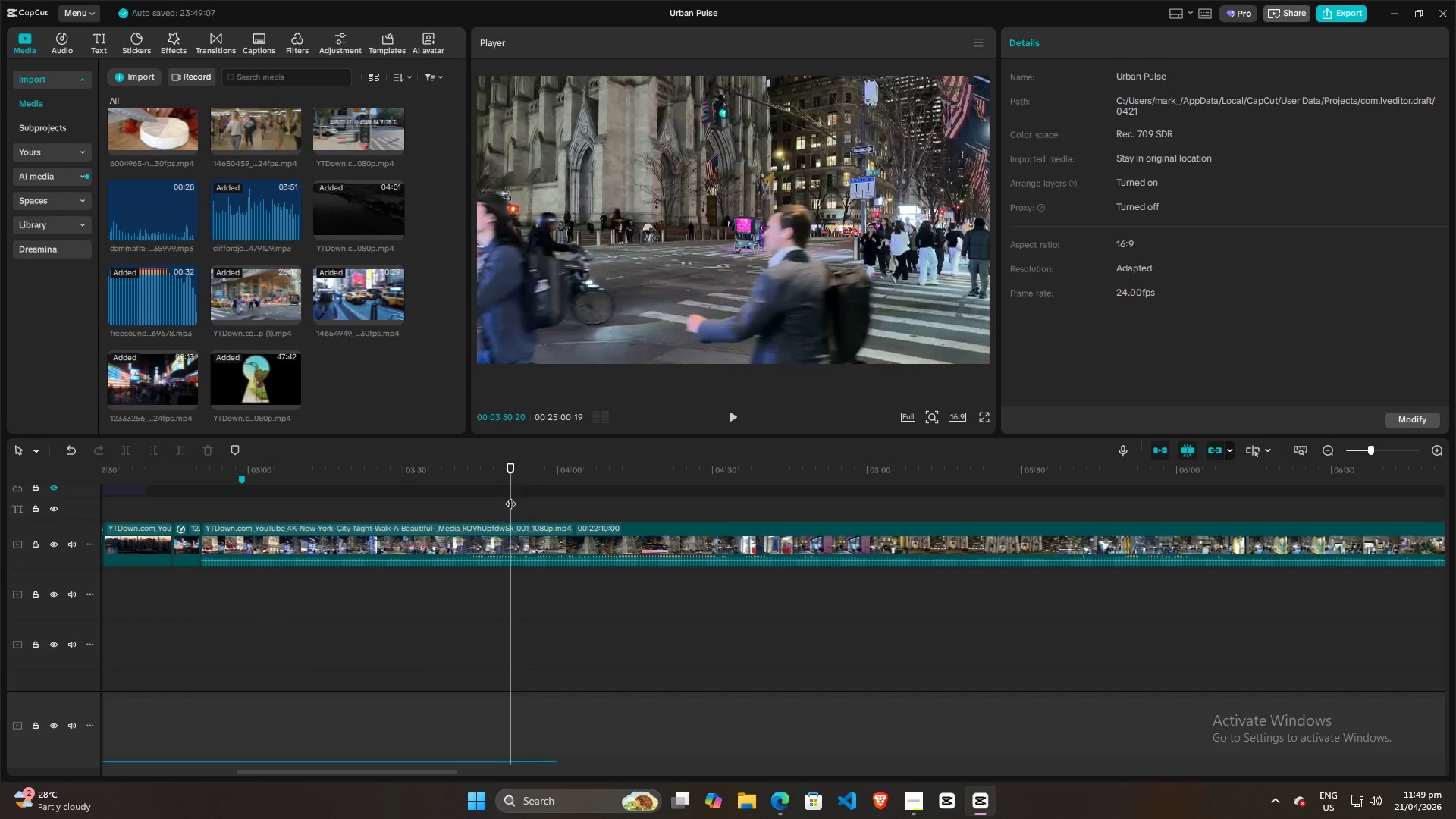 
key(Space)
 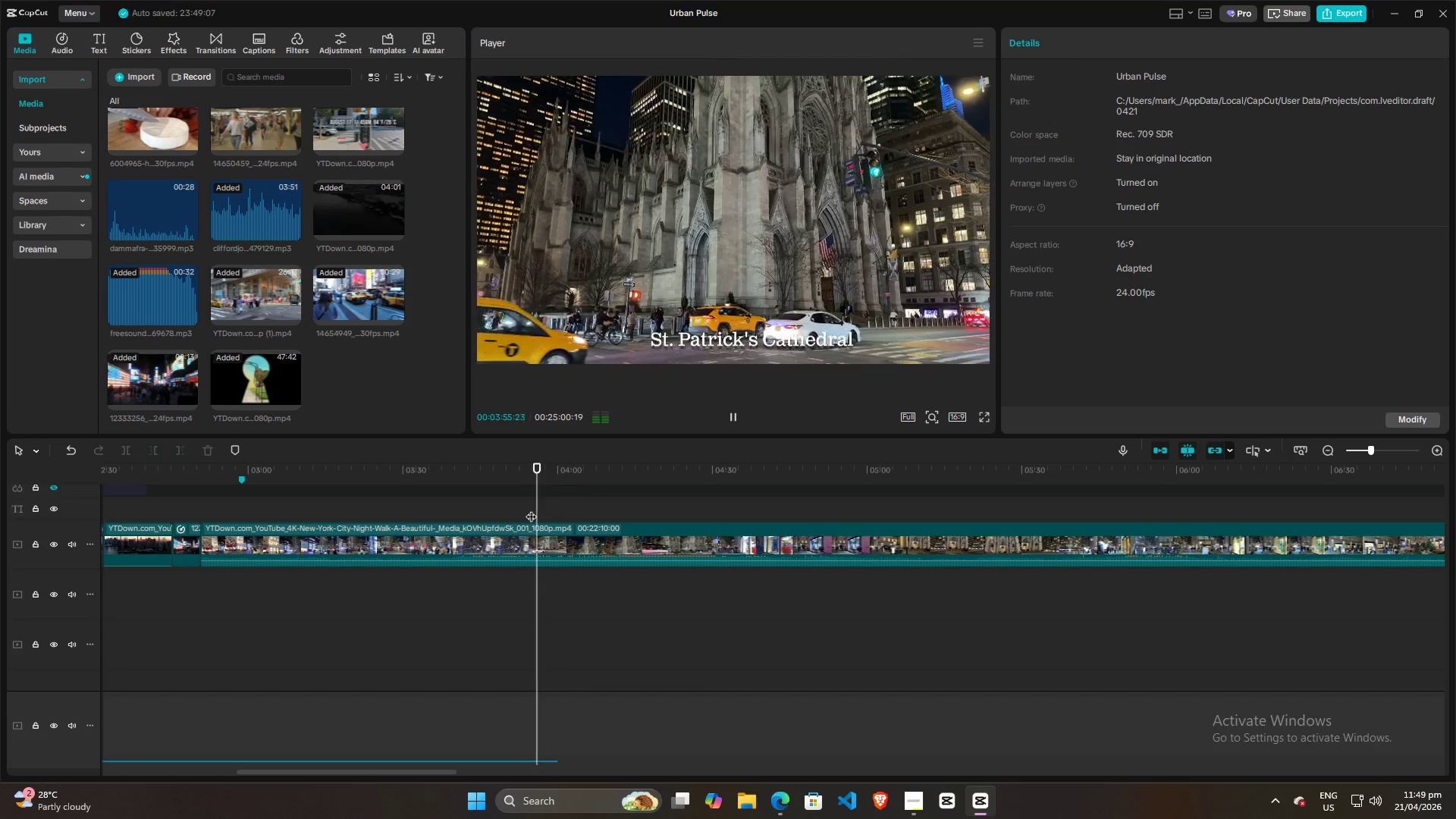 
wait(6.98)
 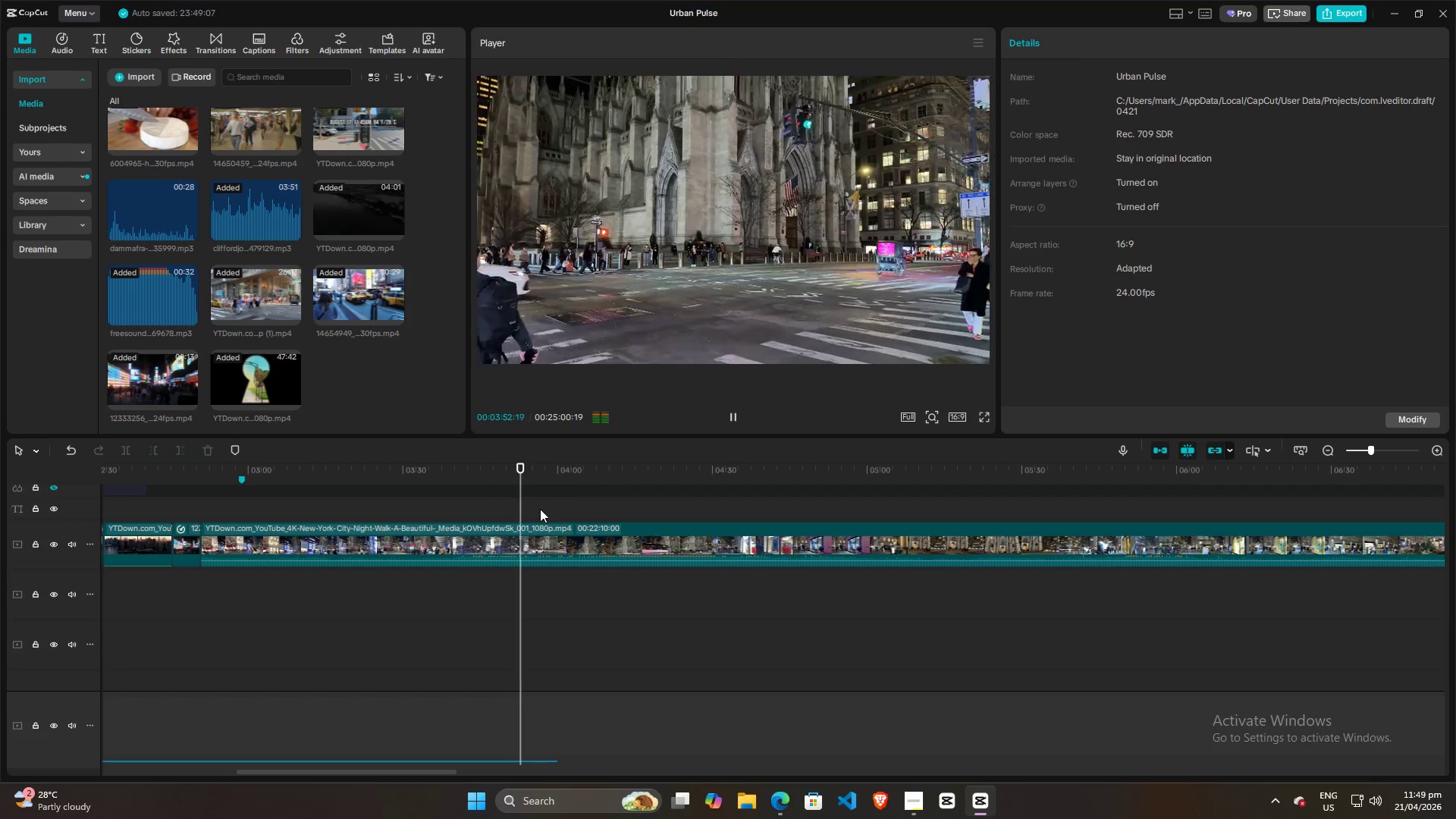 
left_click_drag(start_coordinate=[544, 507], to_coordinate=[571, 507])
 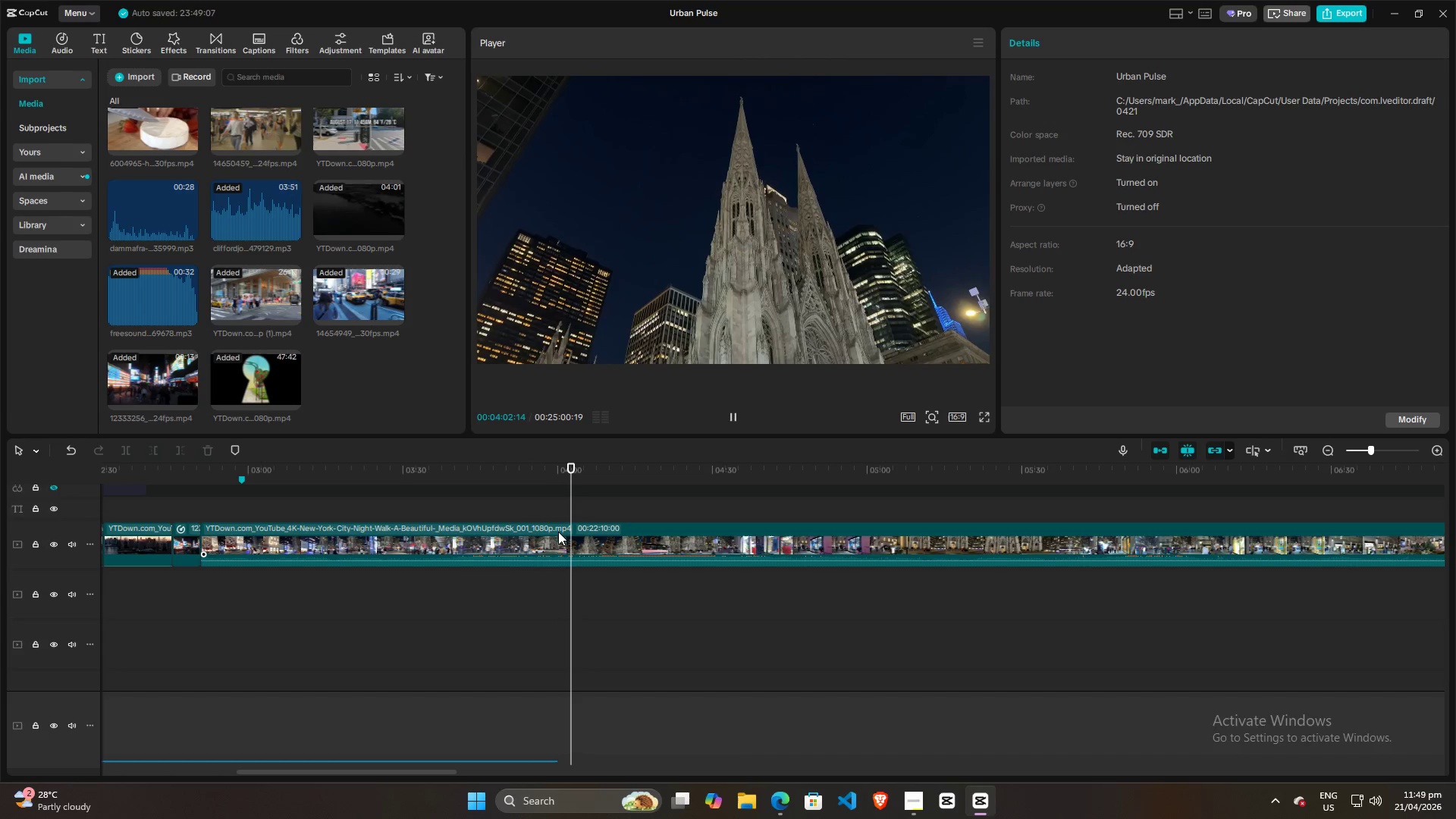 
left_click([558, 532])
 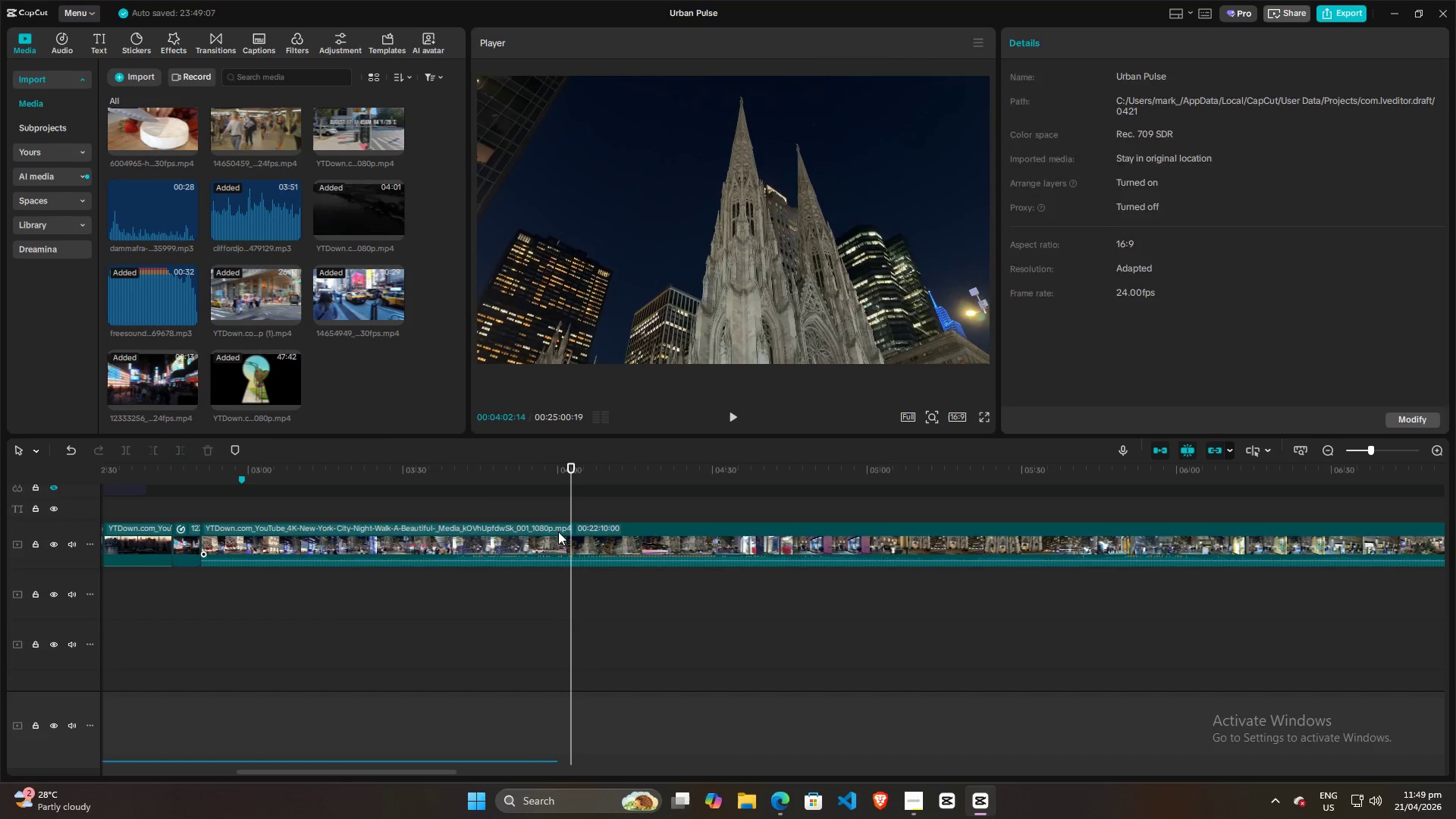 
key(Q)
 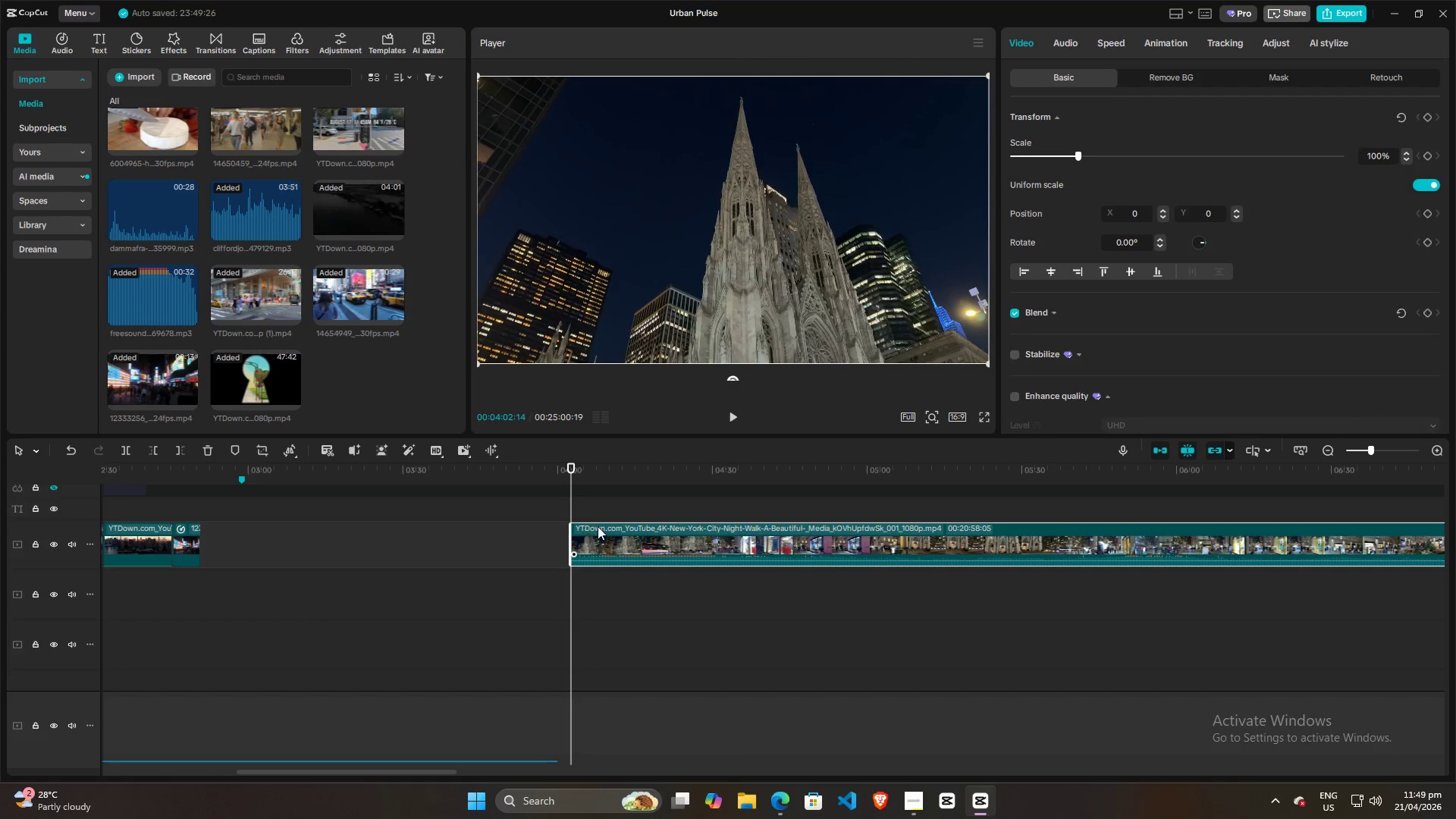 
left_click_drag(start_coordinate=[598, 526], to_coordinate=[225, 525])
 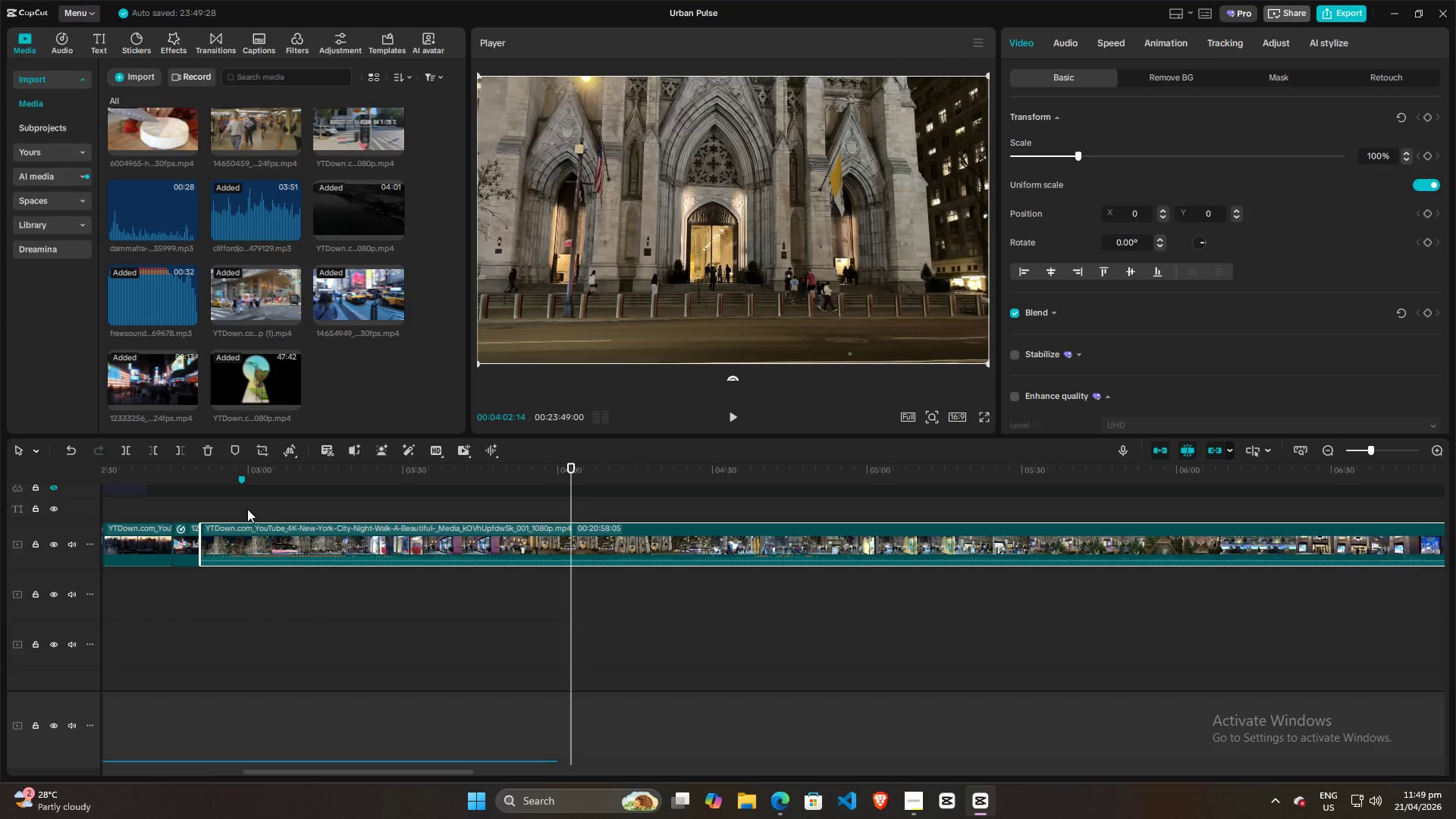 
left_click([247, 509])
 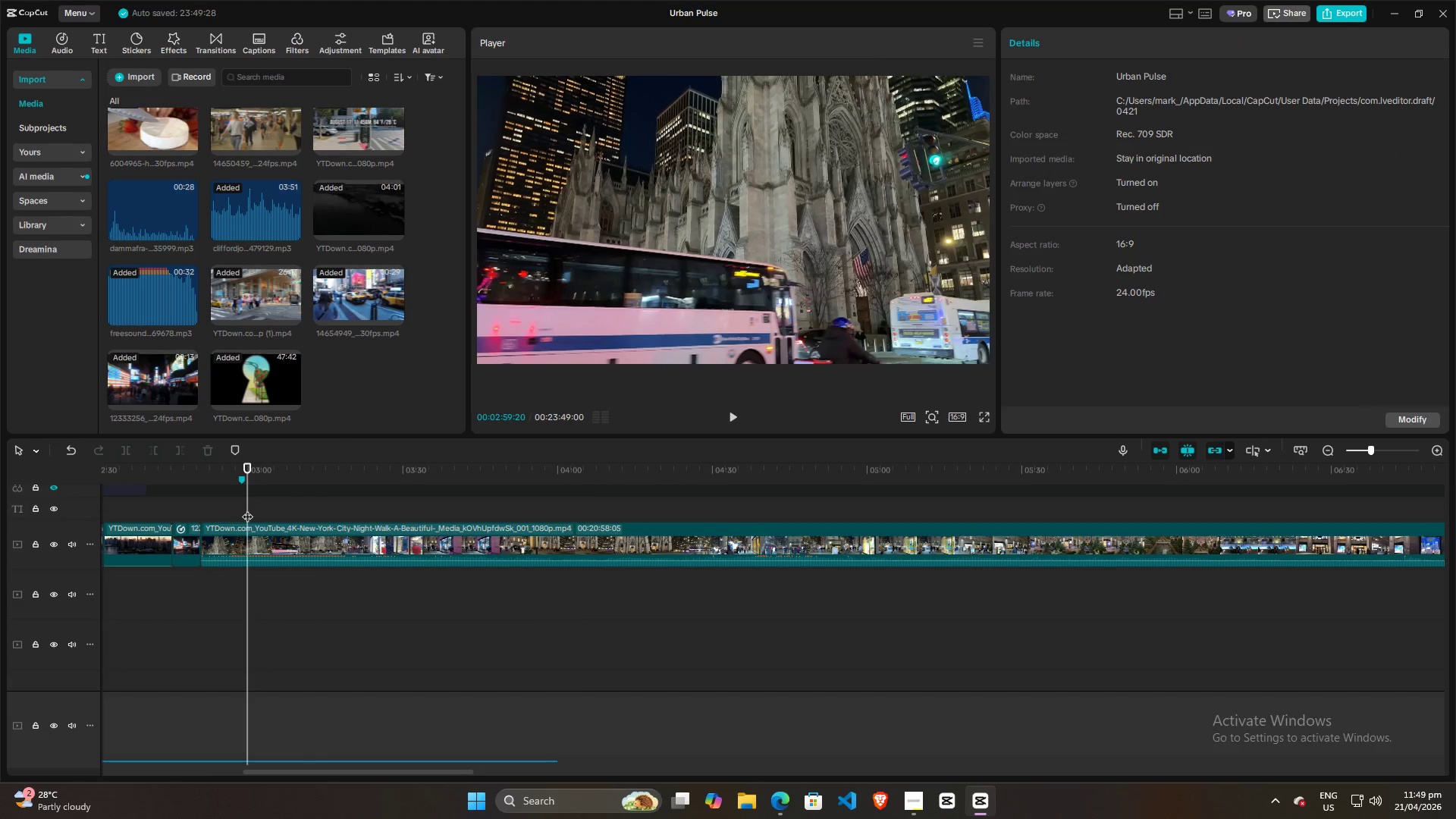 
left_click_drag(start_coordinate=[247, 509], to_coordinate=[260, 507])
 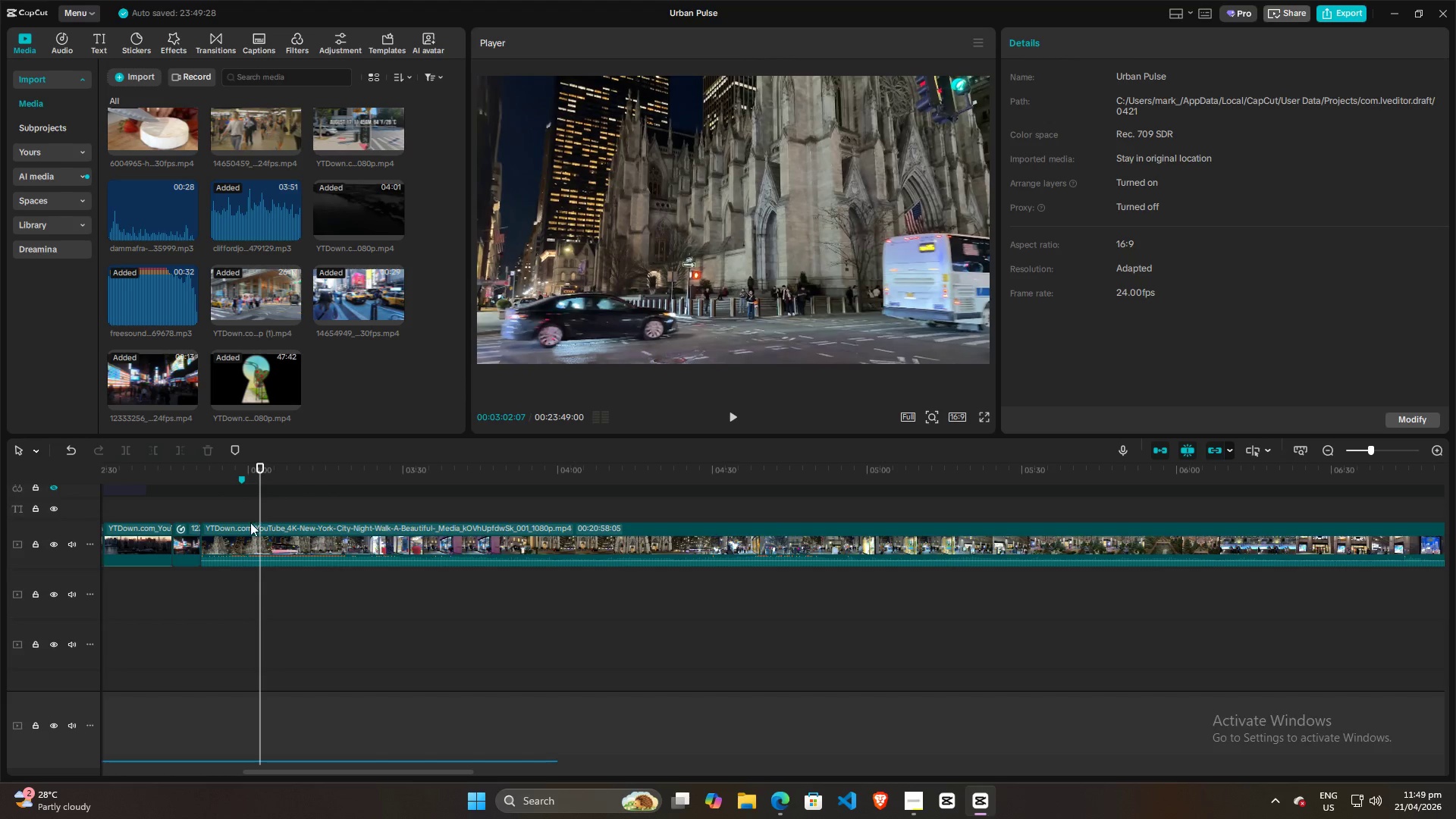 
left_click([248, 526])
 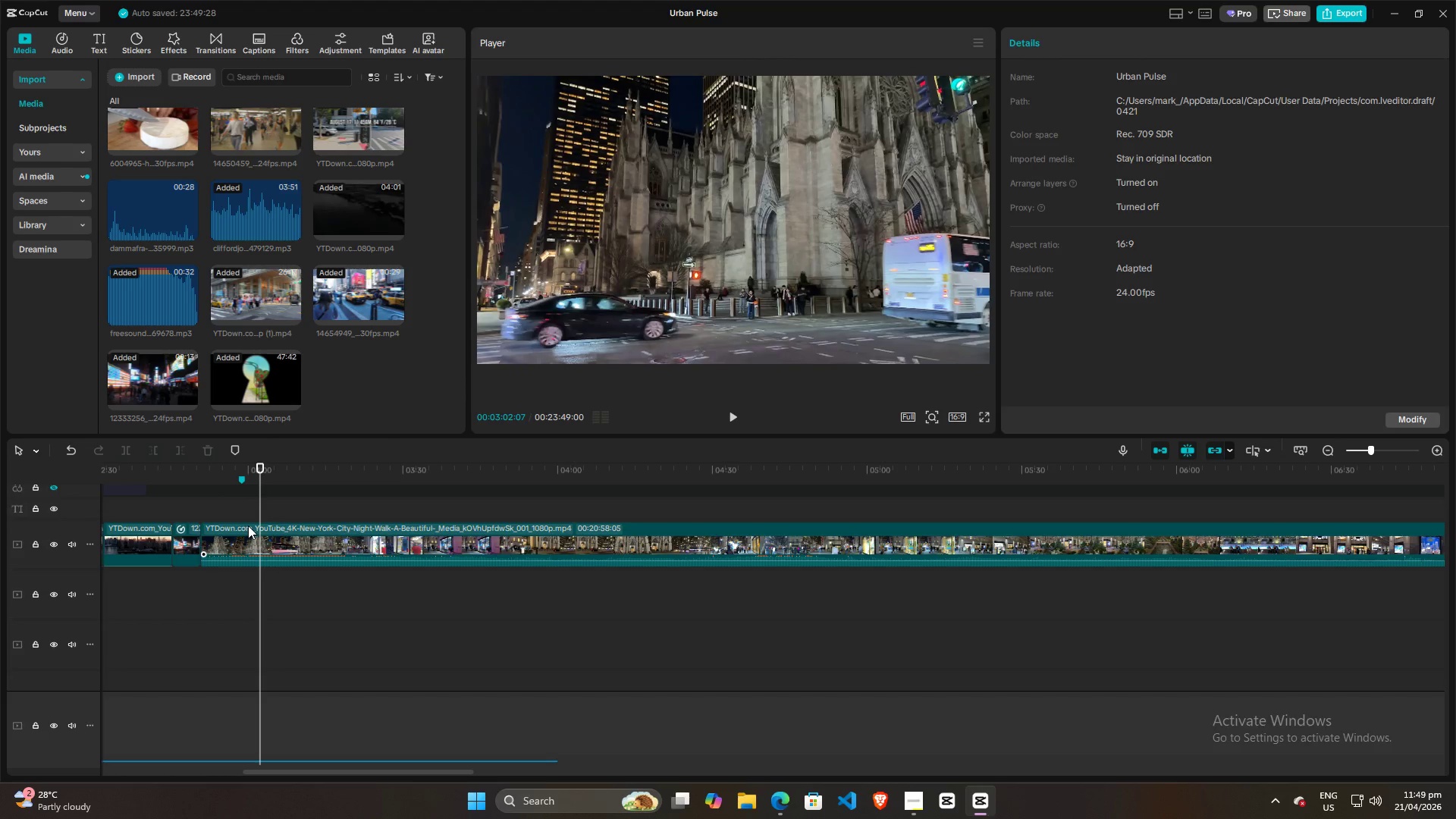 
key(Q)
 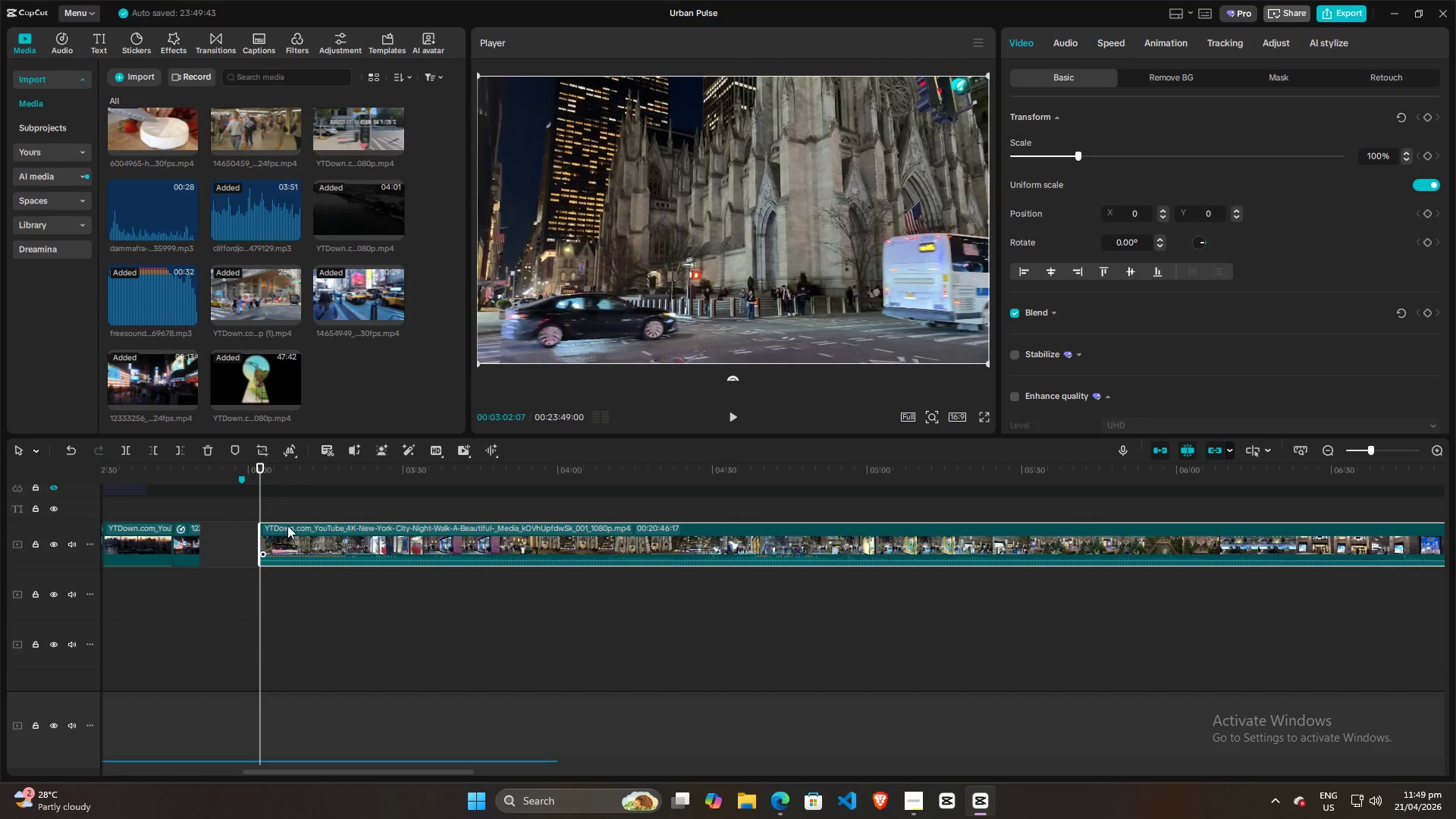 
left_click_drag(start_coordinate=[287, 526], to_coordinate=[231, 526])
 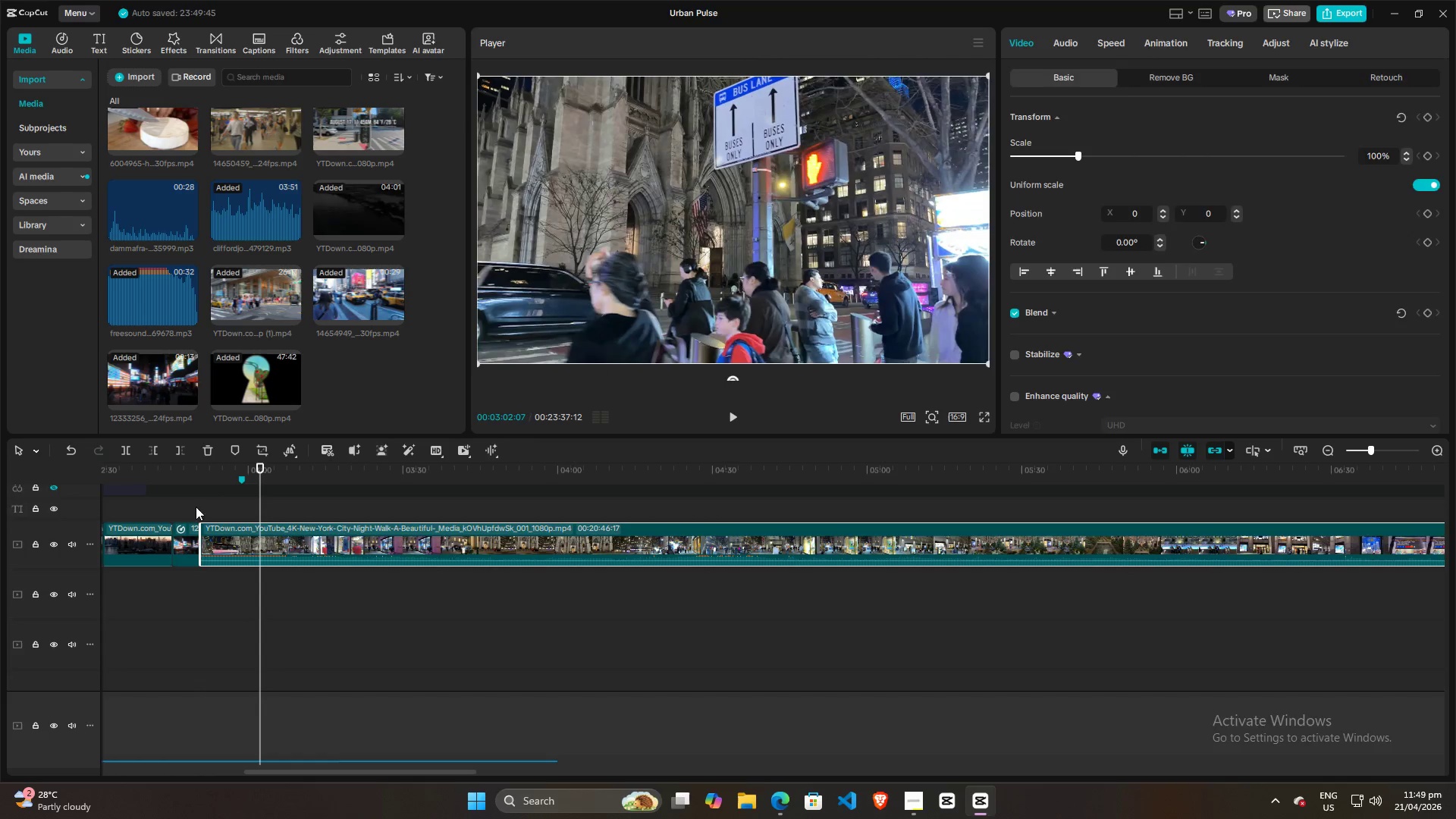 
left_click([192, 504])
 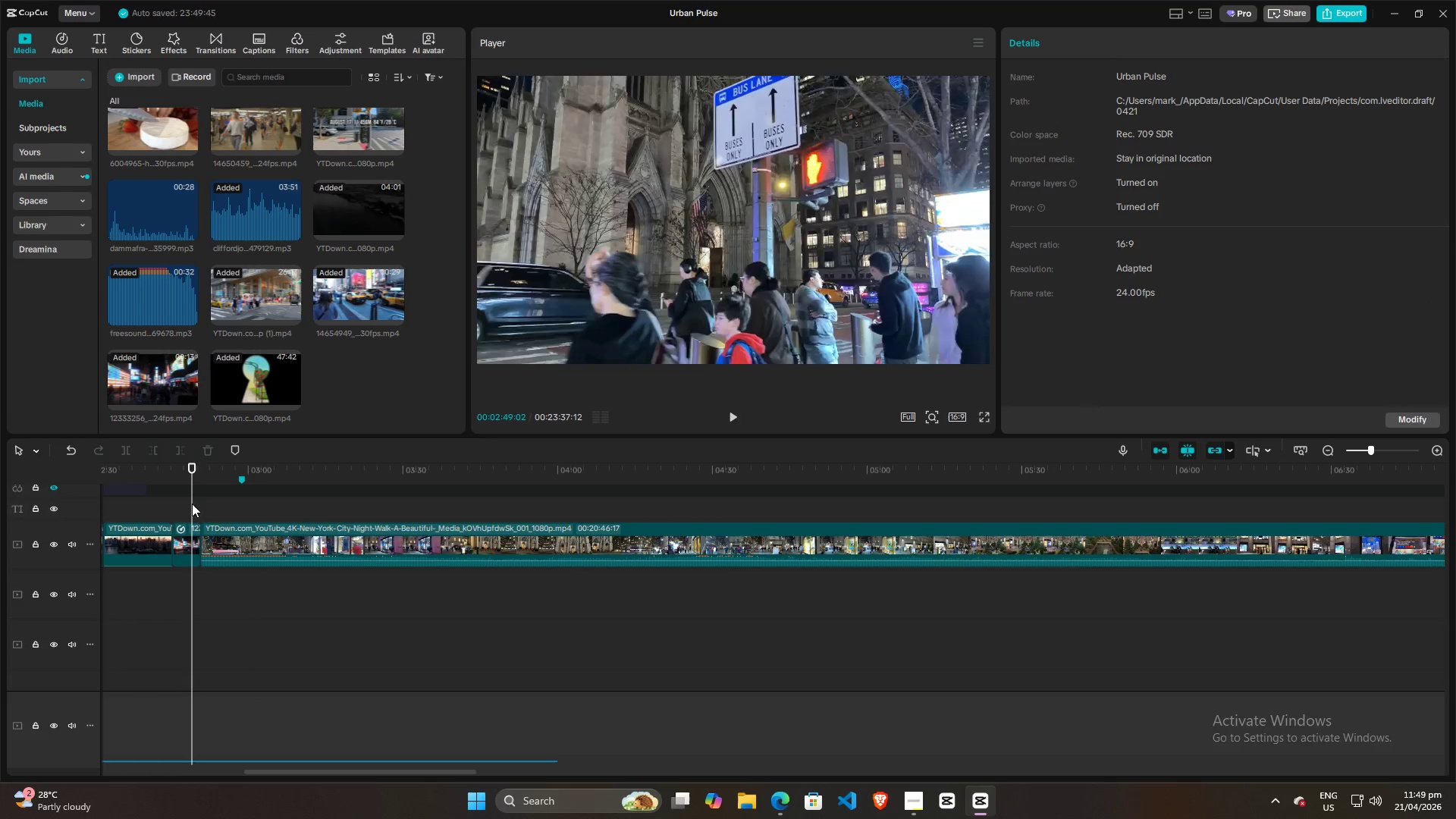 
key(Space)
 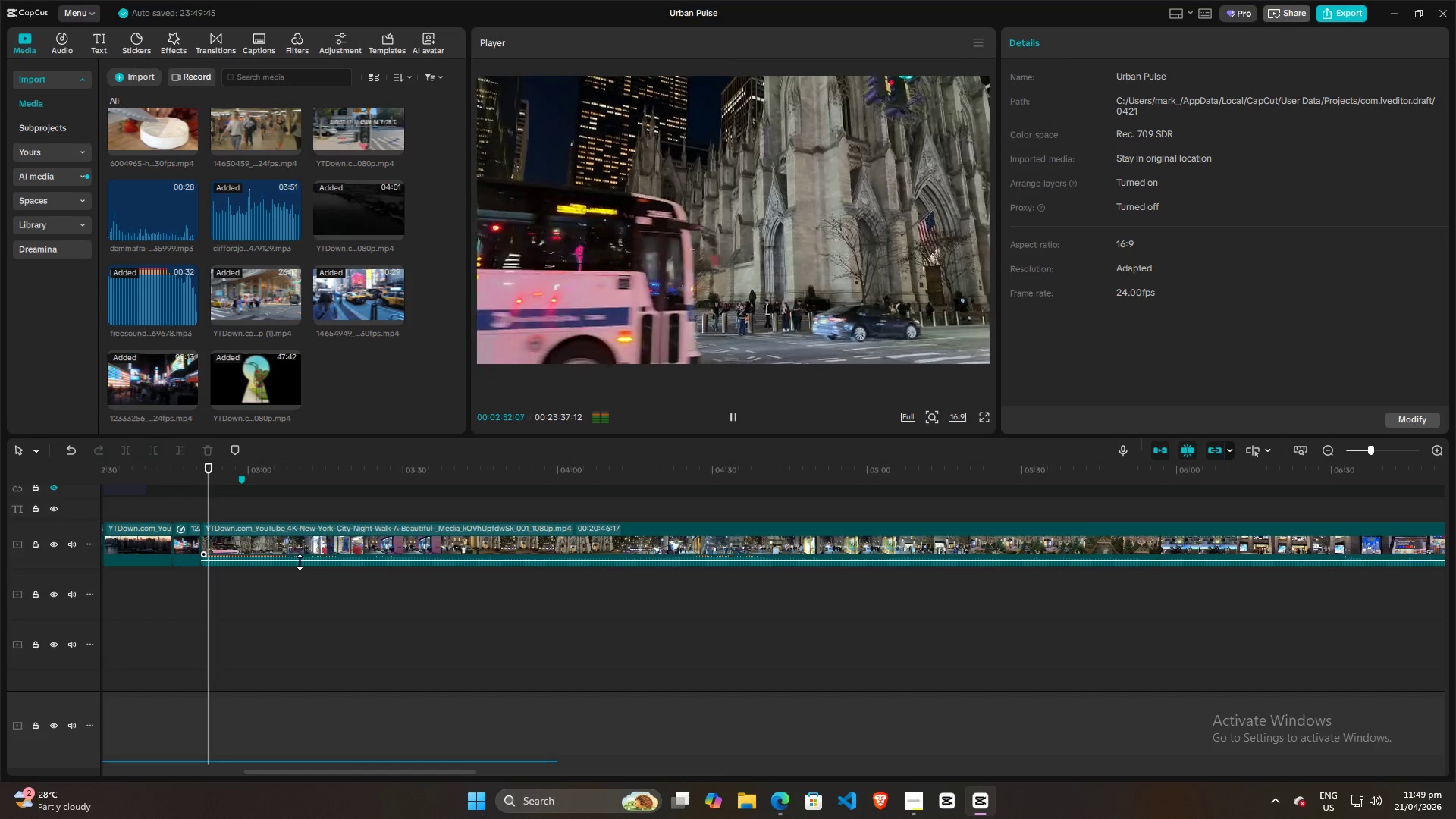 
wait(8.3)
 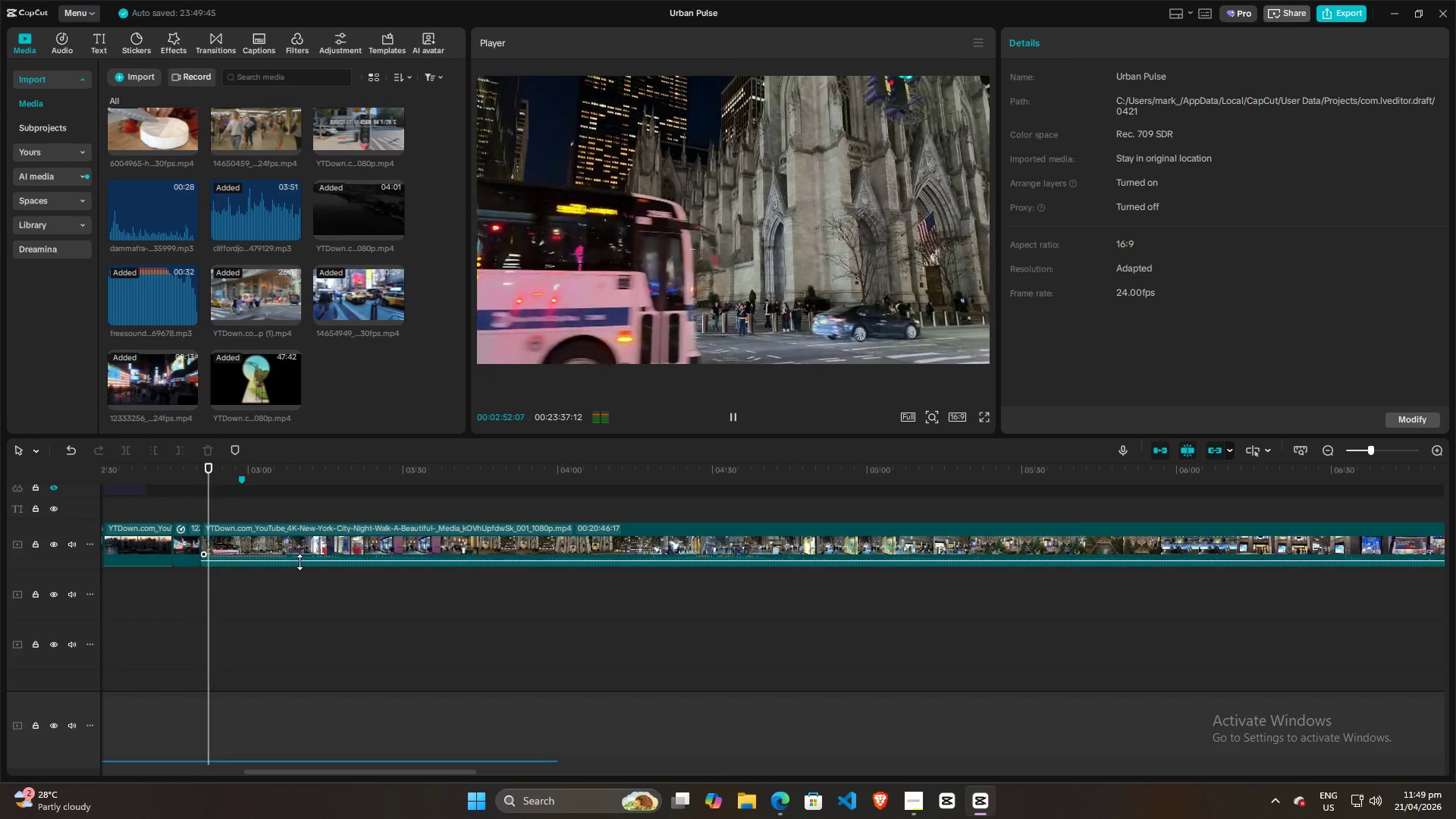 
left_click([271, 537])
 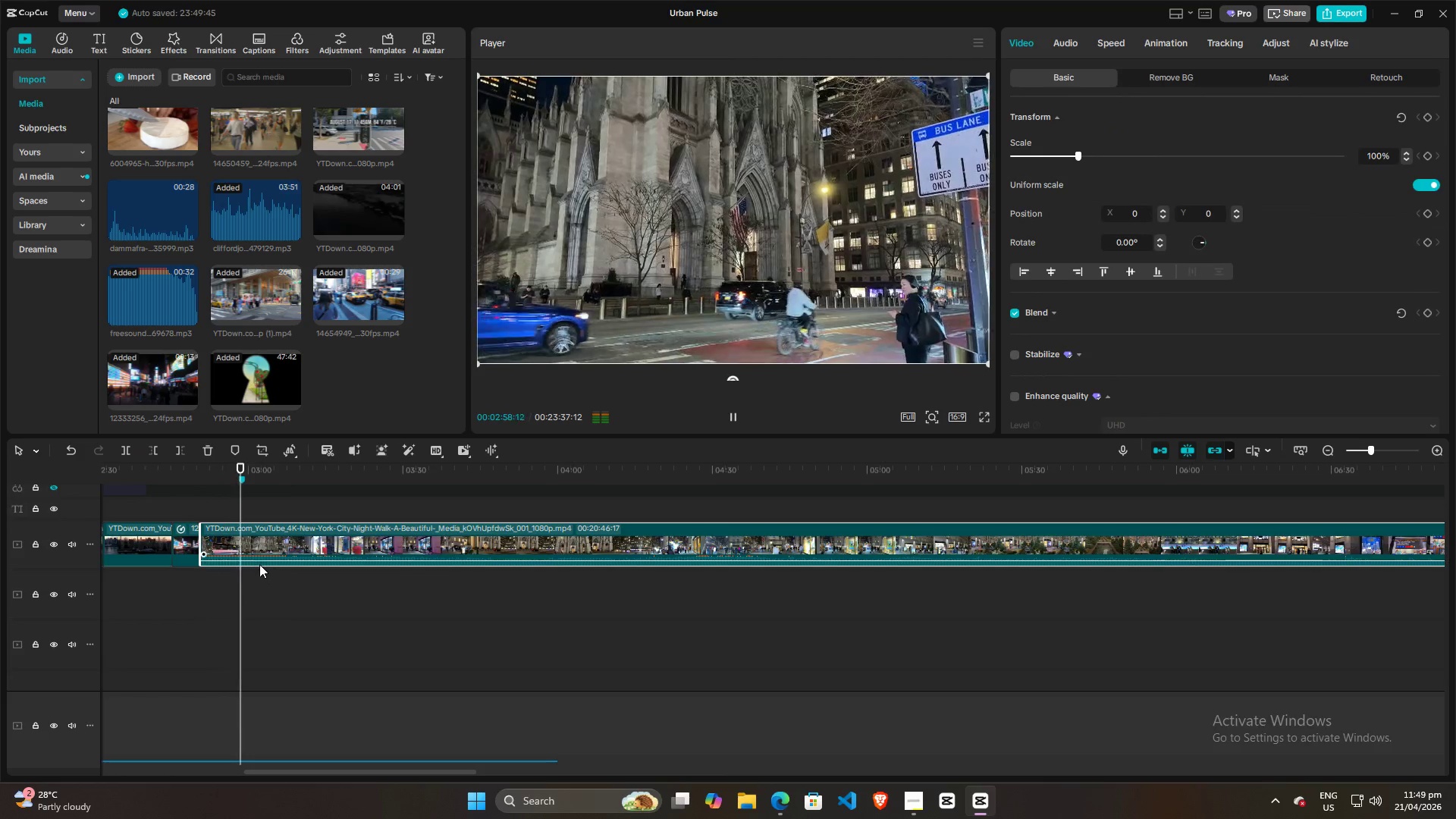 
left_click_drag(start_coordinate=[261, 562], to_coordinate=[261, 588])
 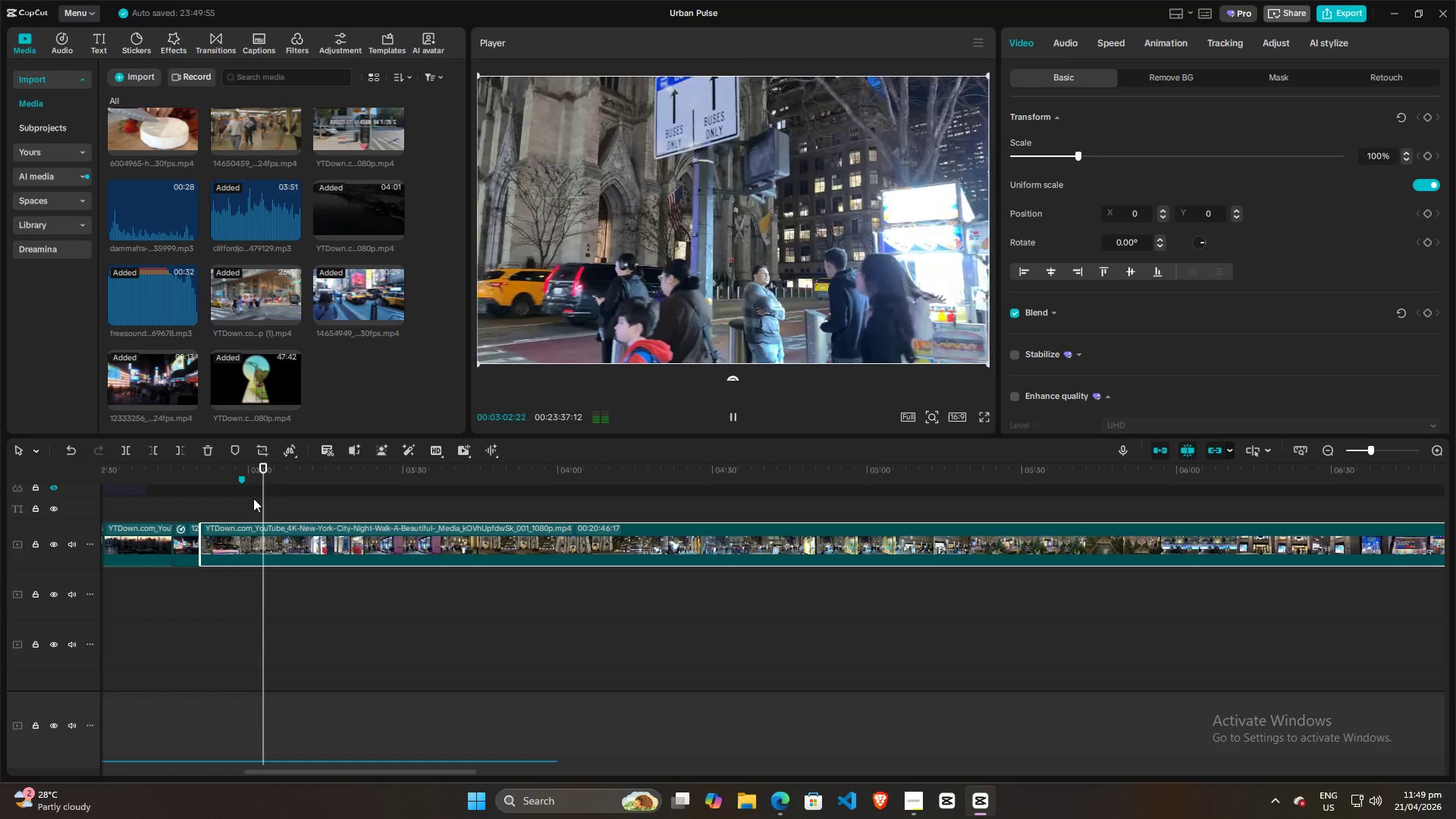 
wait(5.06)
 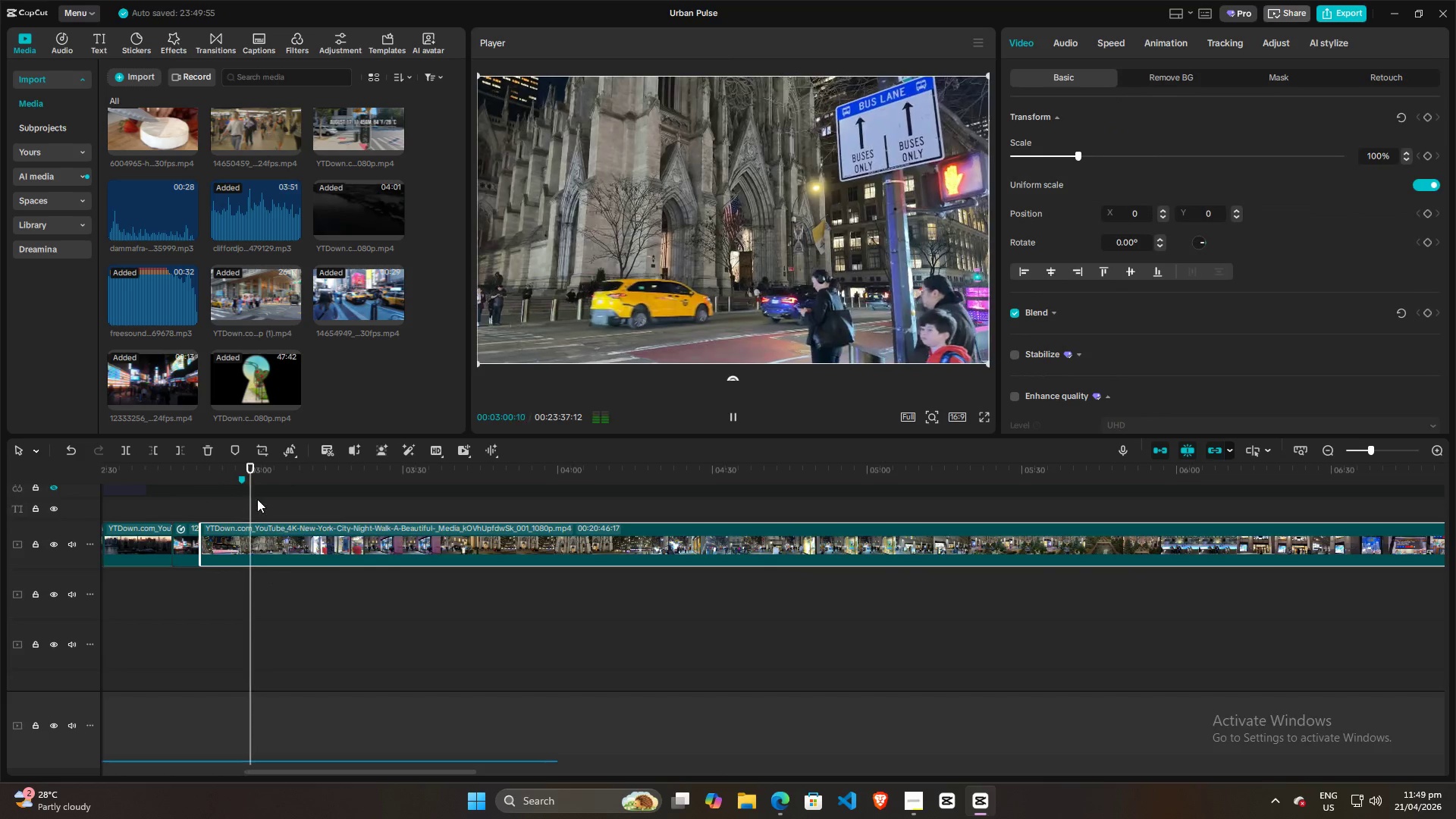 
left_click_drag(start_coordinate=[268, 497], to_coordinate=[203, 500])
 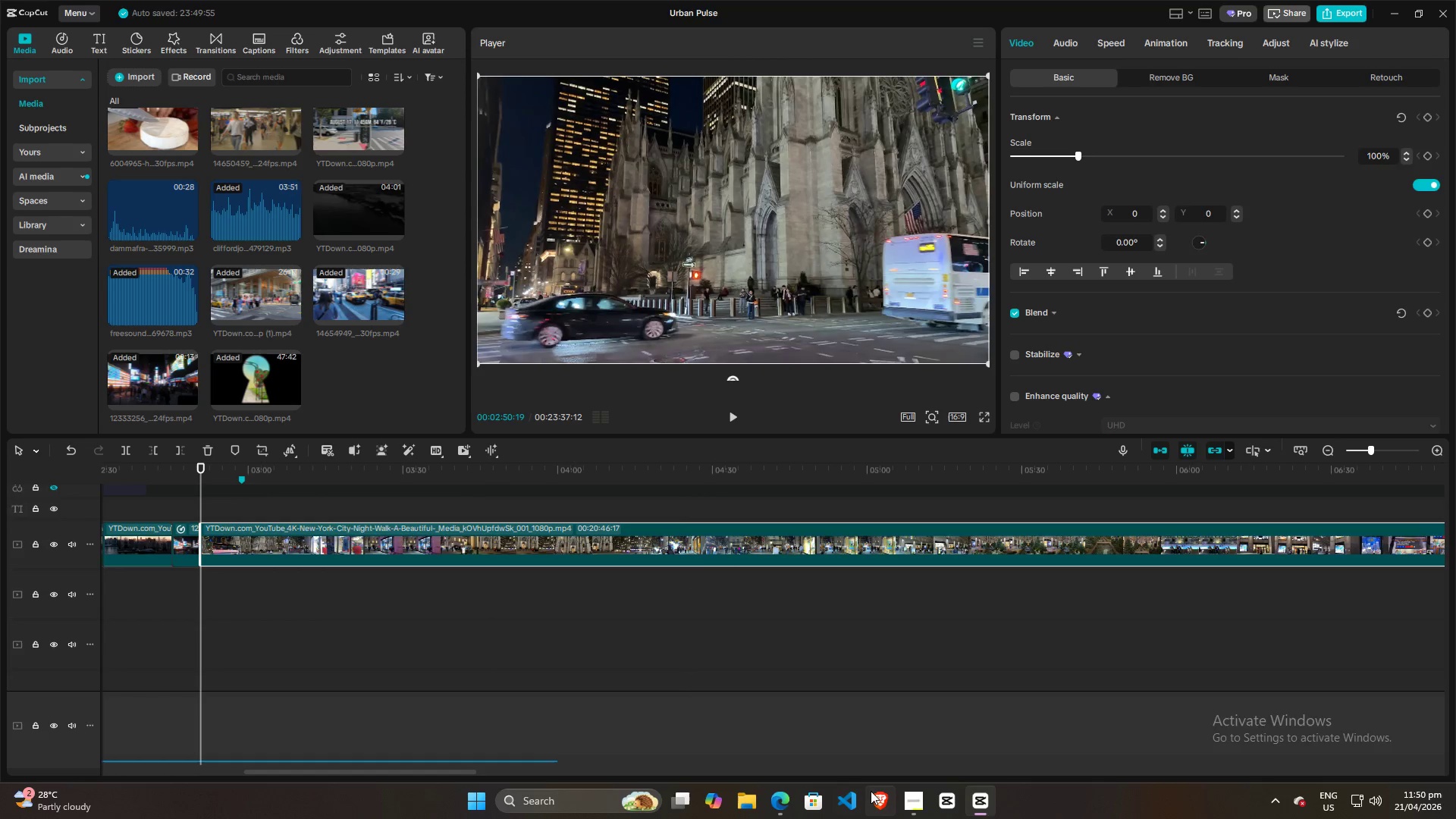 
left_click([790, 806])
 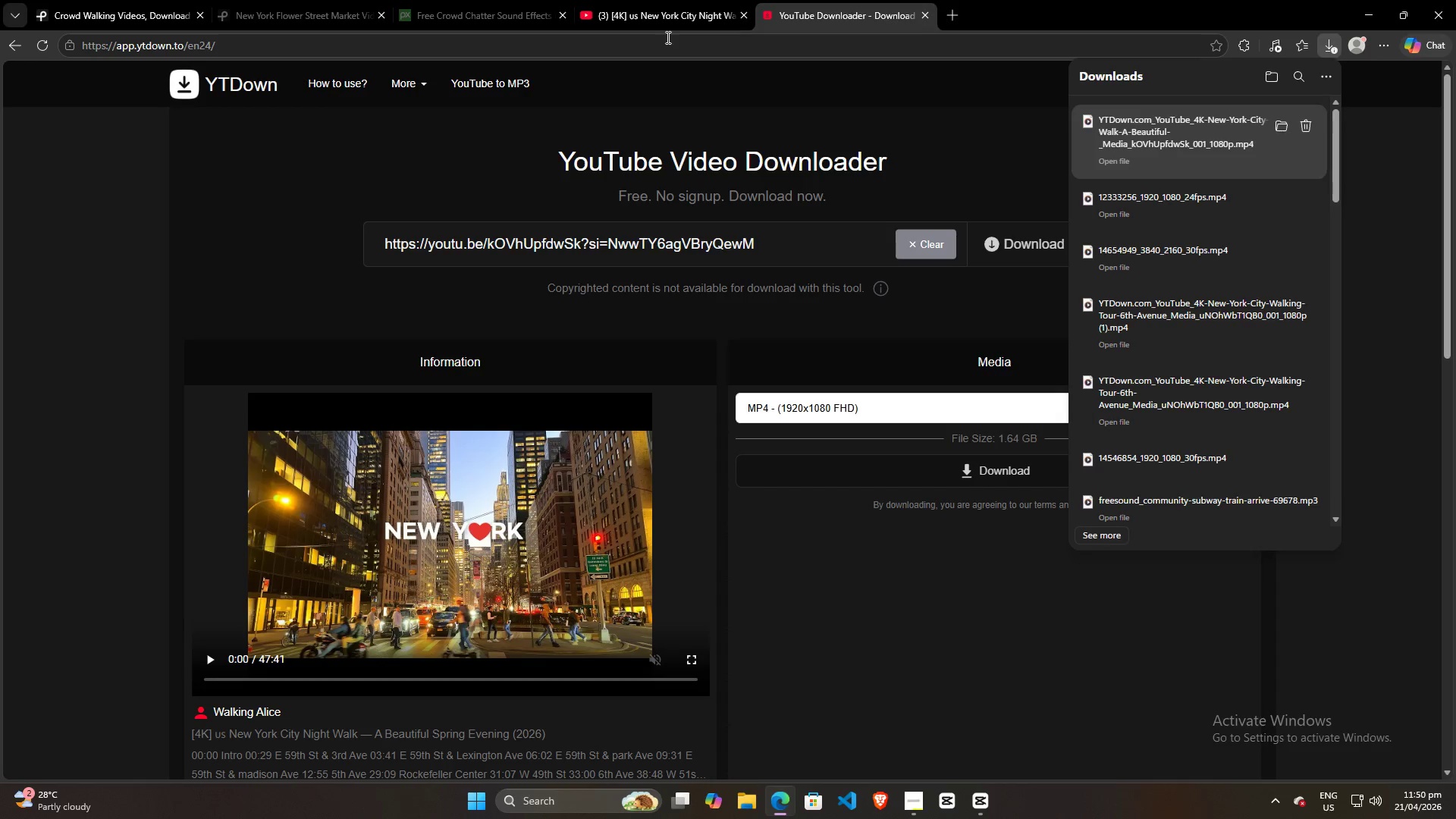 
left_click([667, 0])
 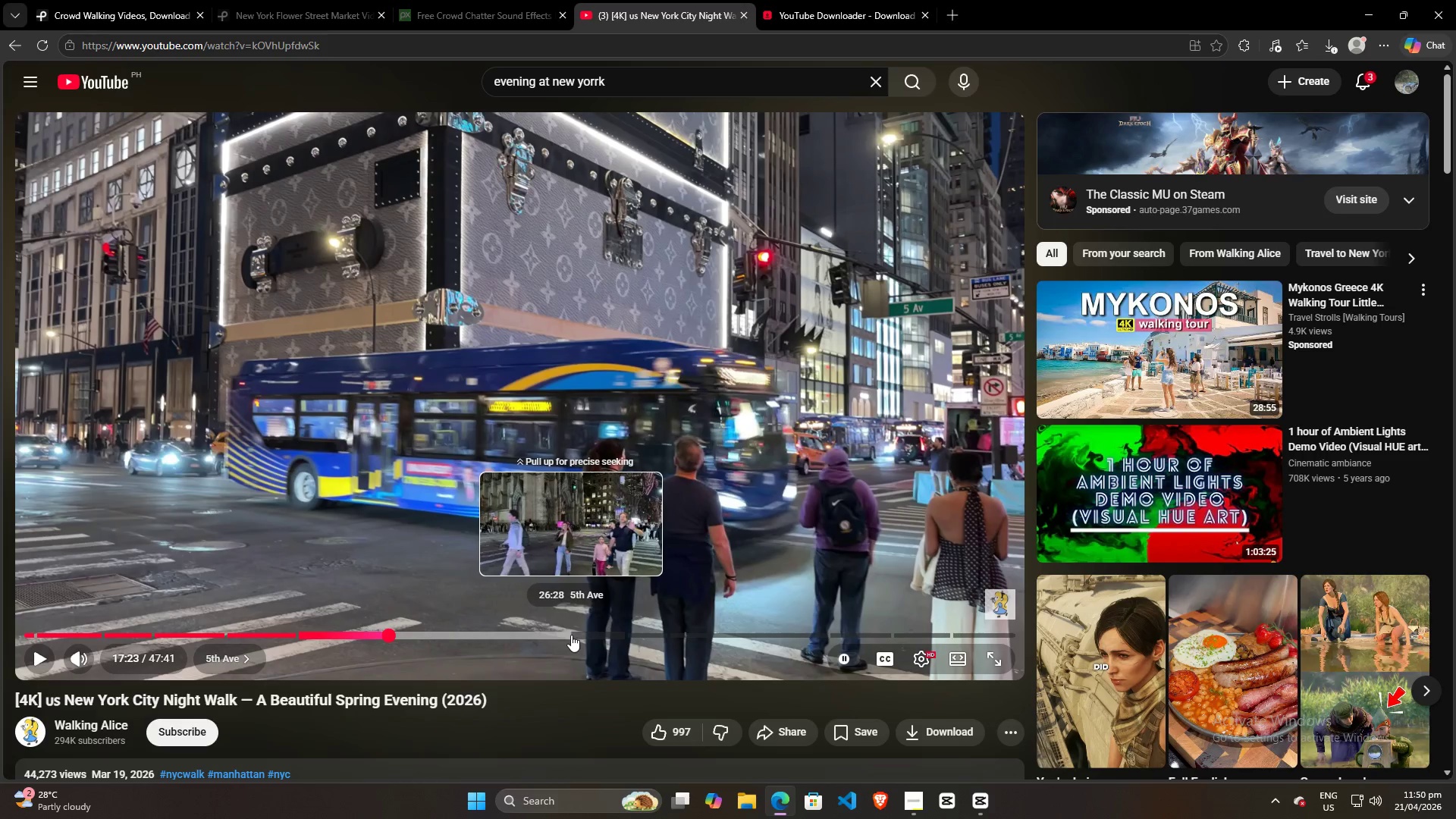 
wait(6.75)
 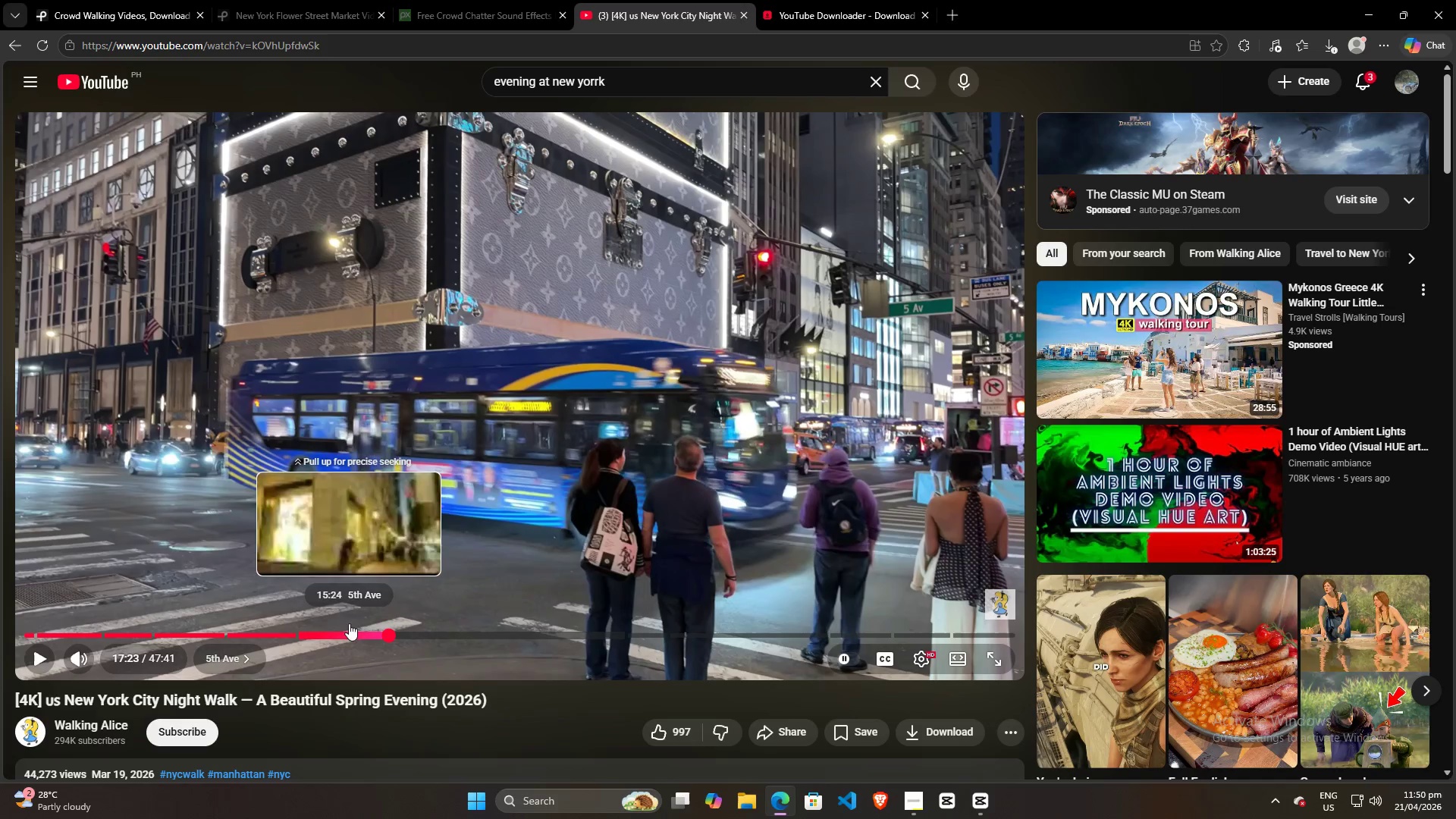 
left_click([529, 635])
 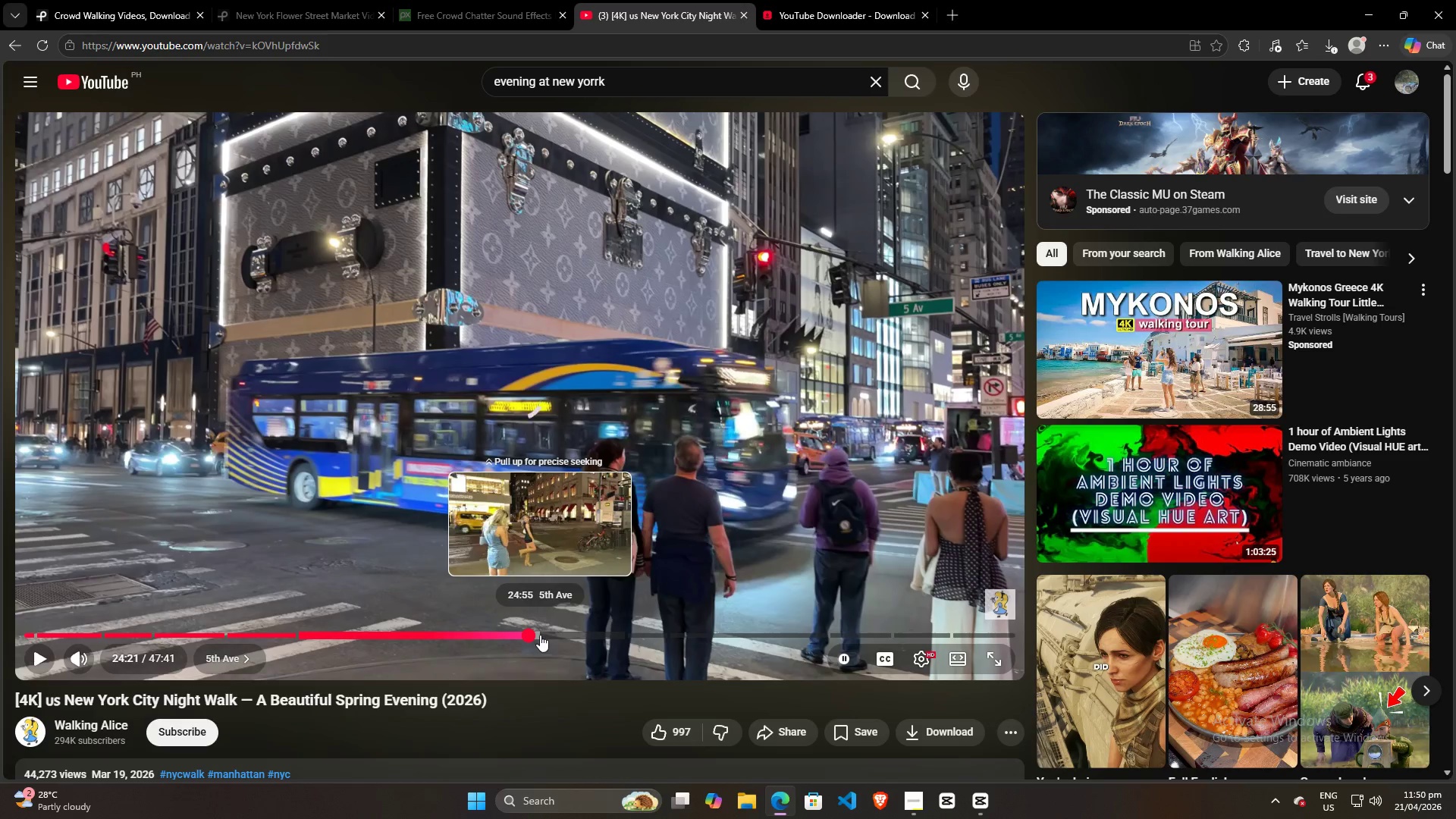 
left_click([540, 635])
 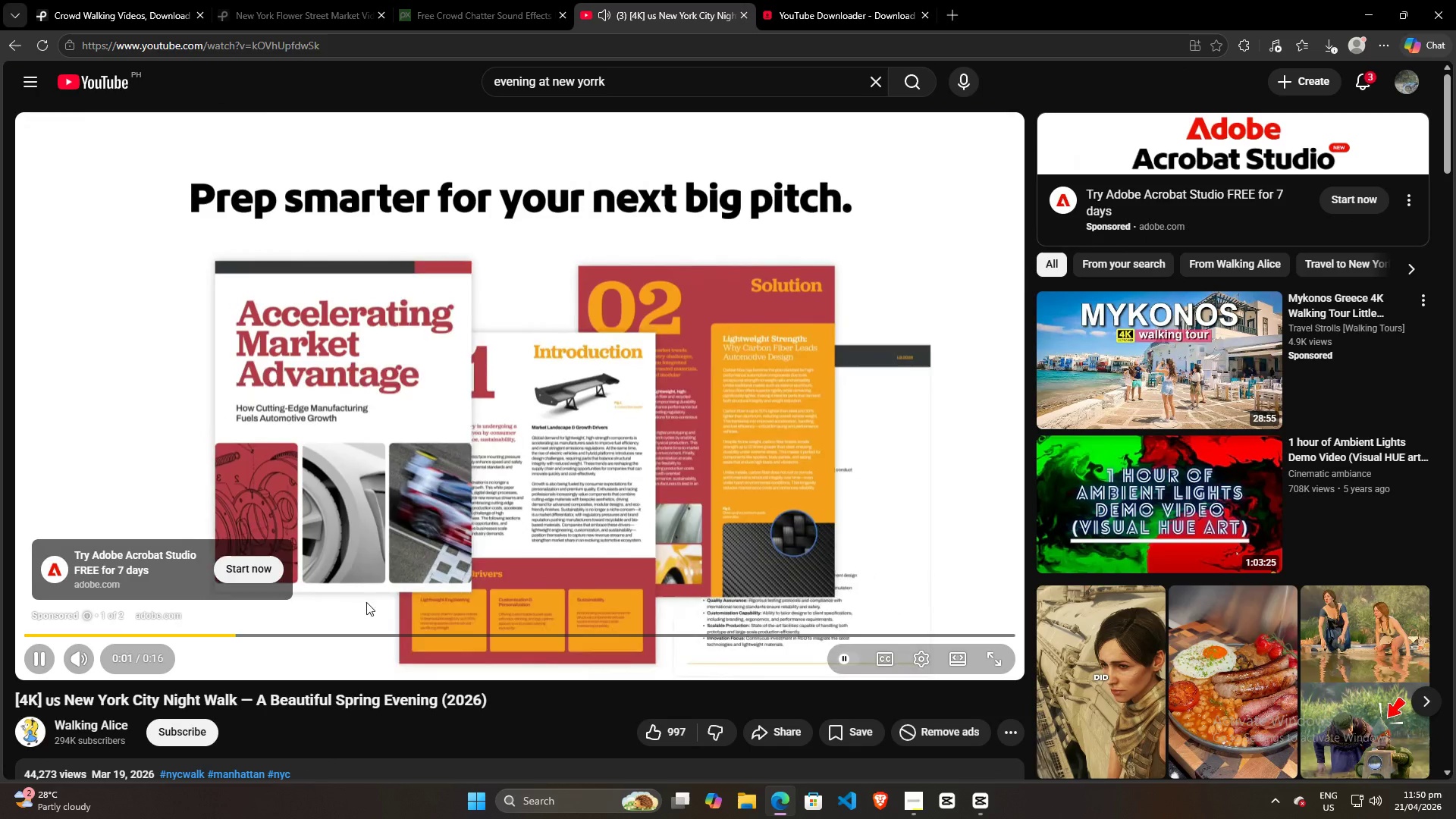 
left_click([34, 657])
 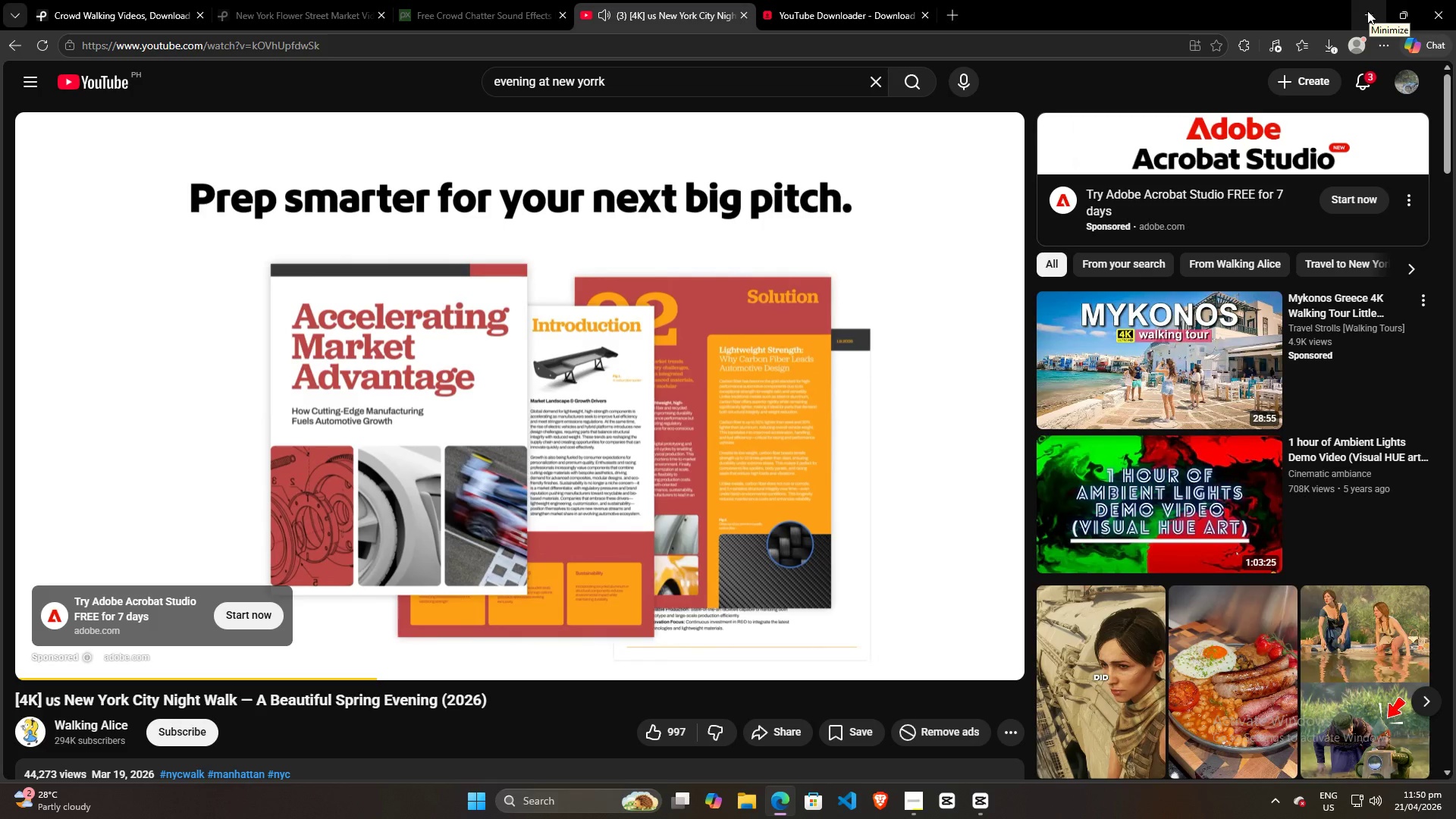 
left_click([46, 657])
 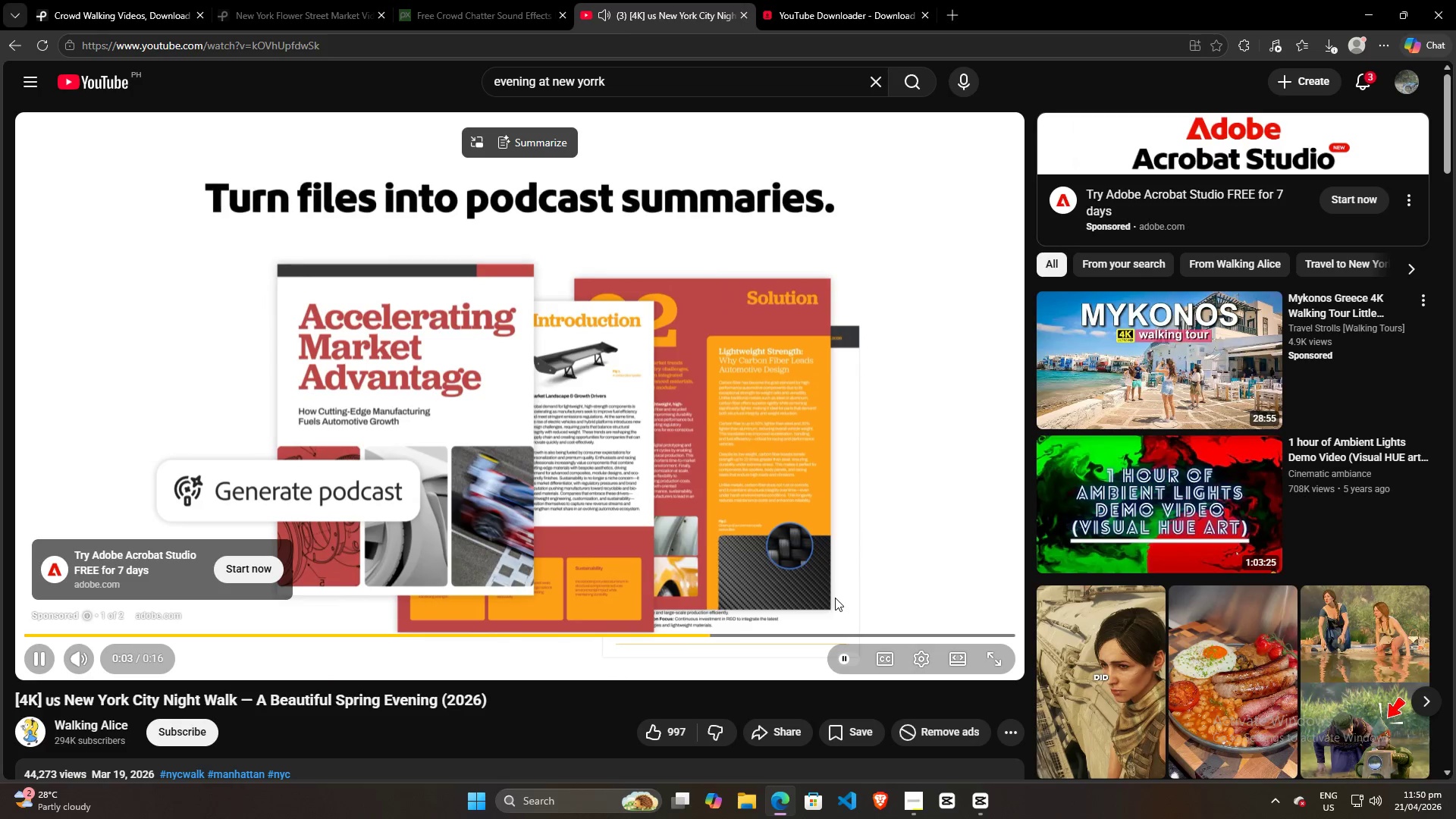 
mouse_move([854, 580])
 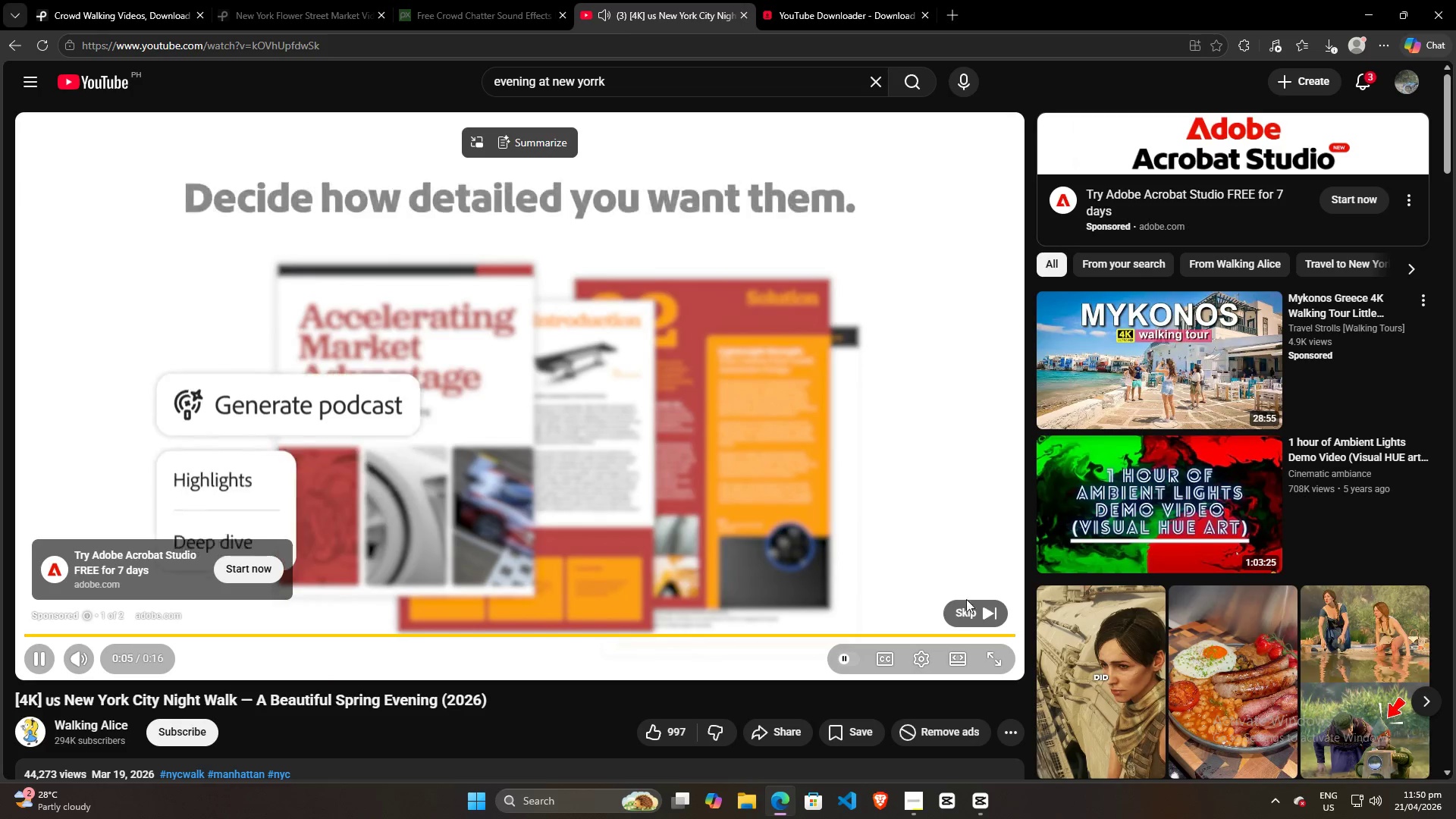 
left_click([965, 613])
 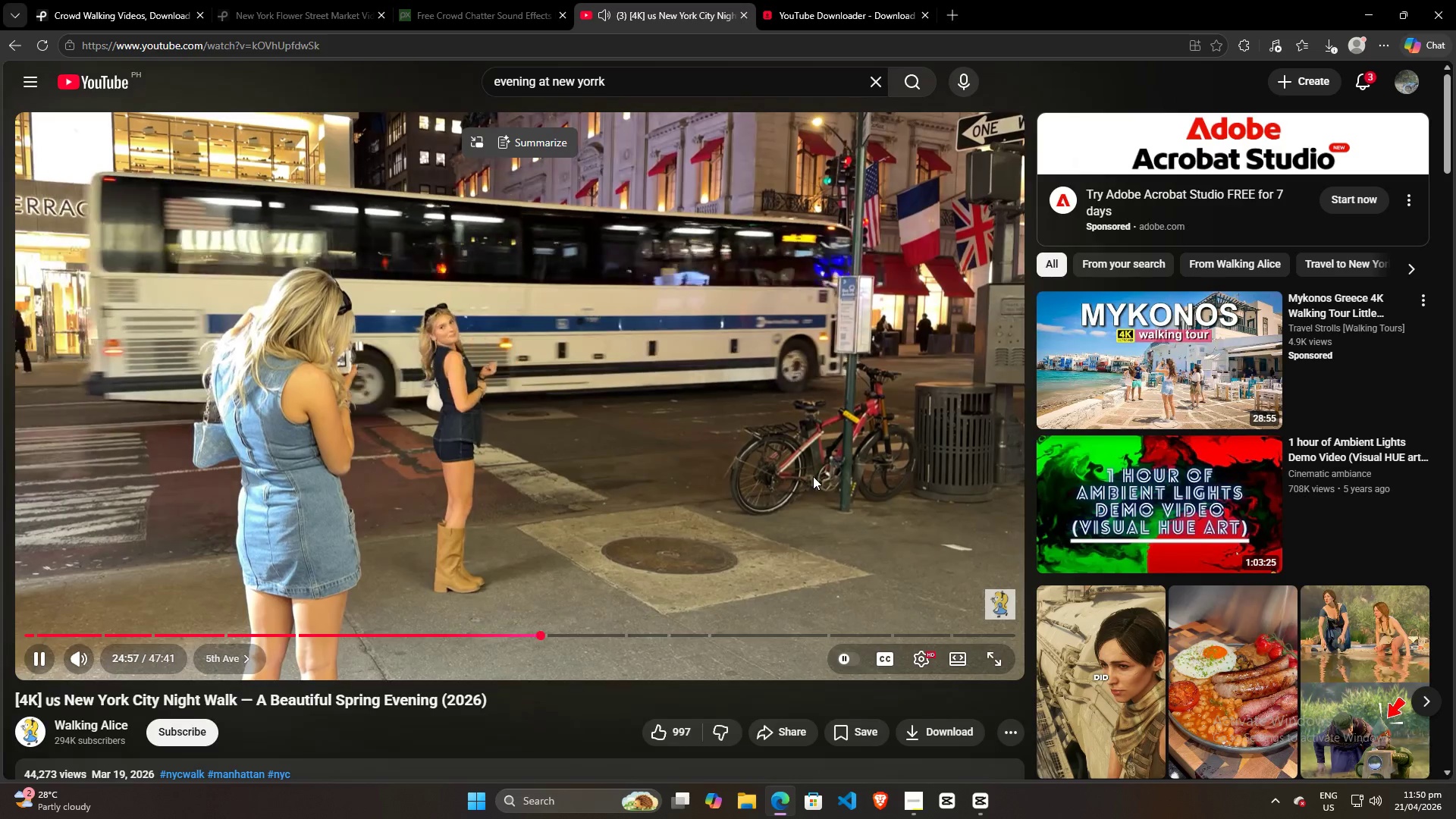 
wait(8.39)
 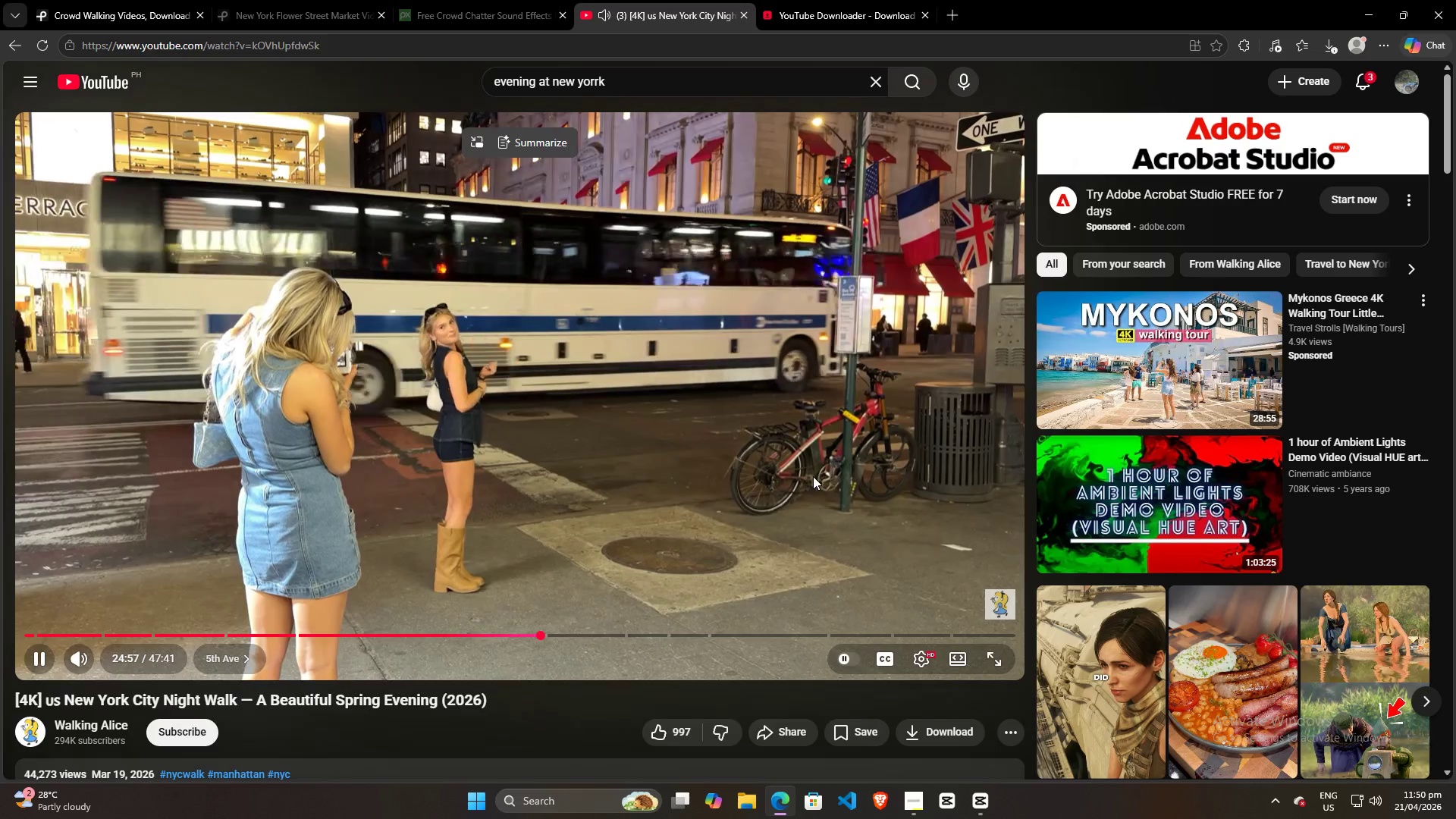 
left_click([463, 636])
 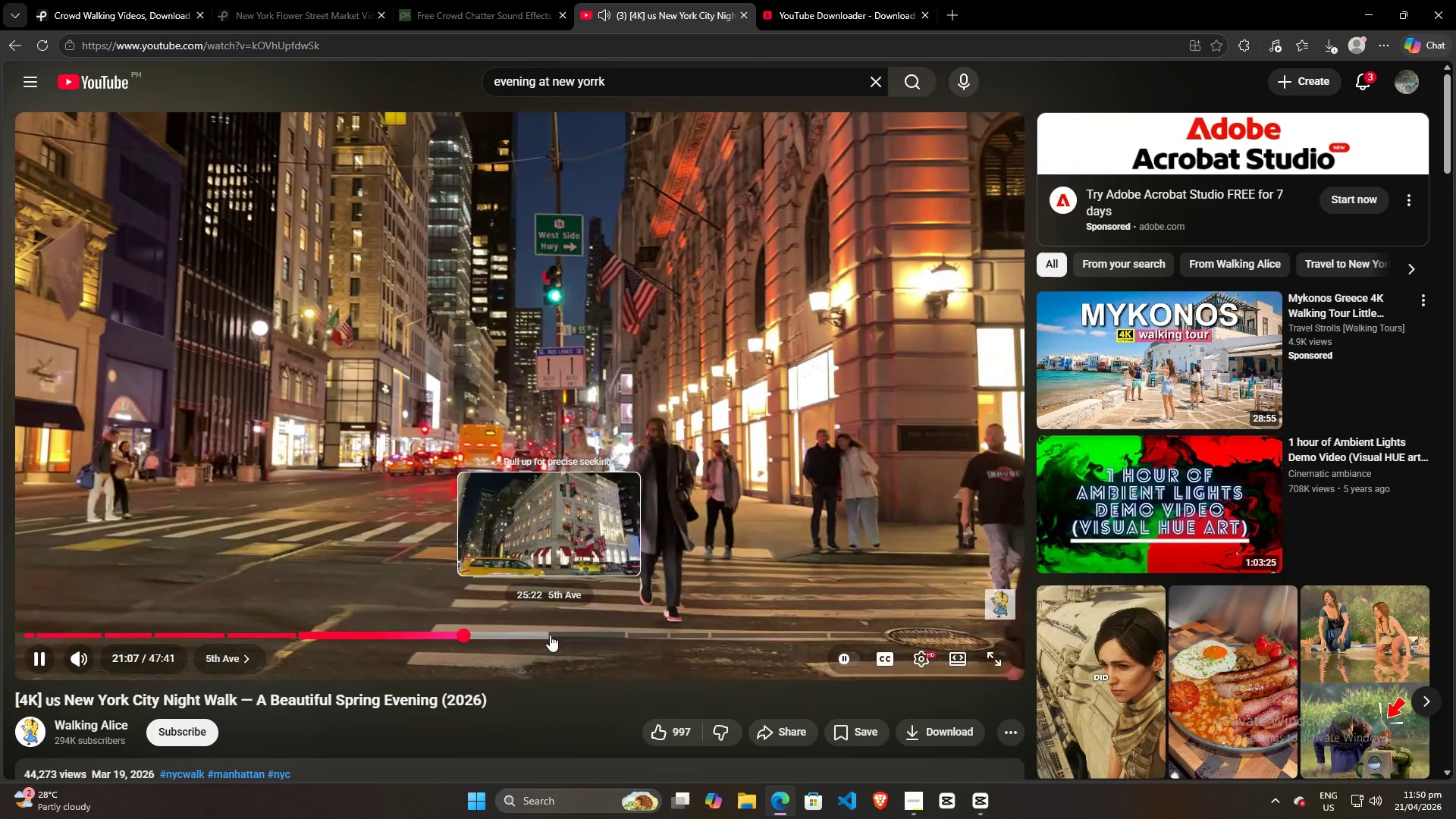 
left_click([568, 635])
 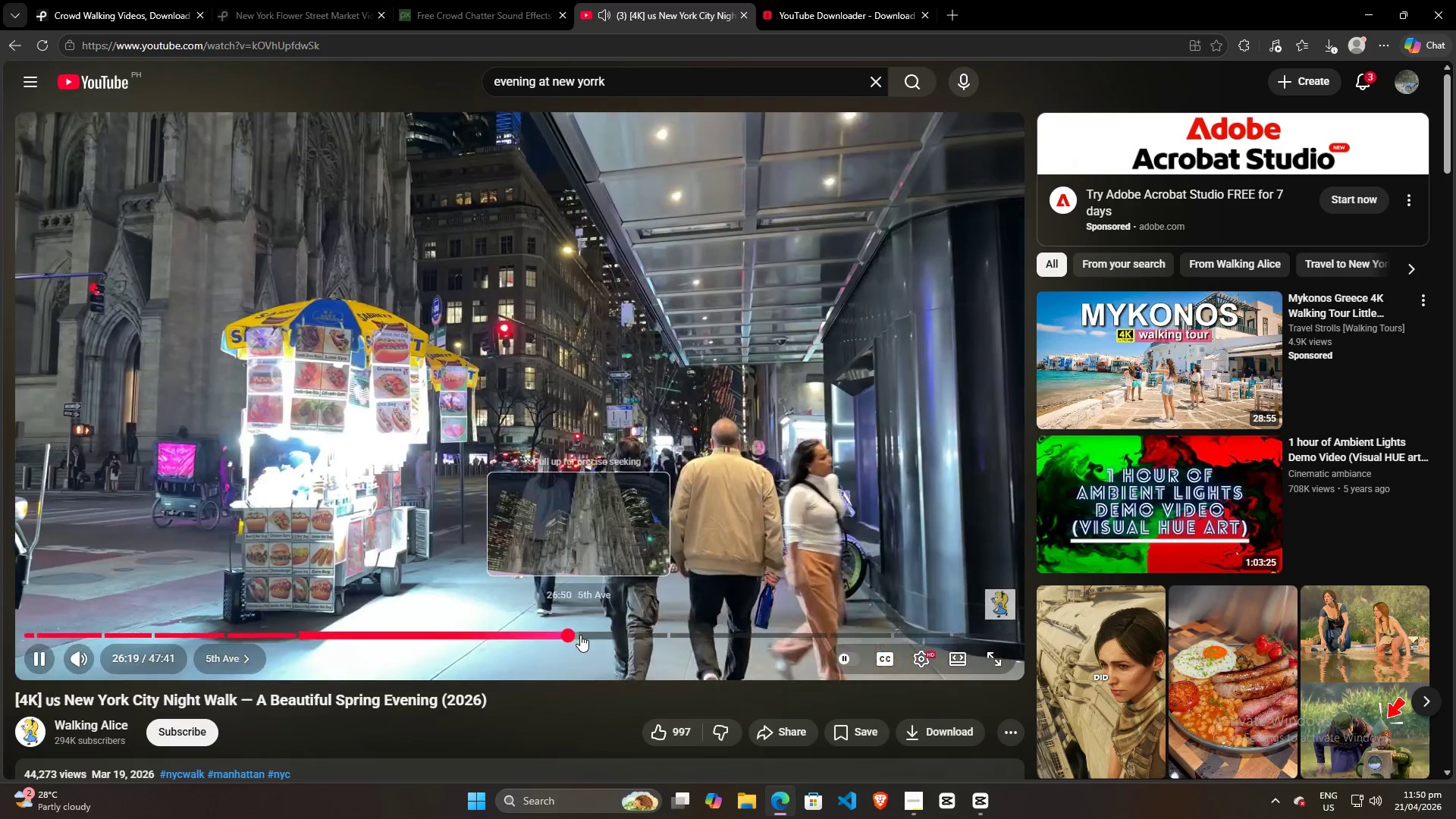 
left_click([582, 635])
 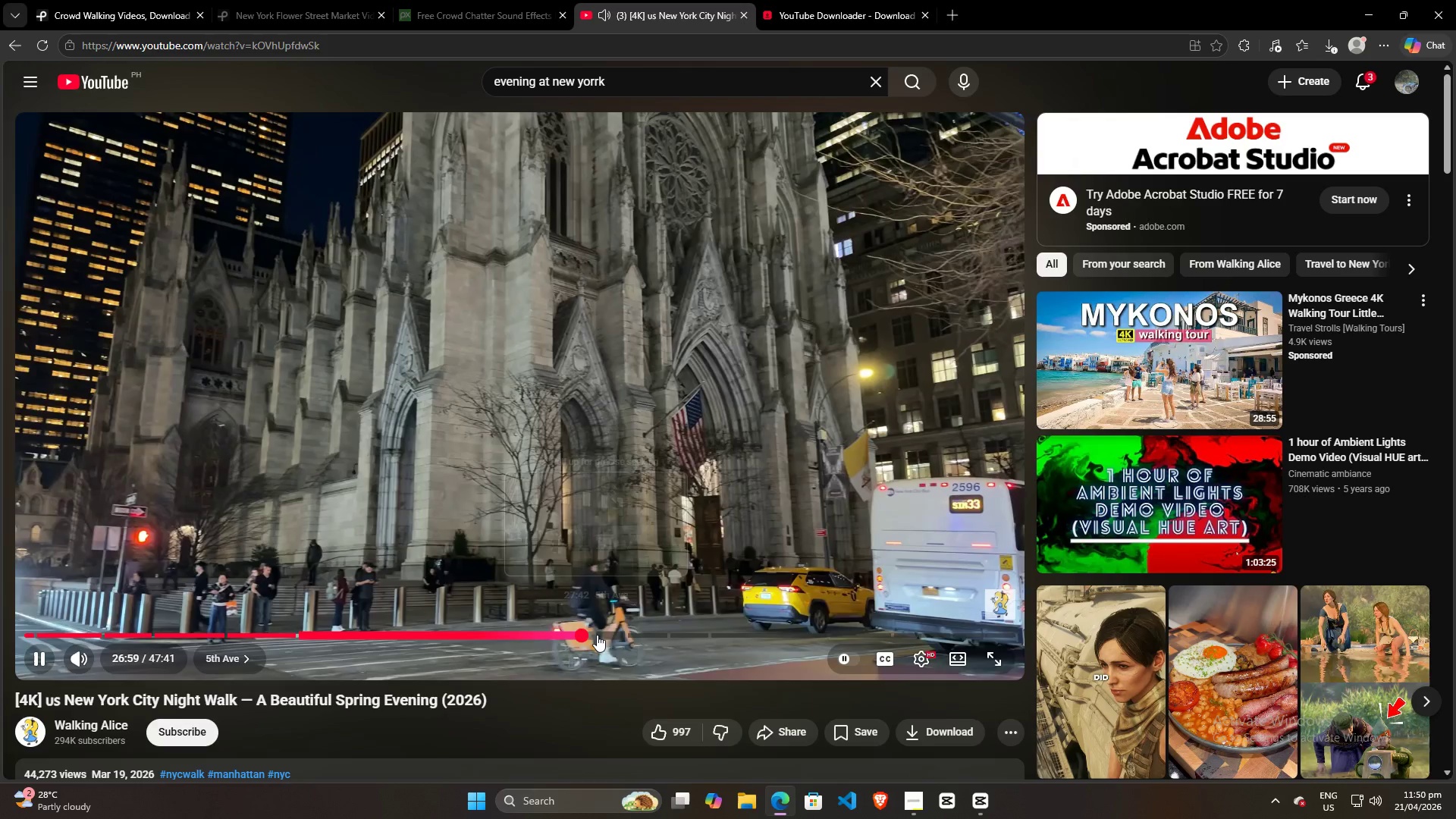 
left_click([597, 635])
 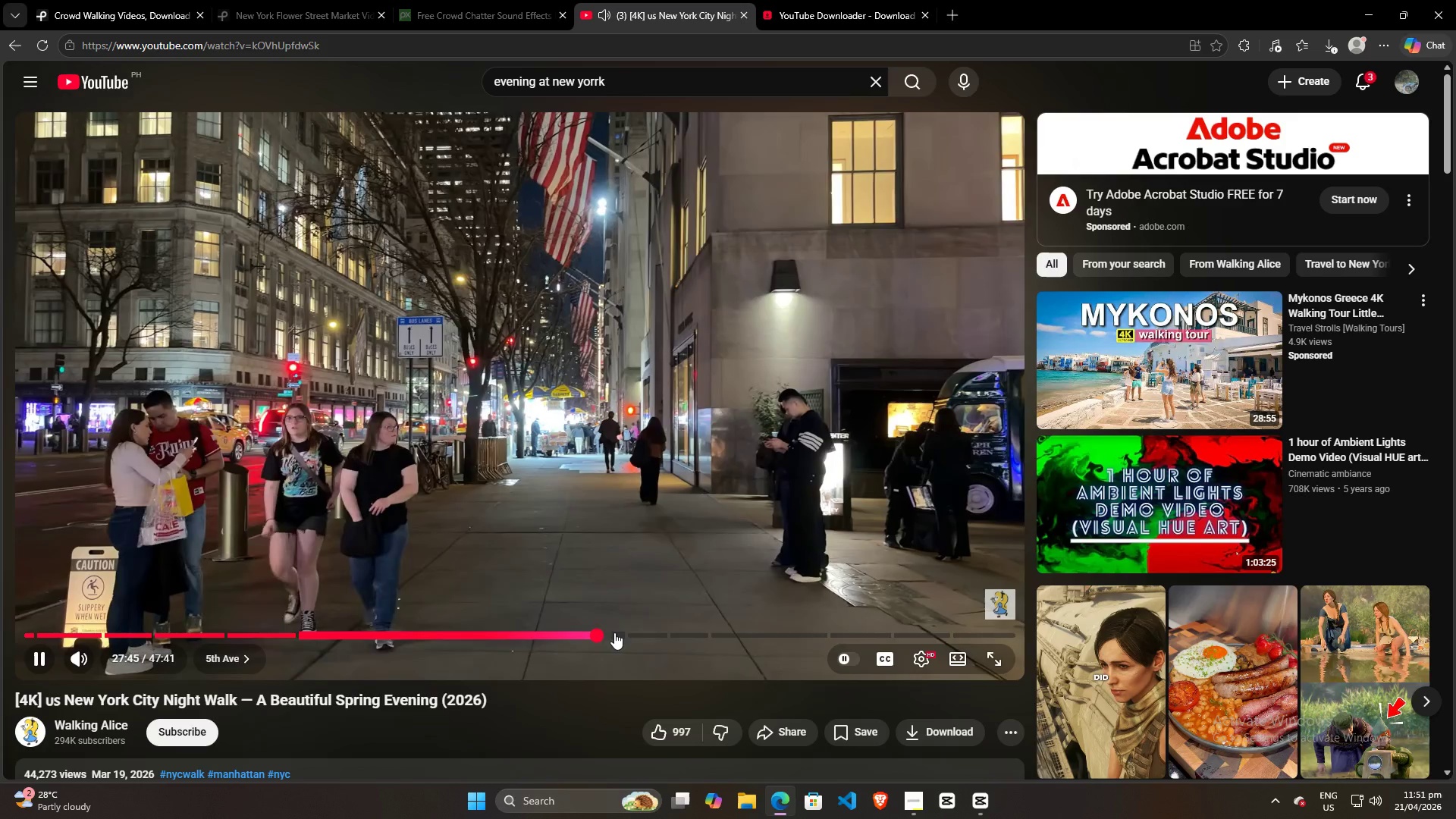 
left_click([614, 632])
 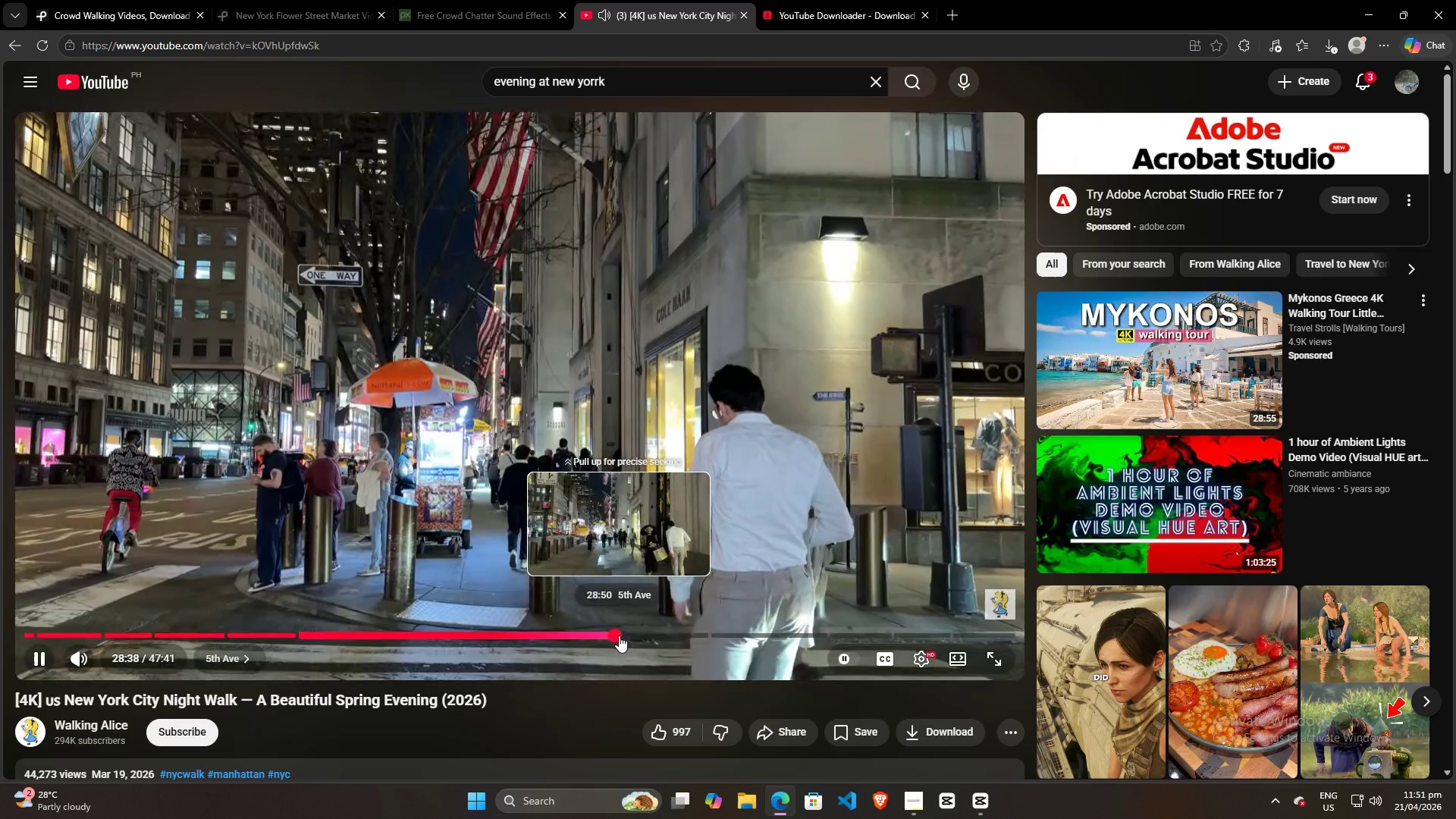 
left_click([591, 635])
 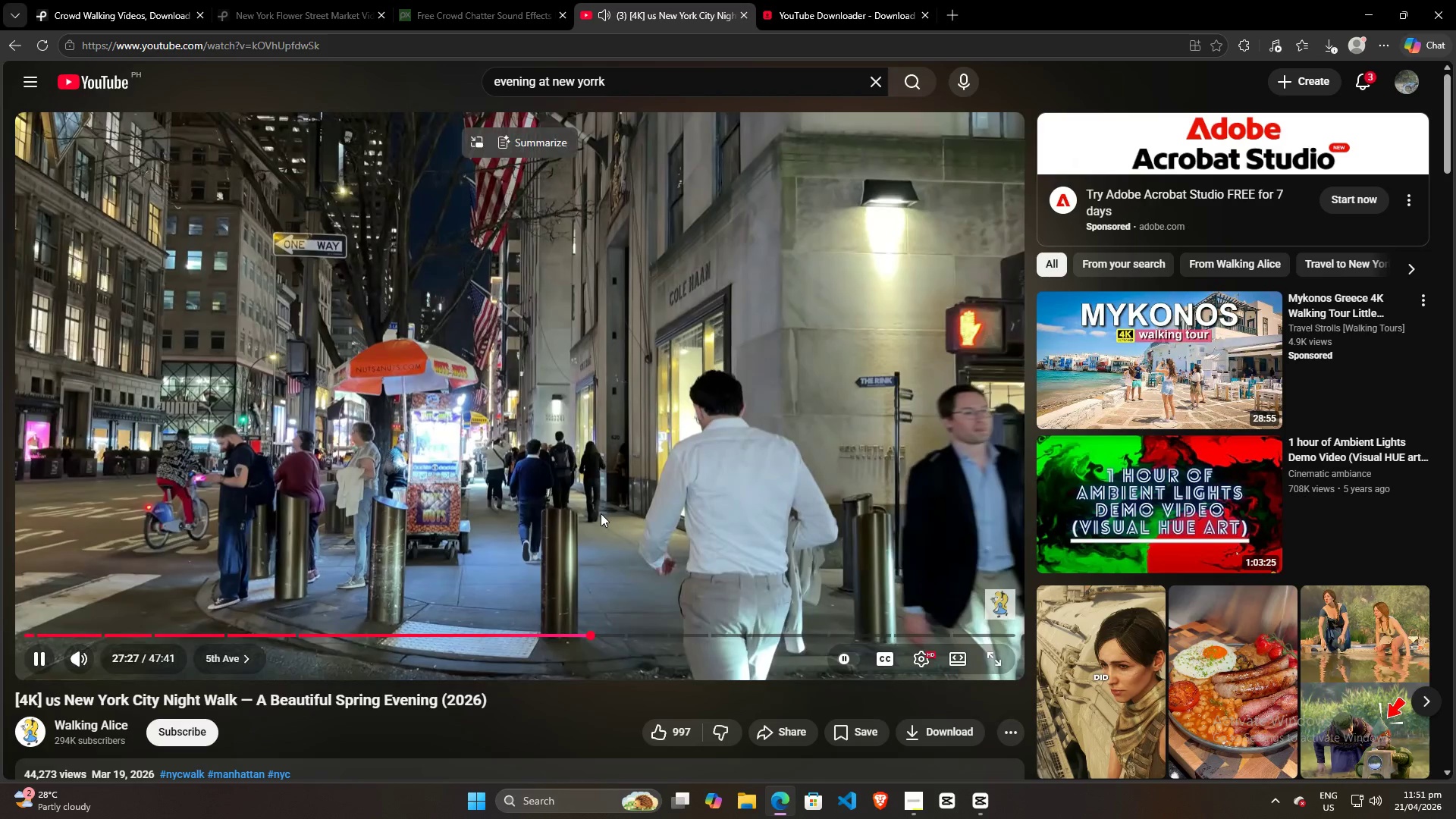 
left_click([601, 513])
 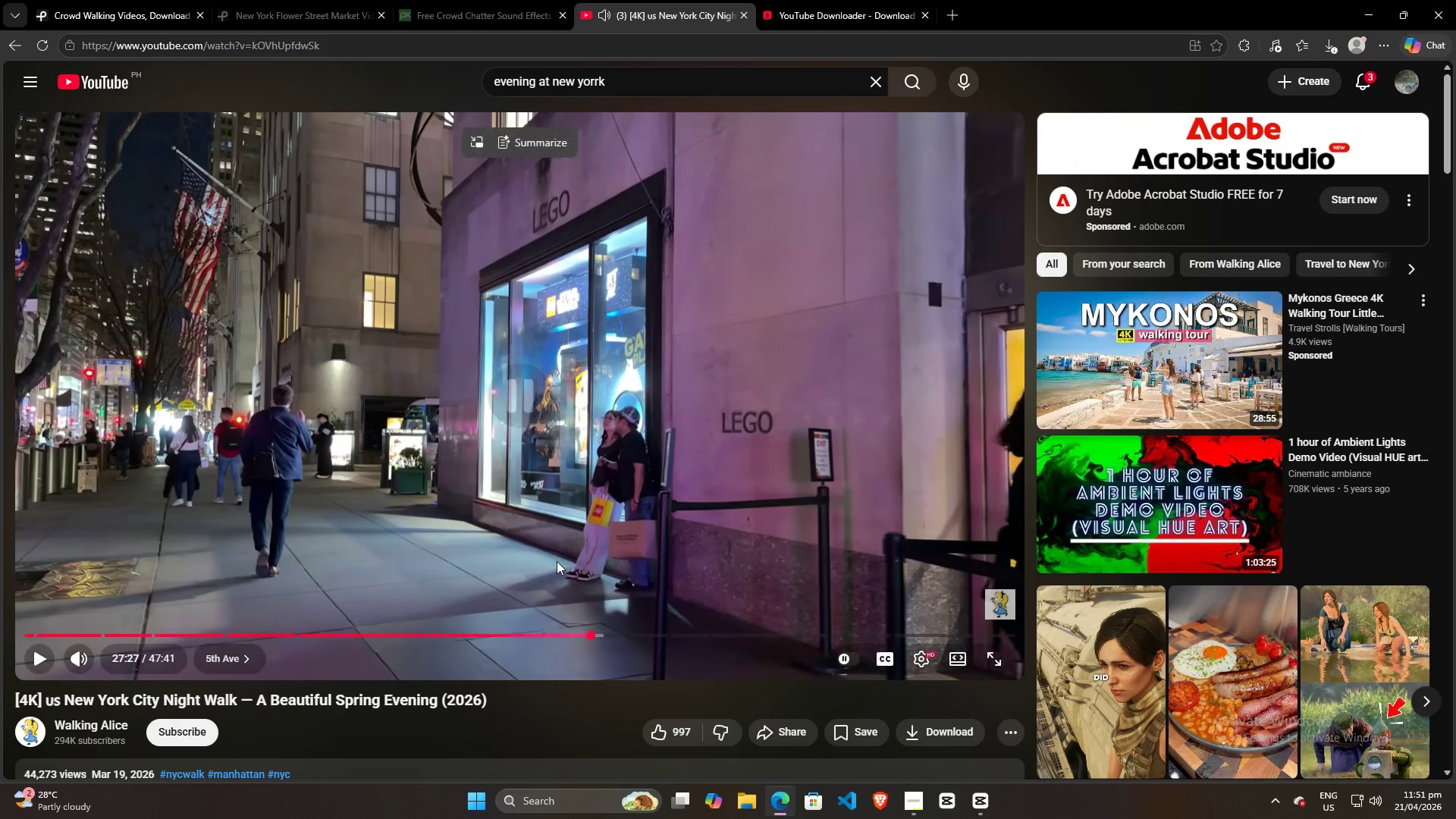 
mouse_move([579, 627])
 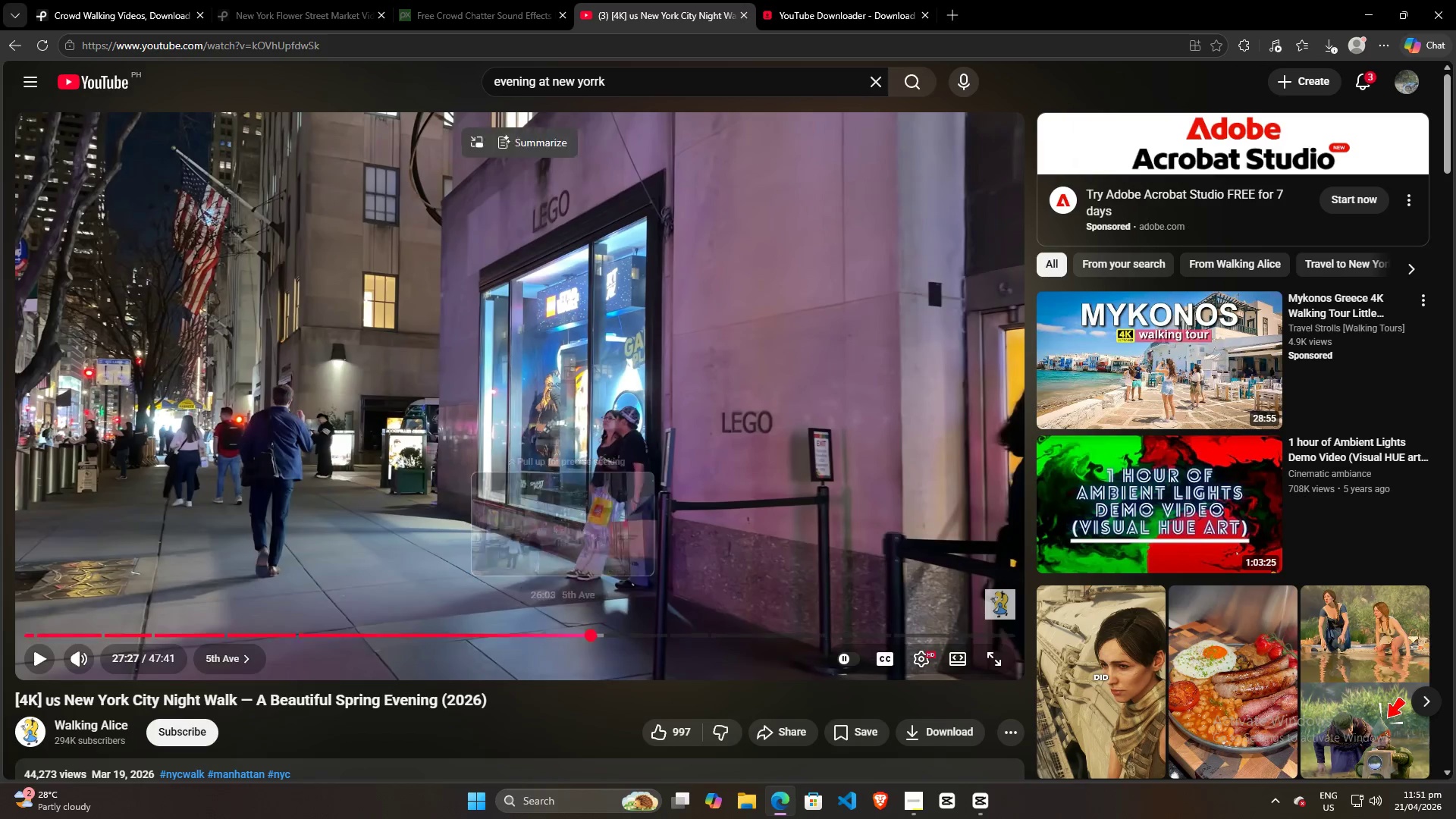 
left_click([1377, 14])
 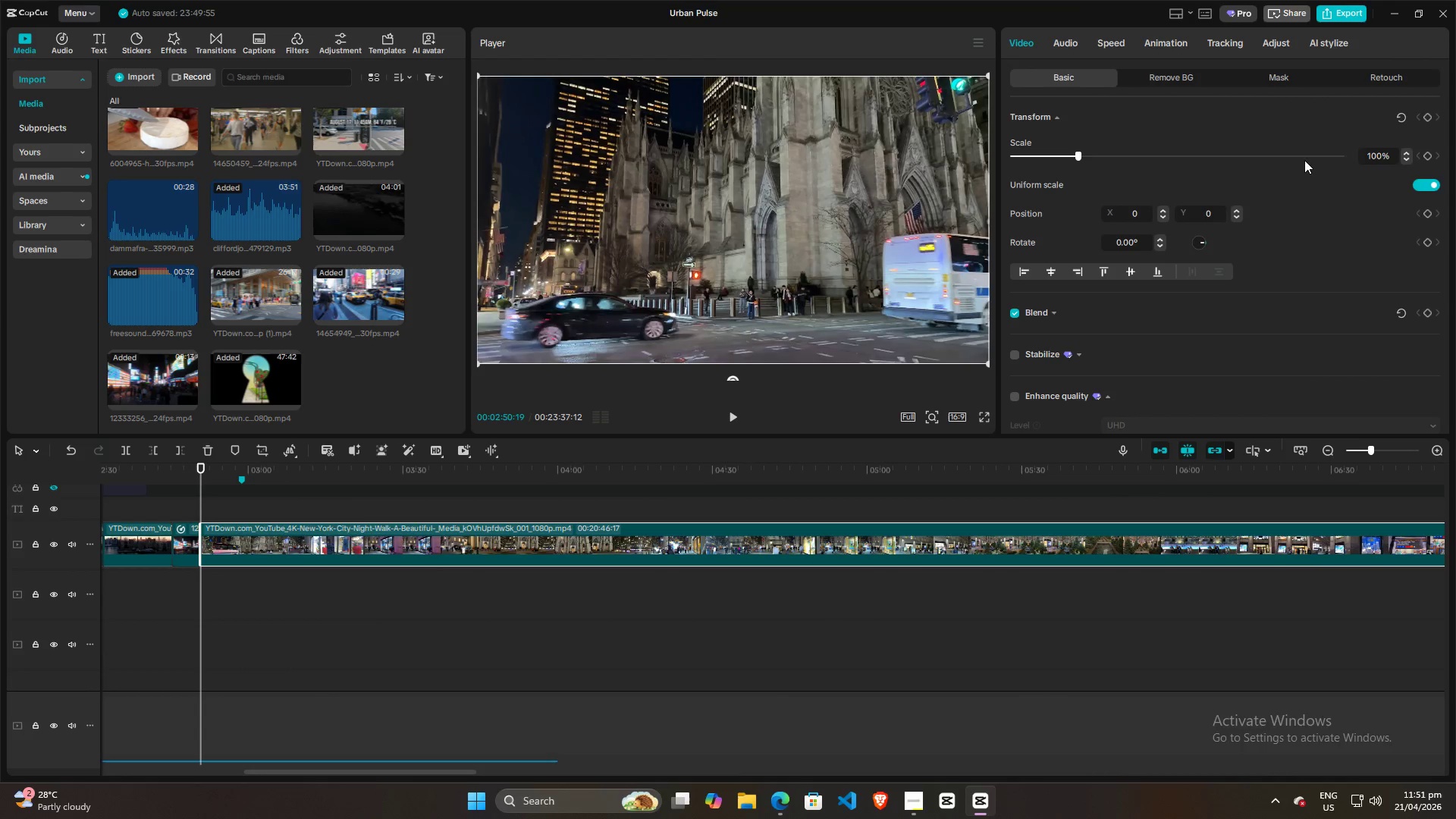 
key(Space)
 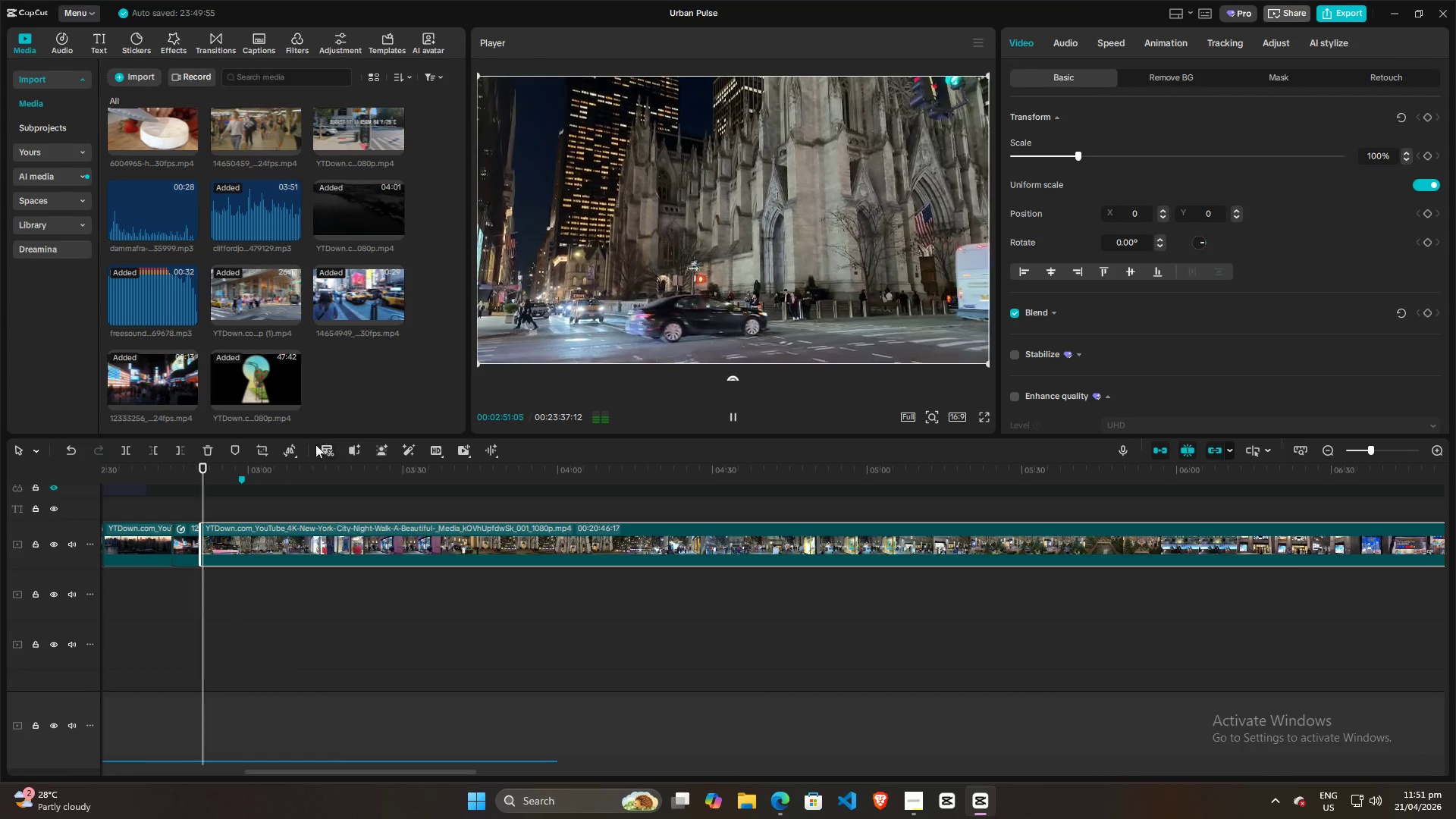 
key(Space)
 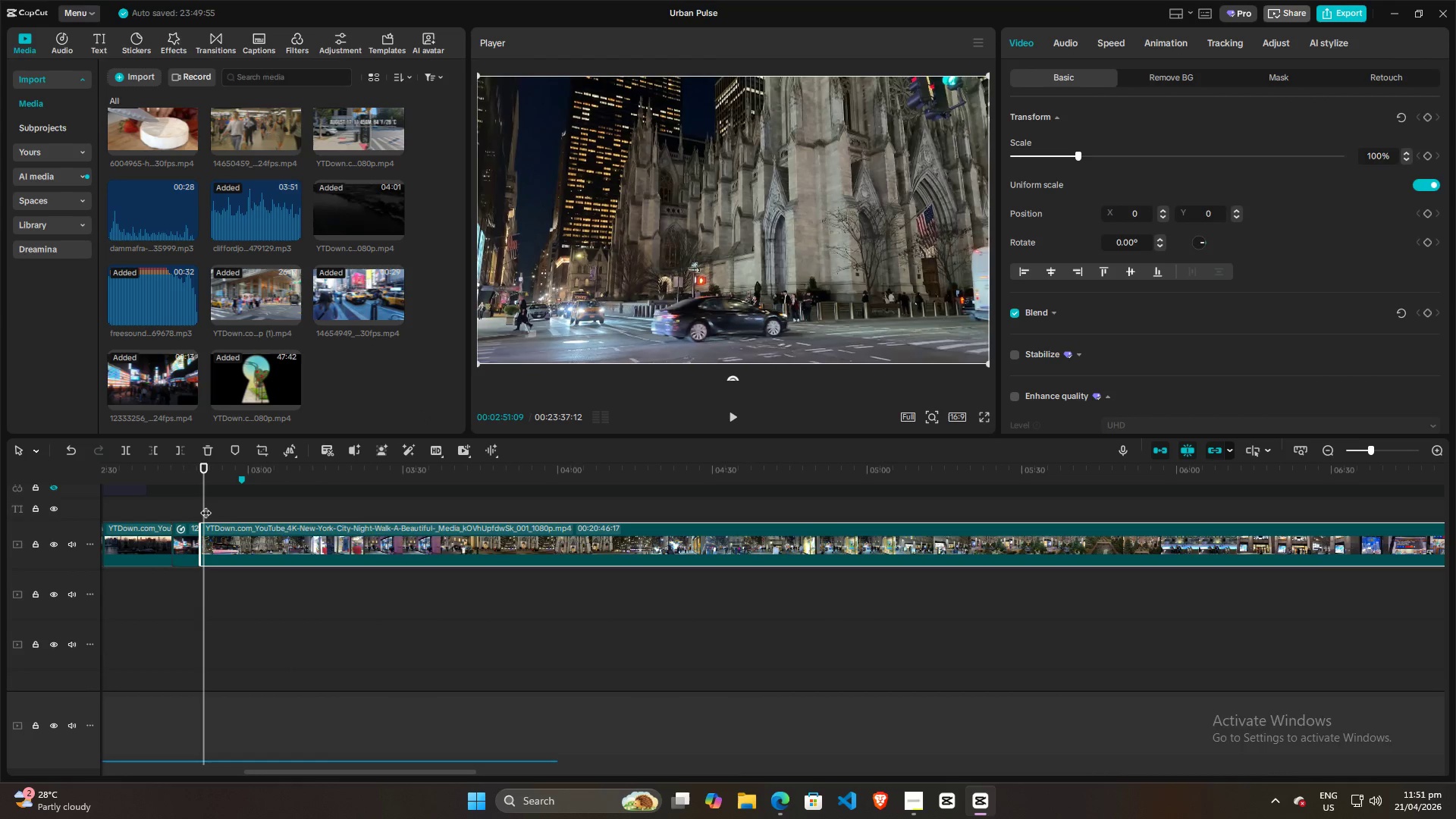 
key(Space)
 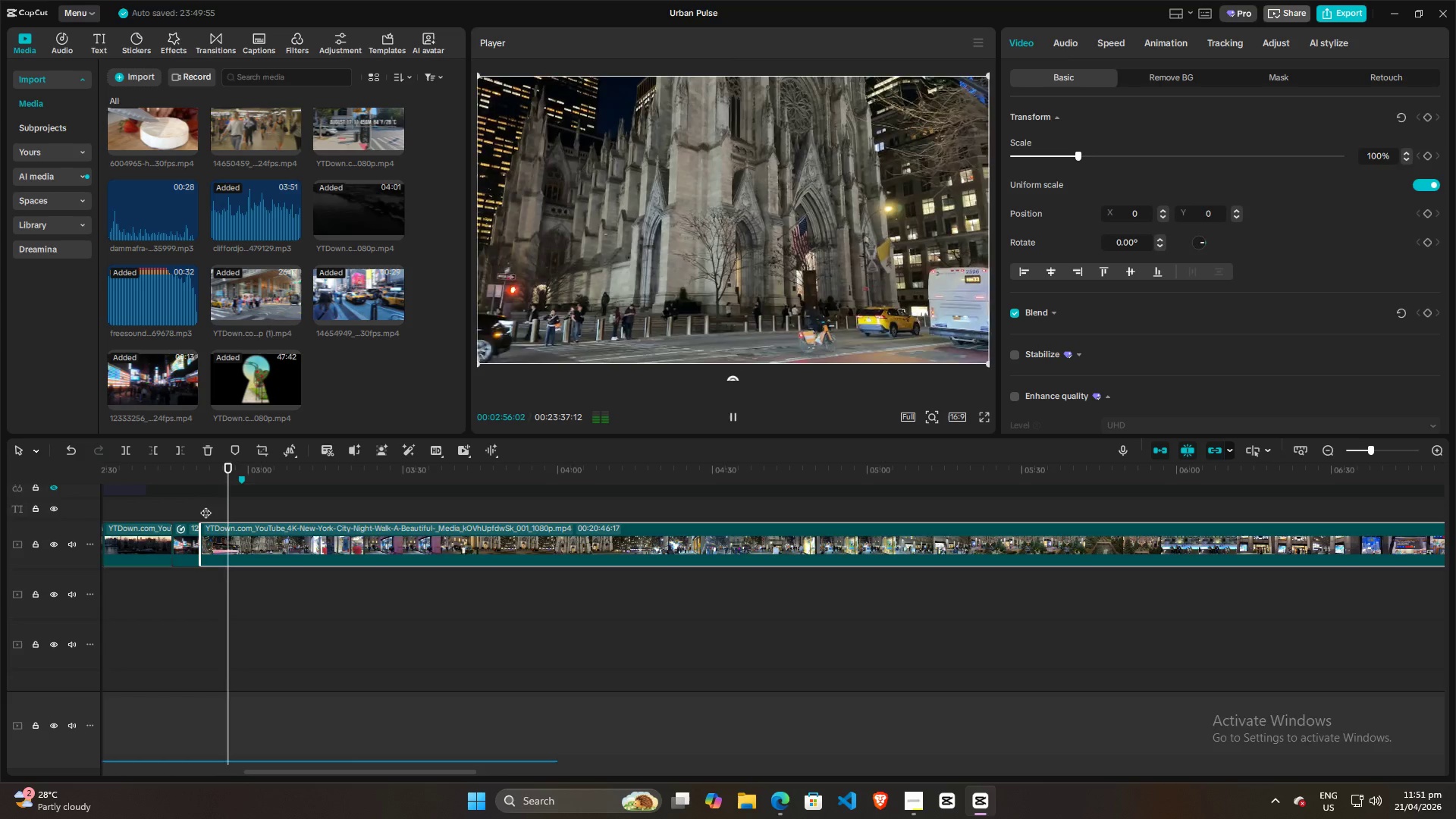 
wait(6.34)
 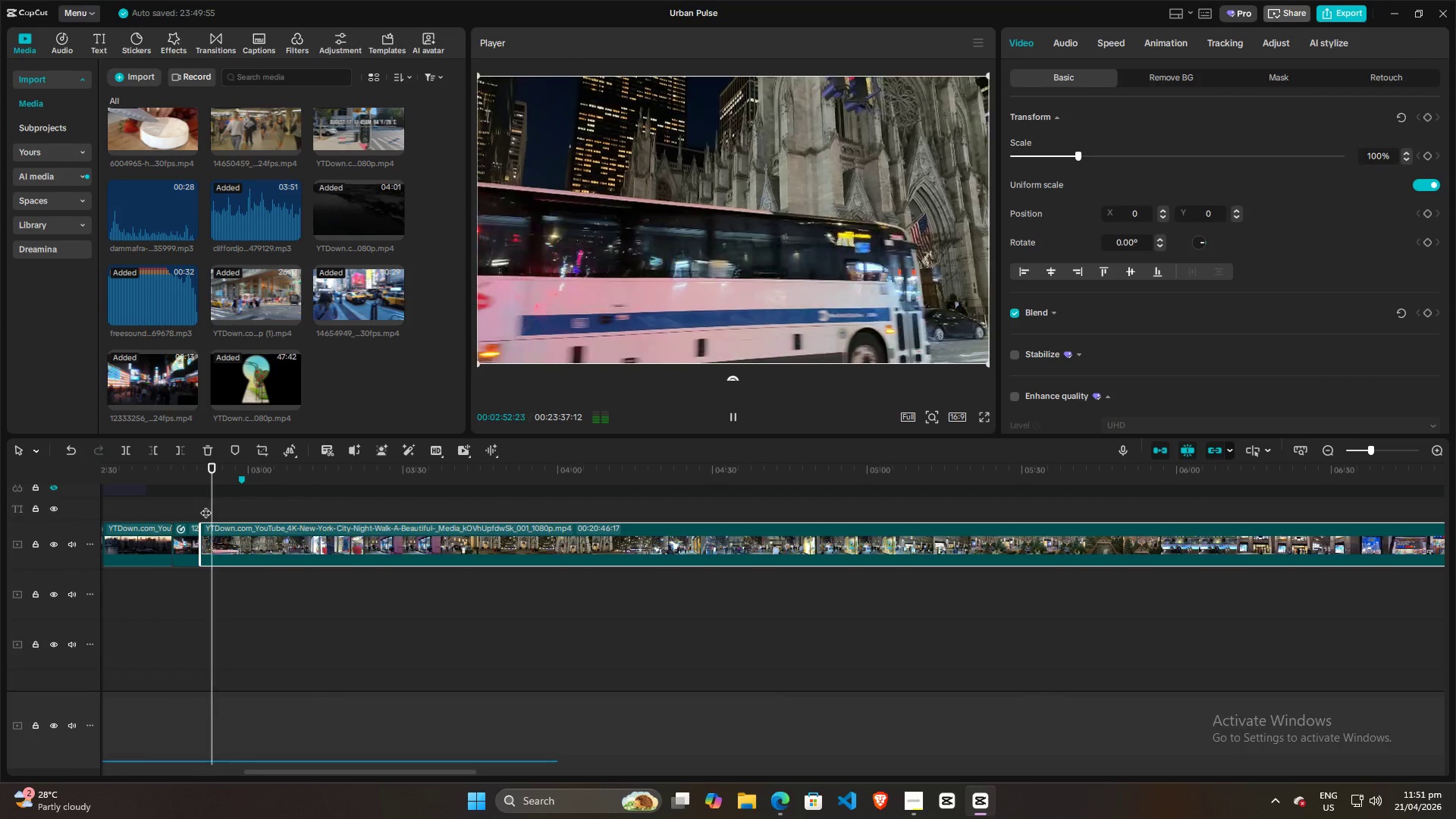 
left_click([213, 507])
 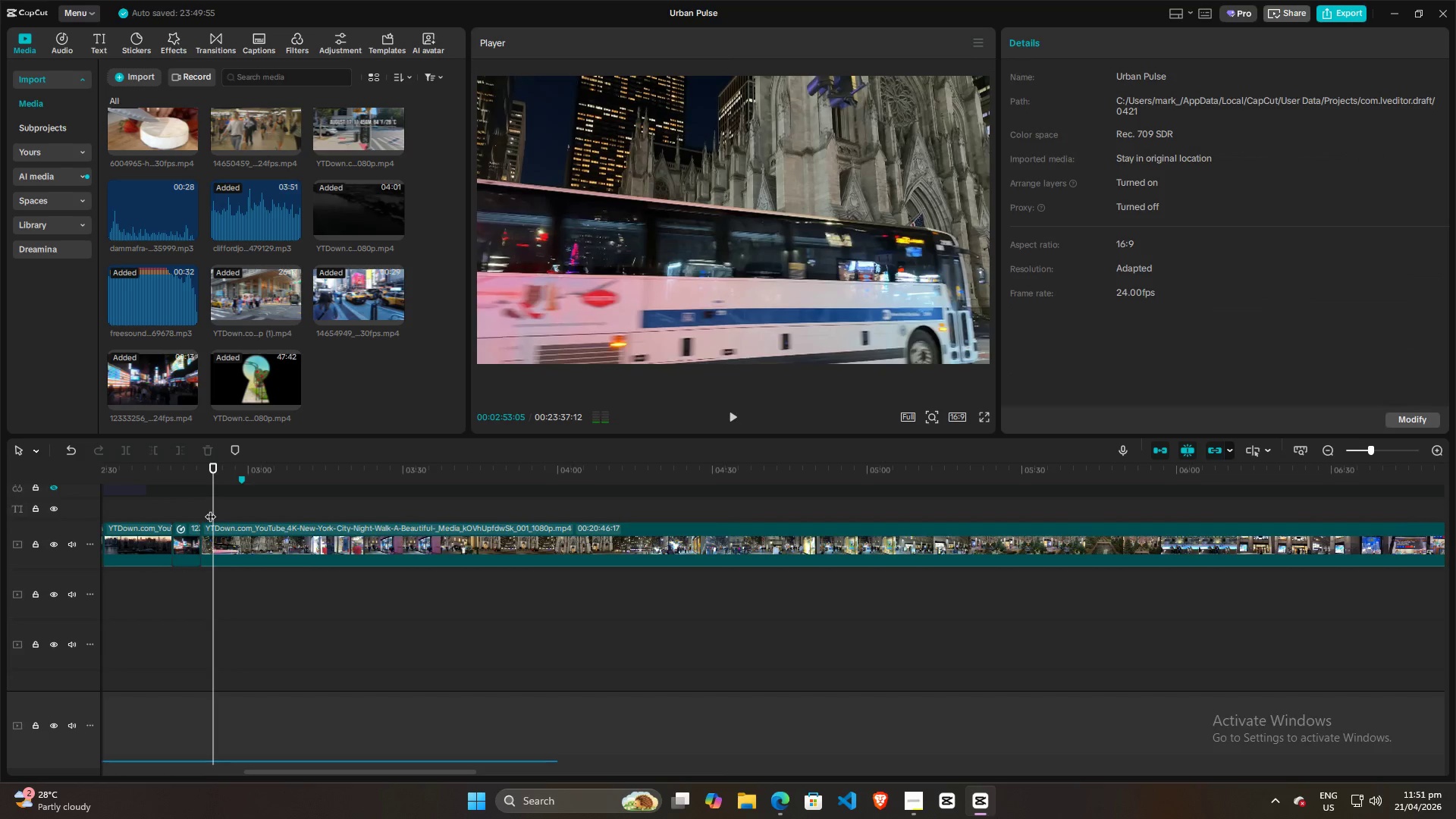 
key(Space)
 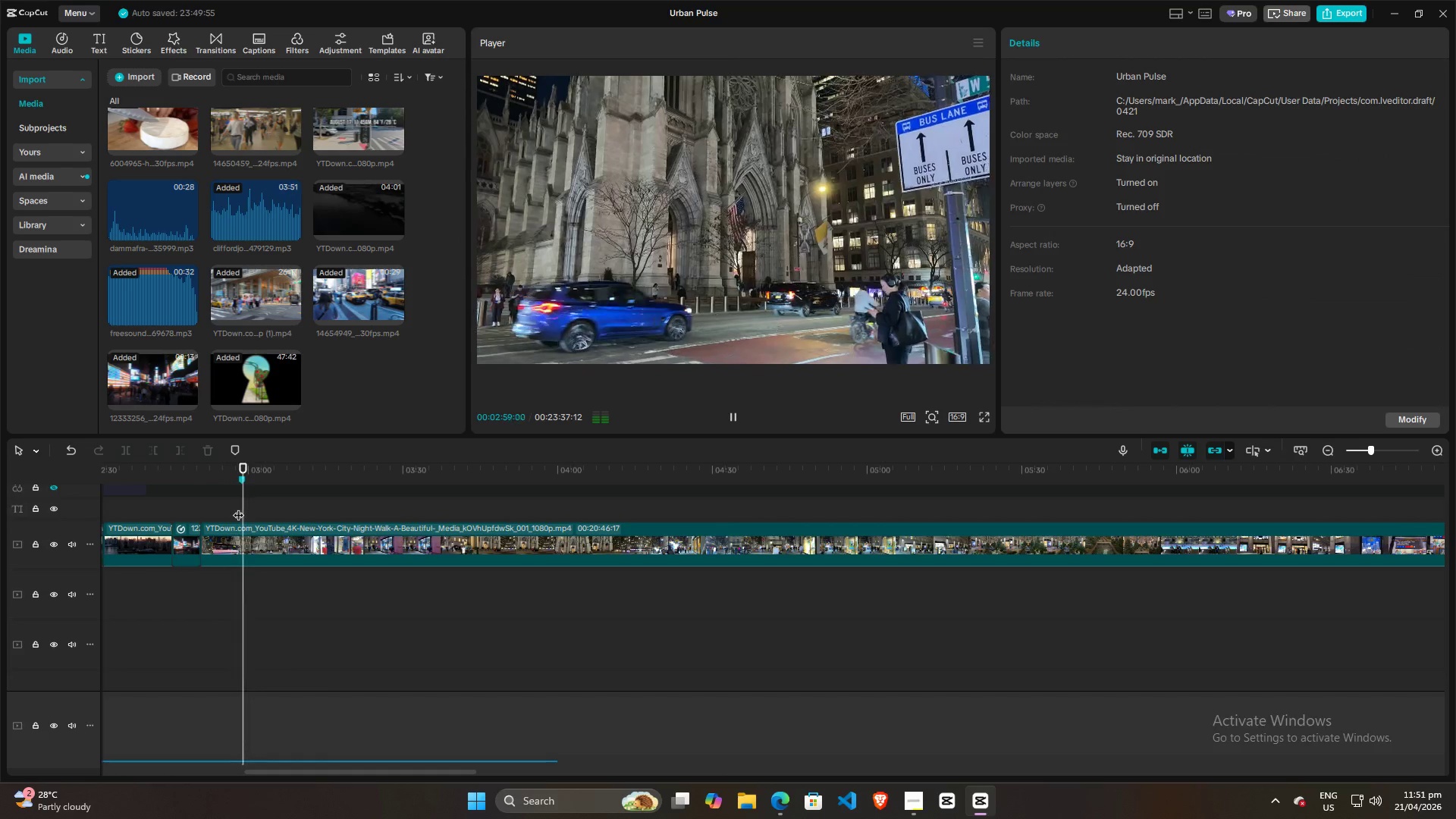 
wait(7.78)
 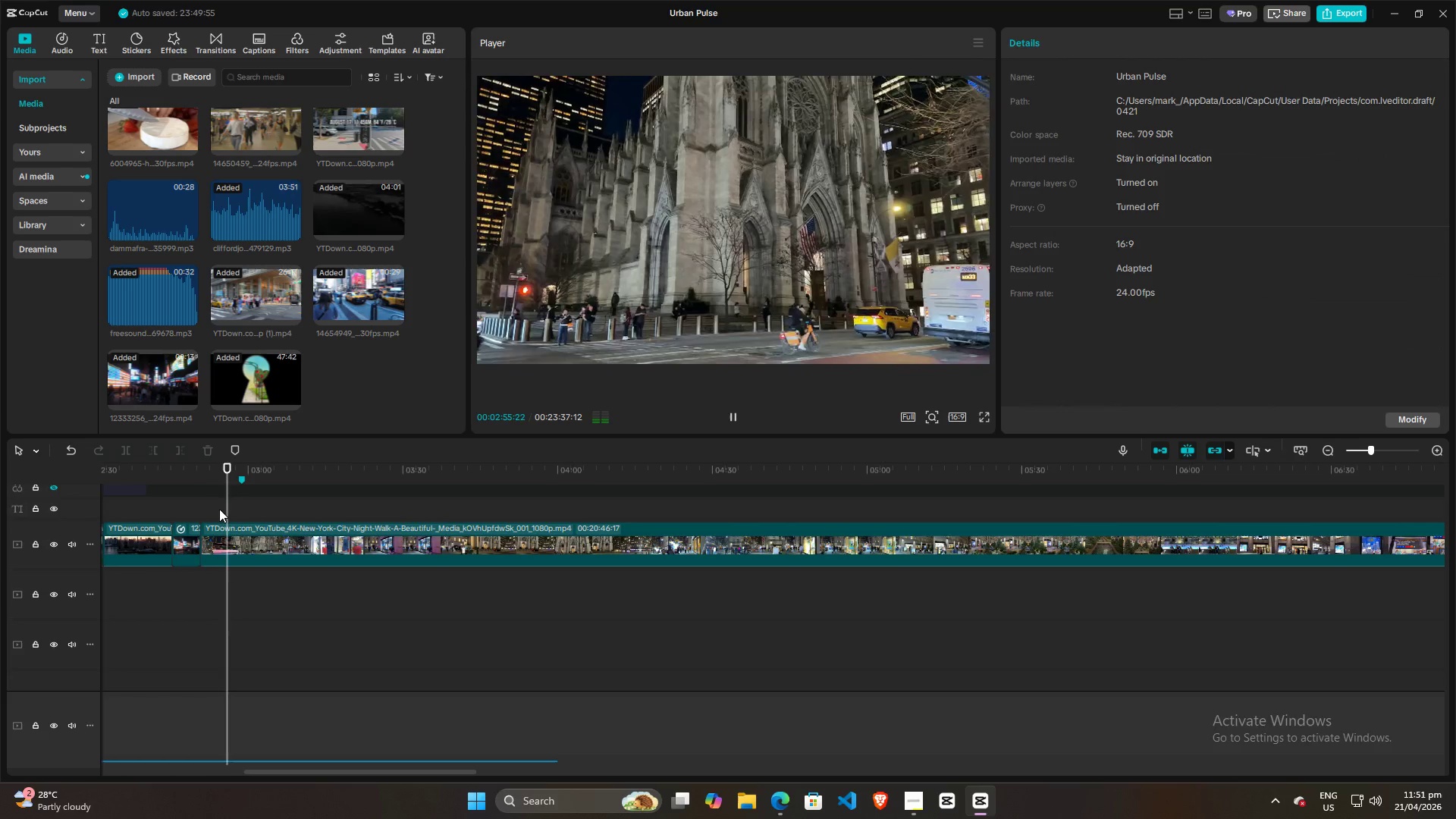 
left_click_drag(start_coordinate=[253, 504], to_coordinate=[521, 509])
 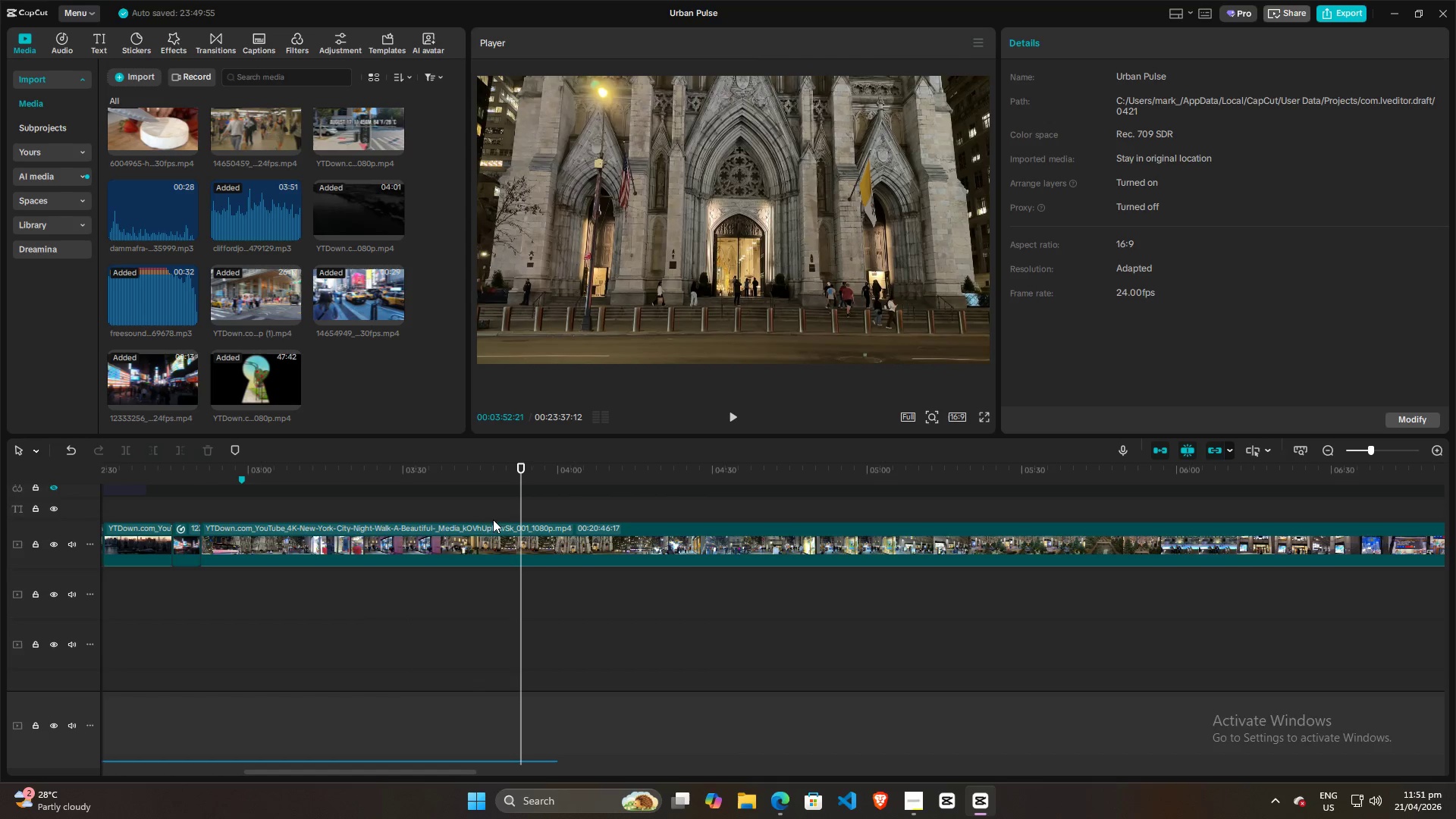 
left_click_drag(start_coordinate=[519, 497], to_coordinate=[293, 485])
 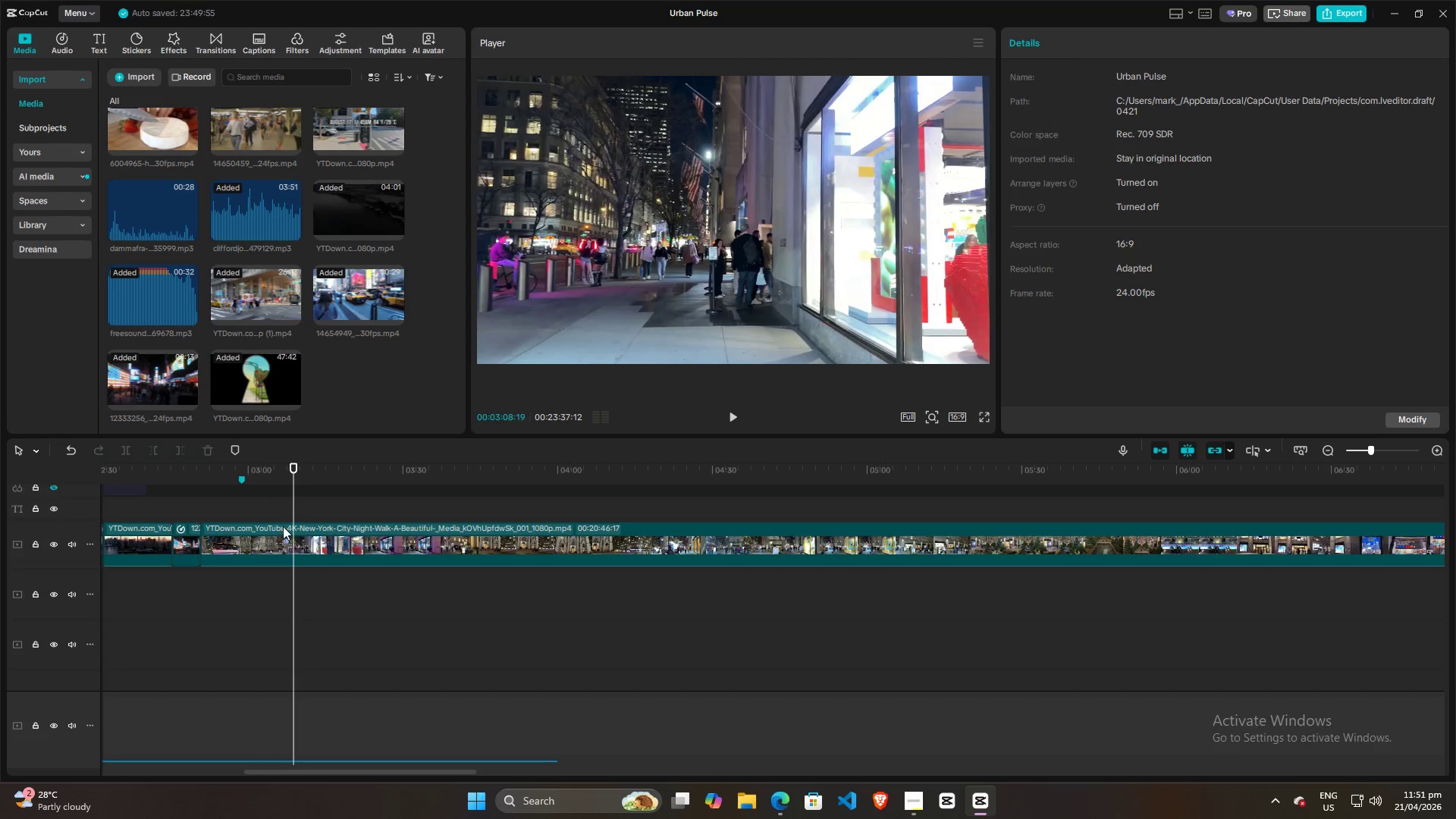 
left_click([281, 532])
 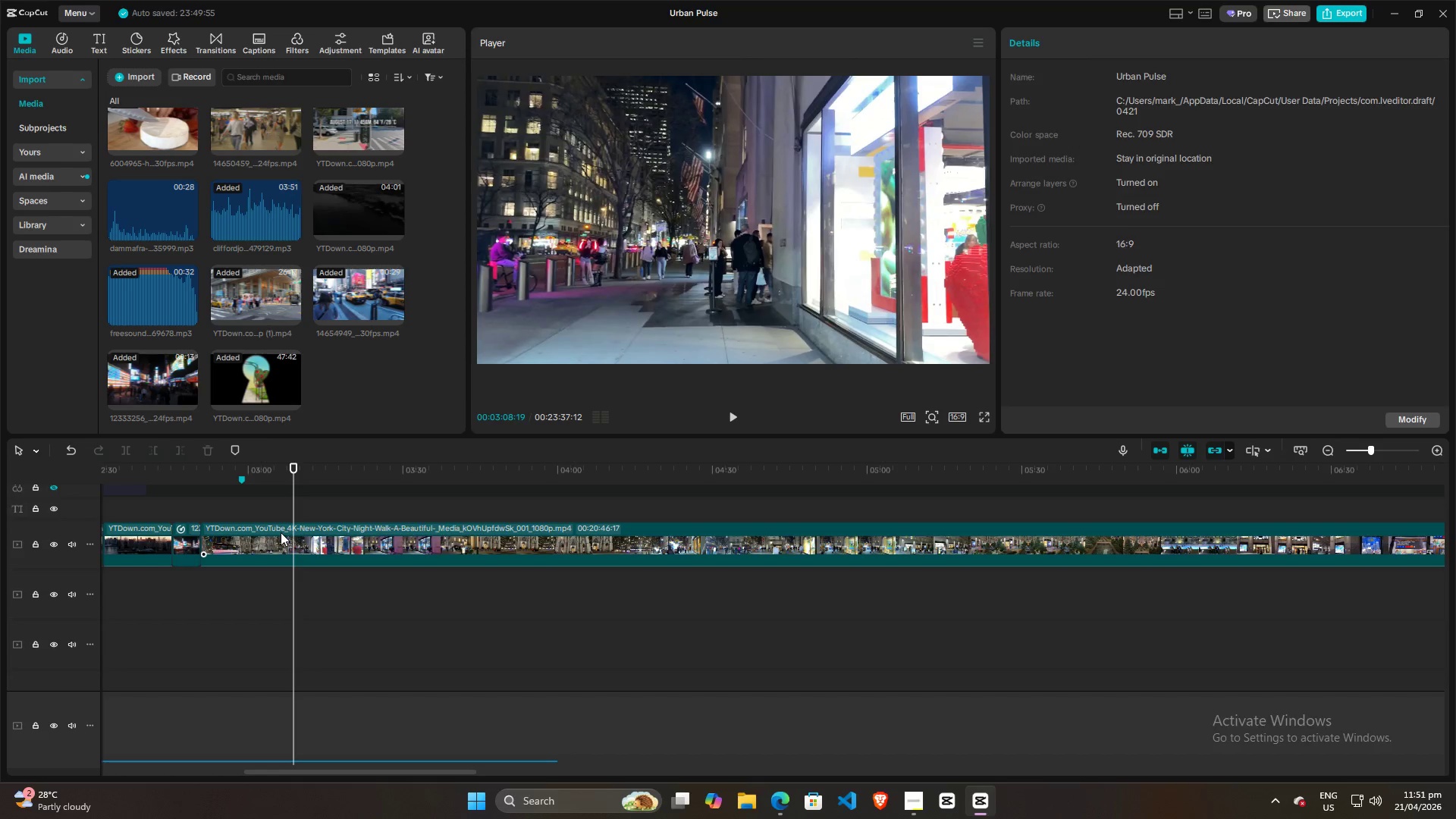 
key(Q)
 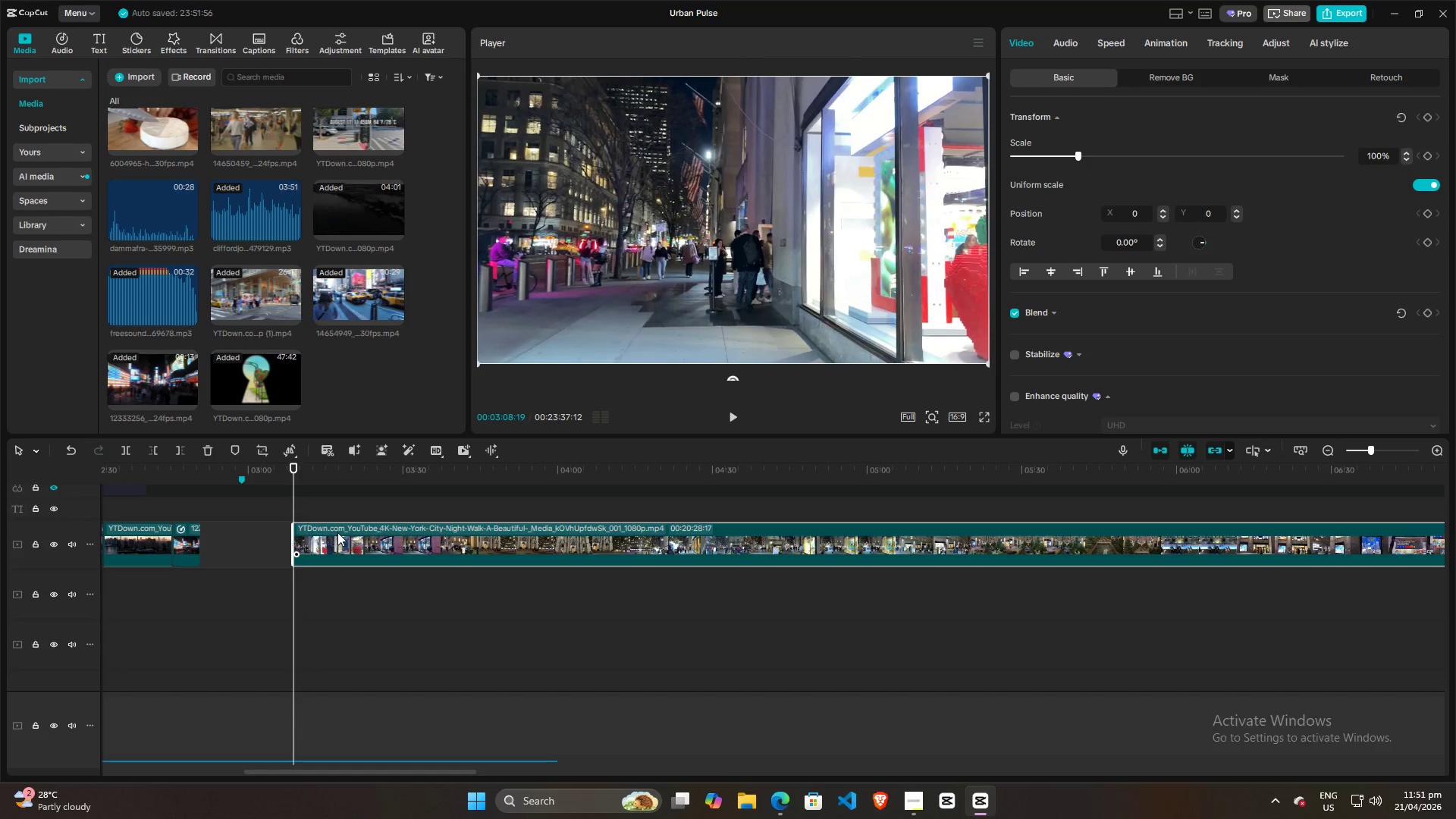 
left_click_drag(start_coordinate=[339, 526], to_coordinate=[248, 526])
 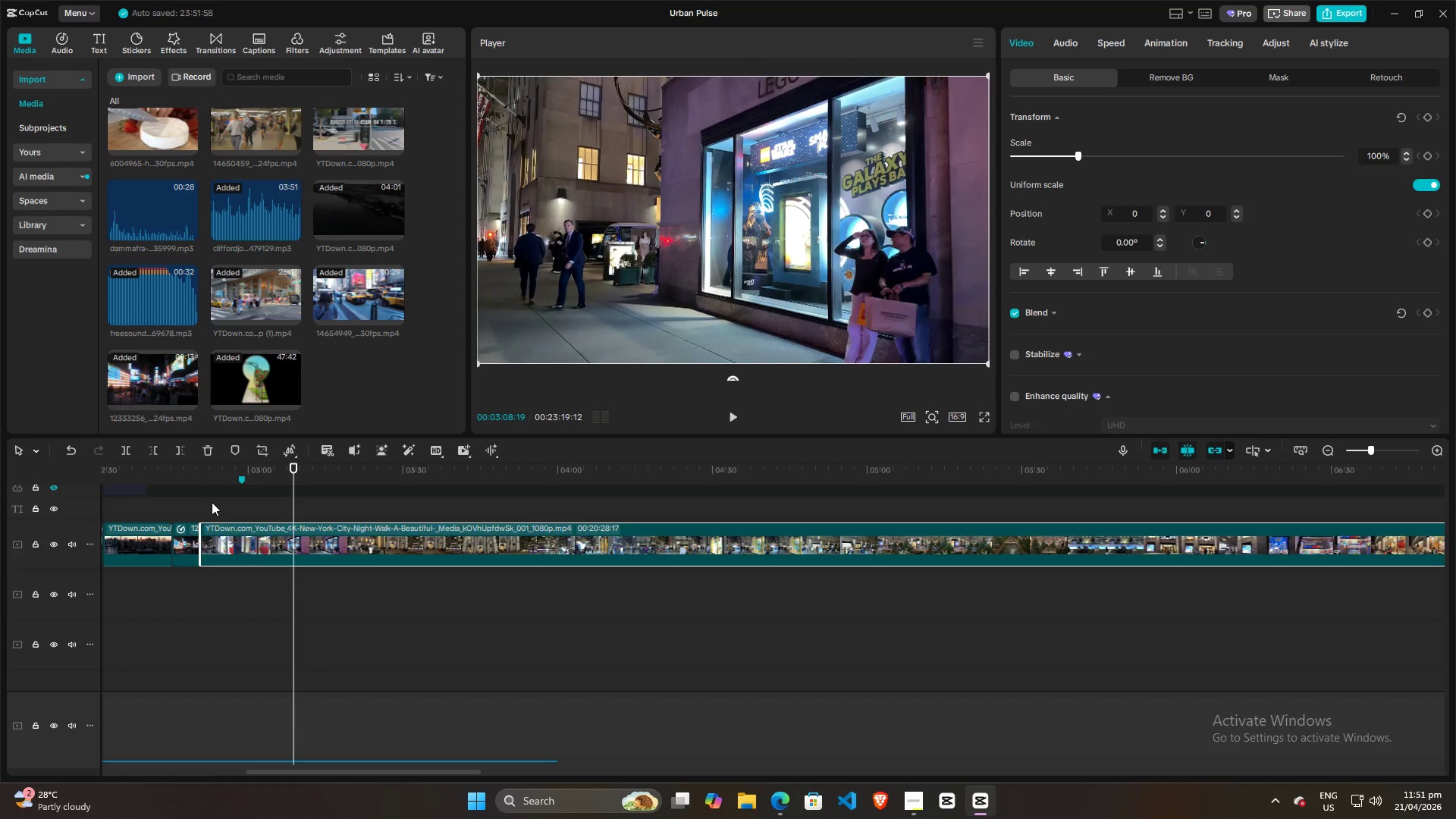 
left_click([209, 502])
 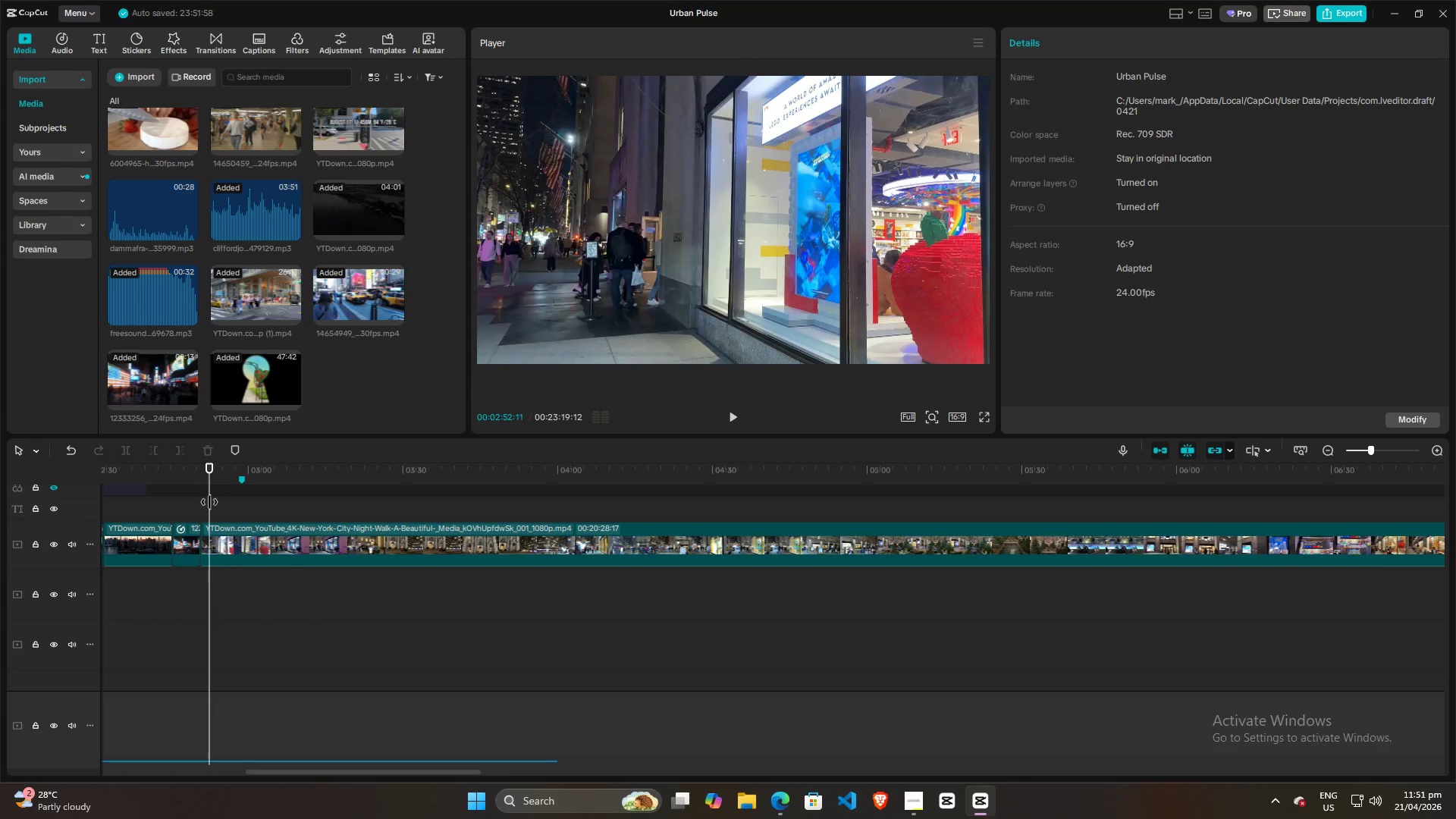 
key(Space)
 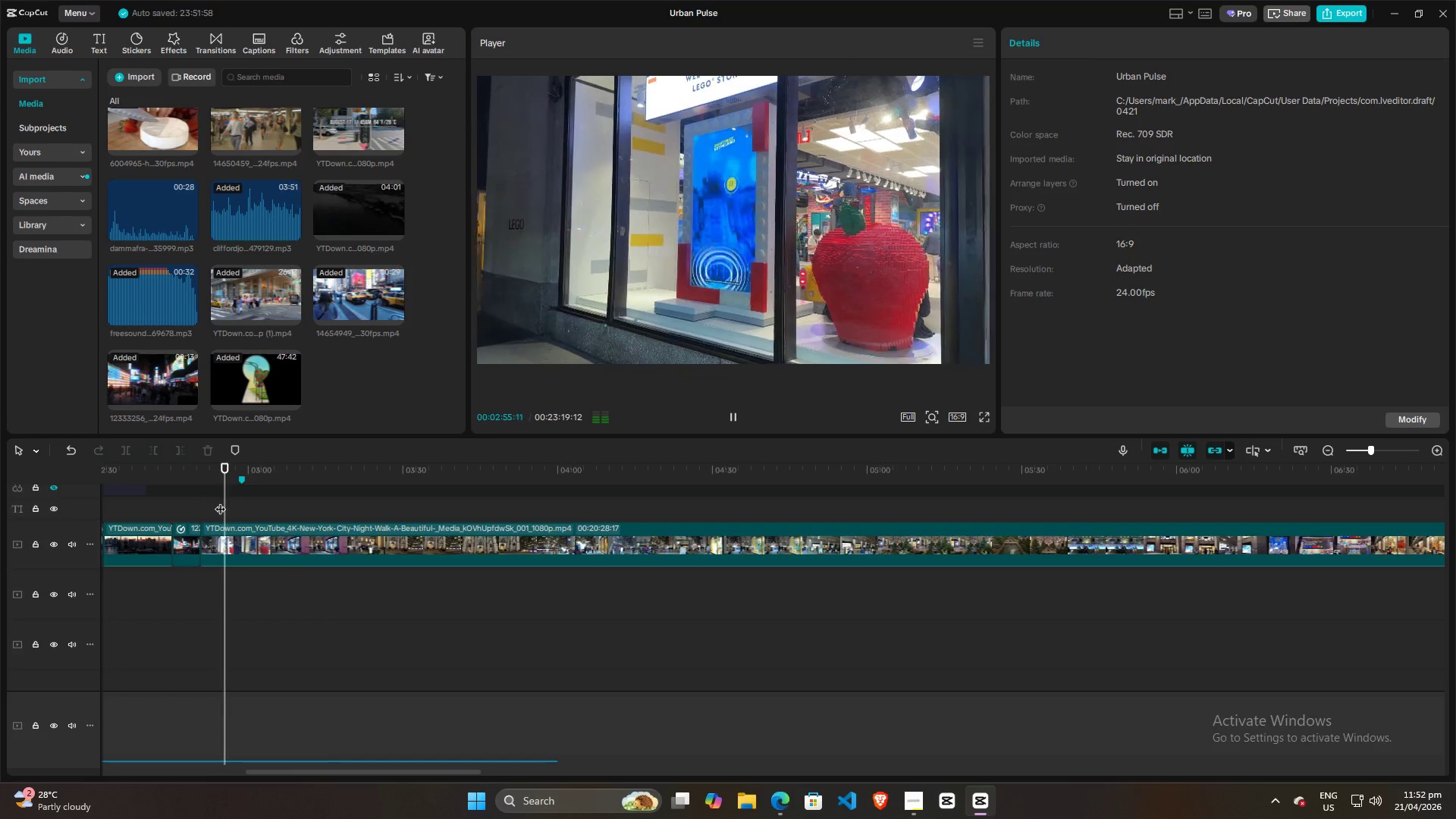 
wait(8.14)
 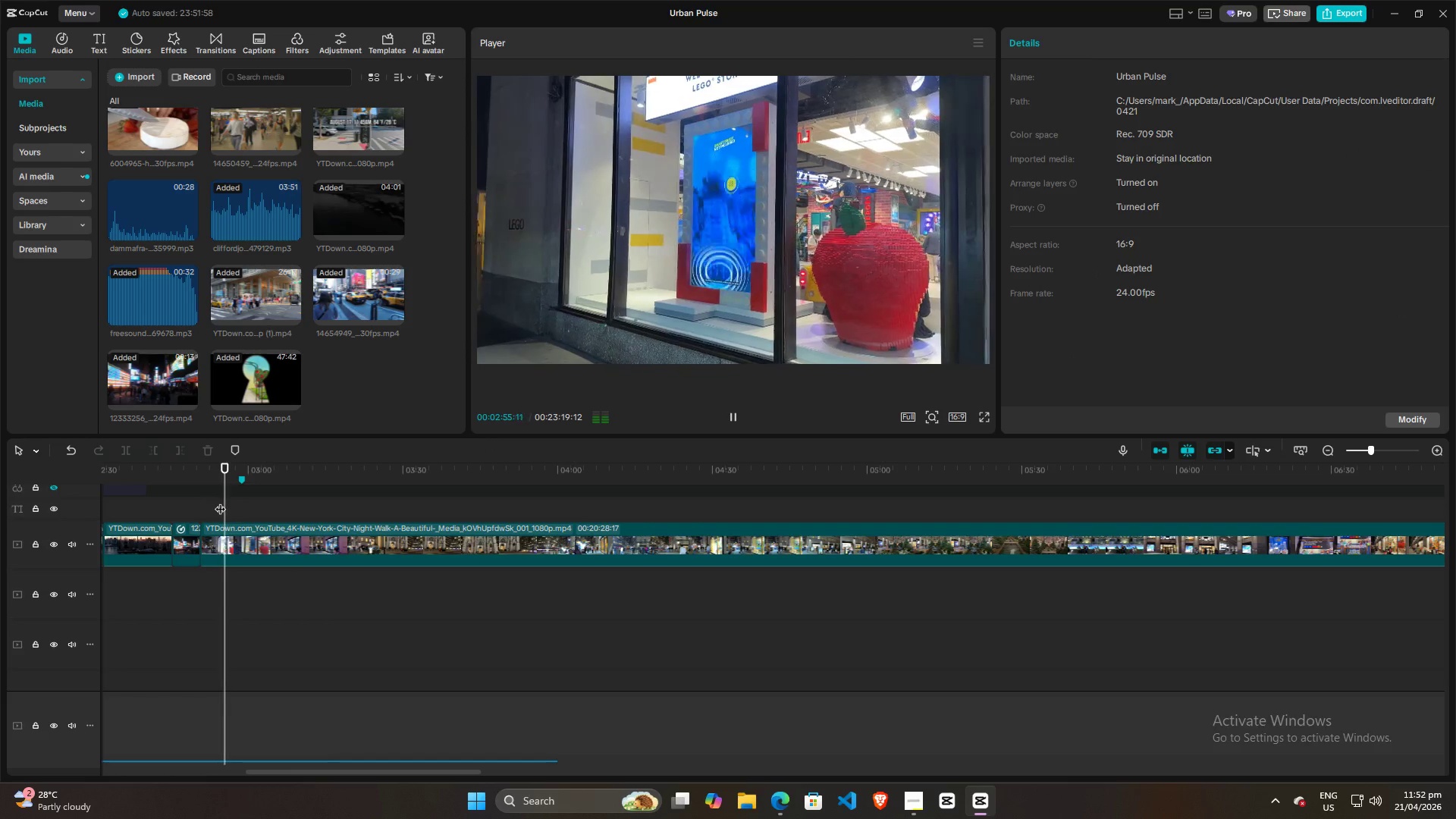 
left_click_drag(start_coordinate=[249, 500], to_coordinate=[276, 494])
 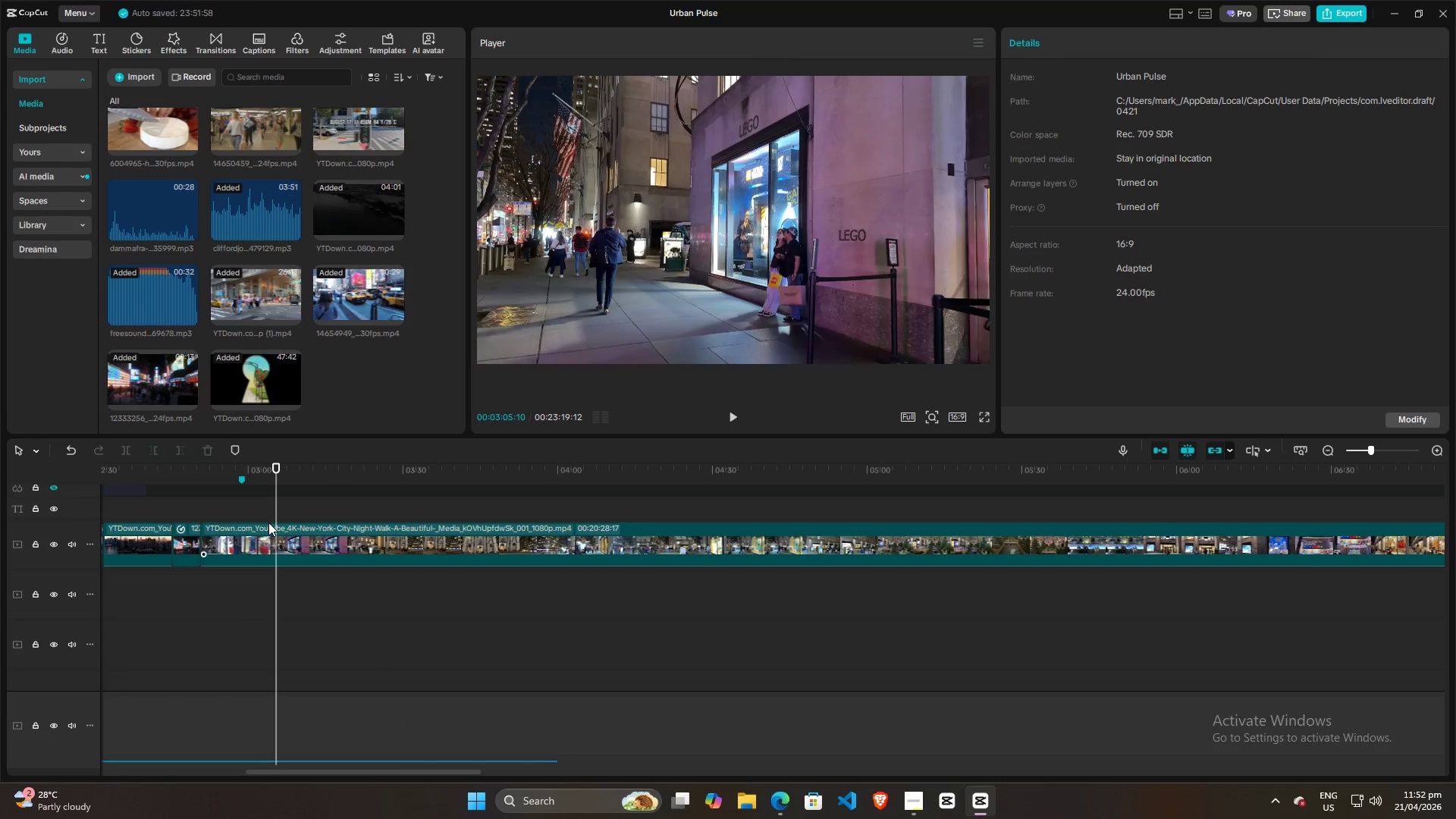 
left_click([268, 526])
 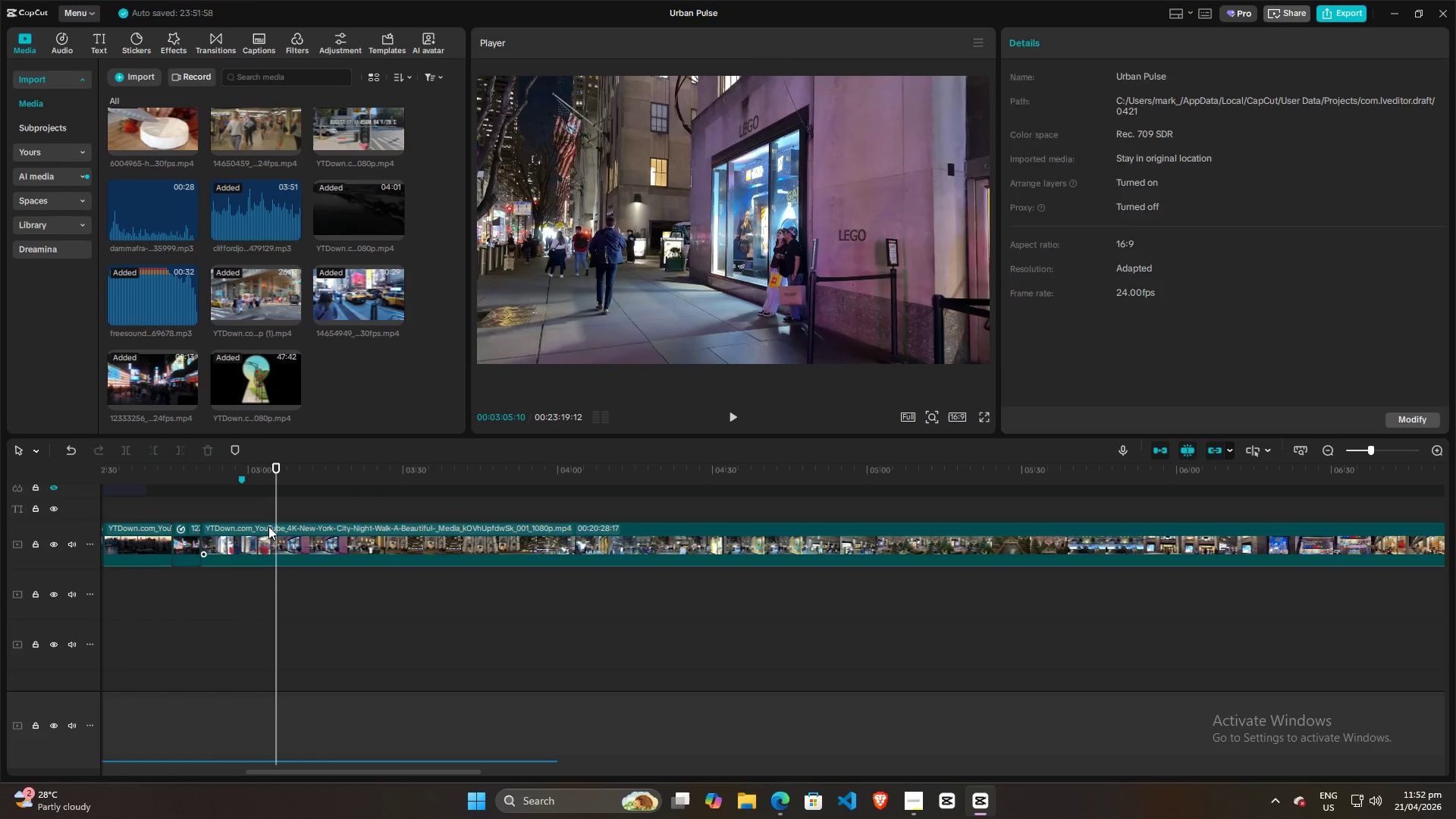 
key(Q)
 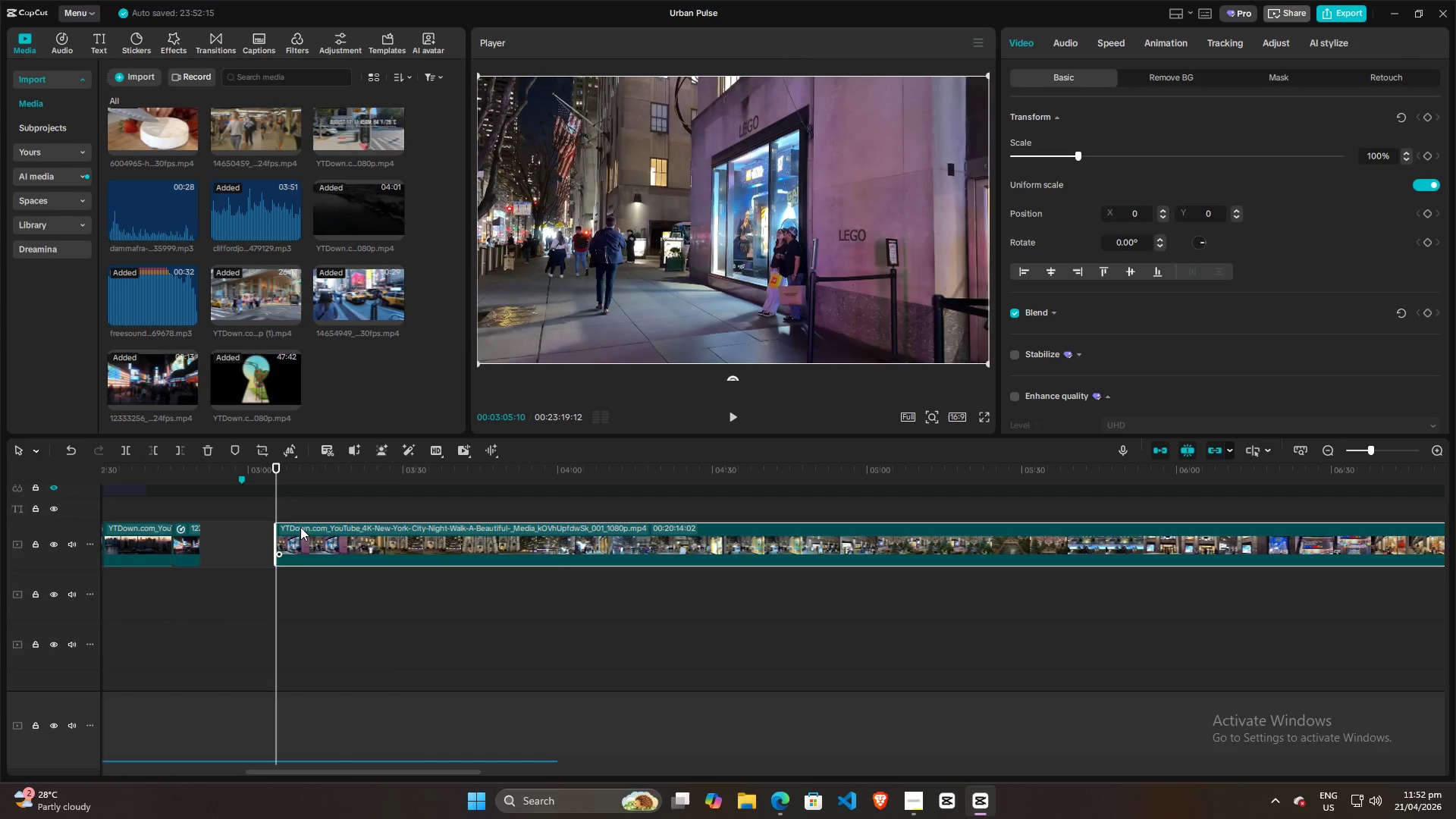 
left_click_drag(start_coordinate=[300, 527], to_coordinate=[227, 527])
 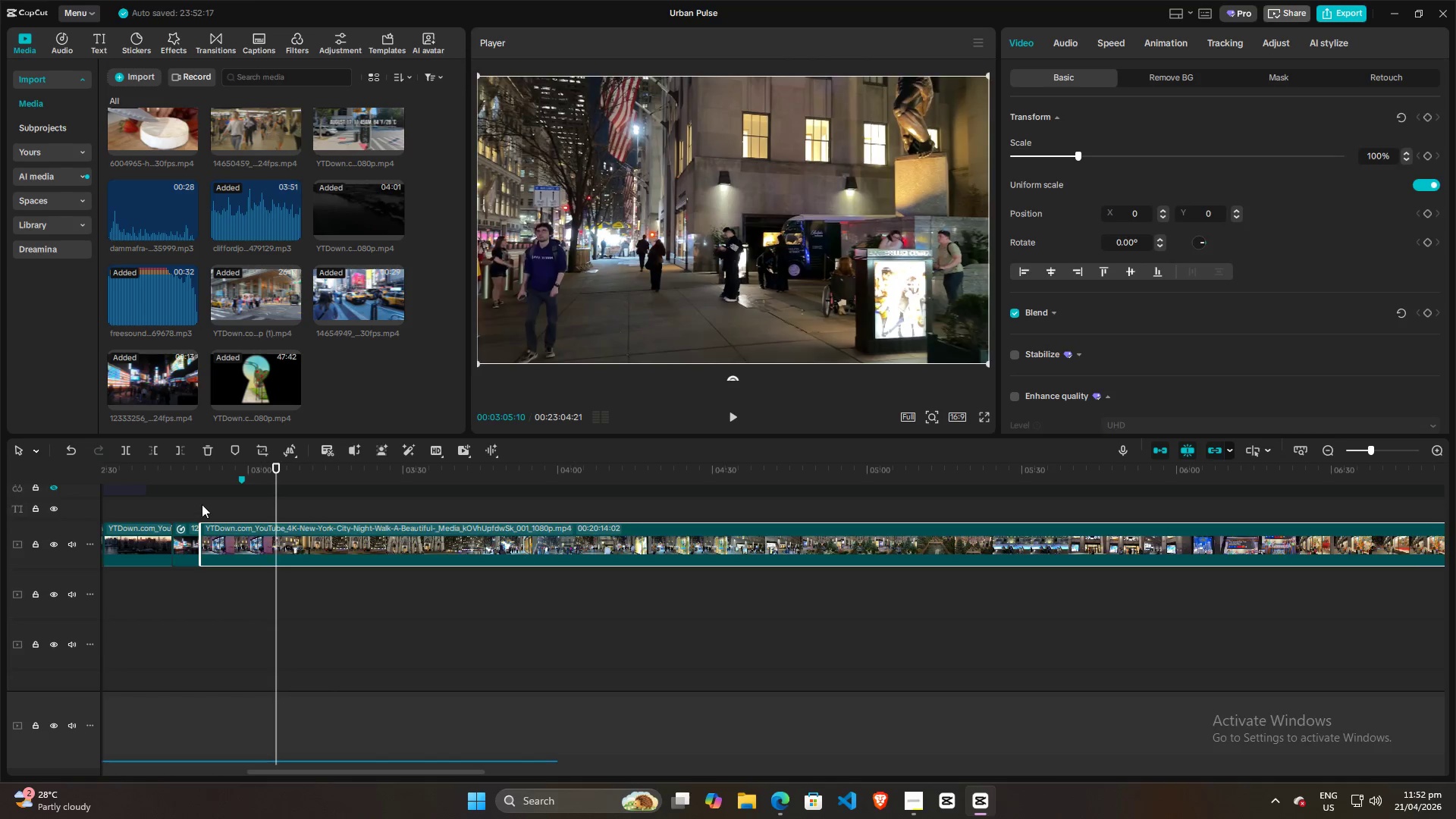 
left_click([202, 504])
 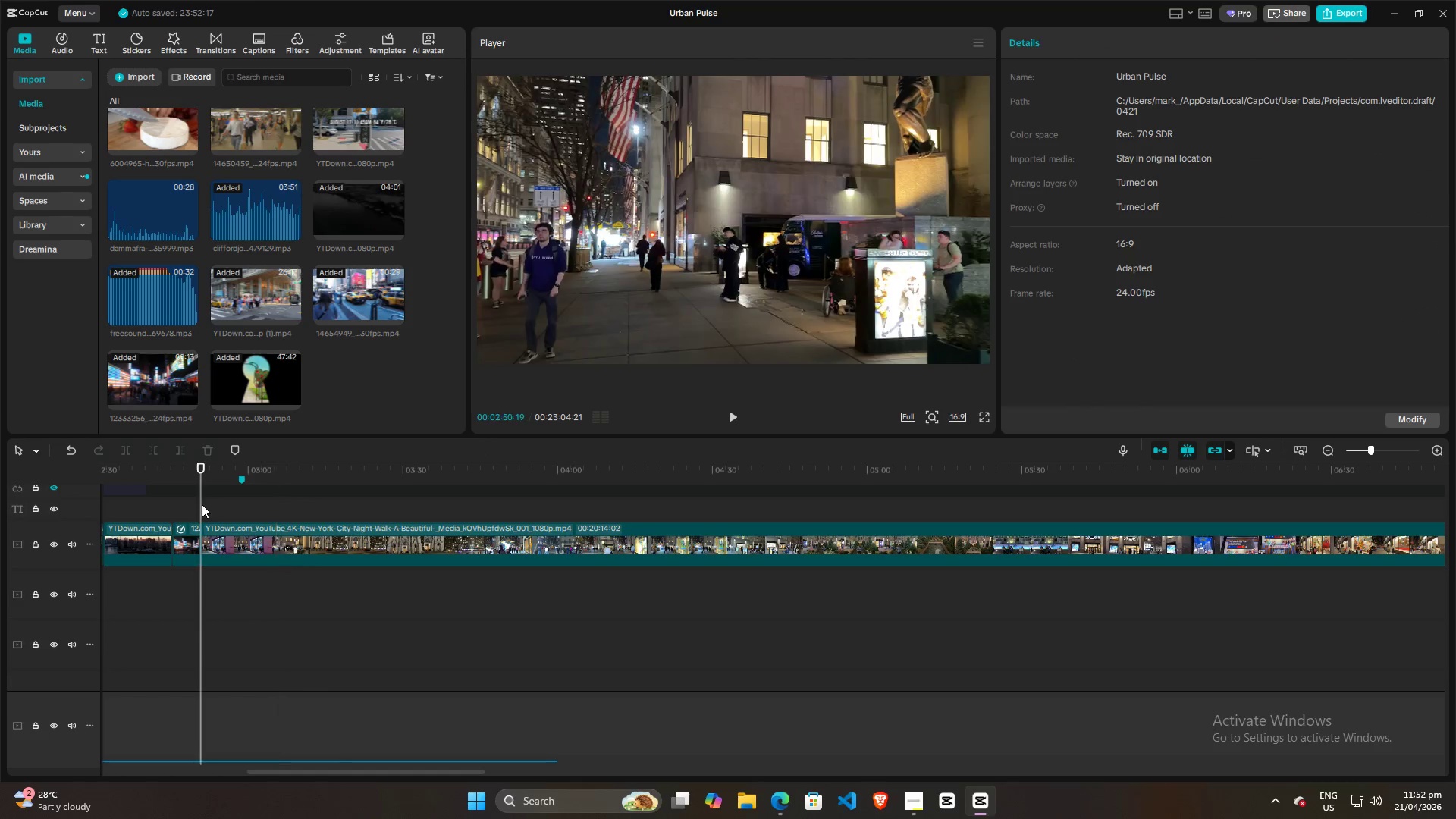 
key(Space)
 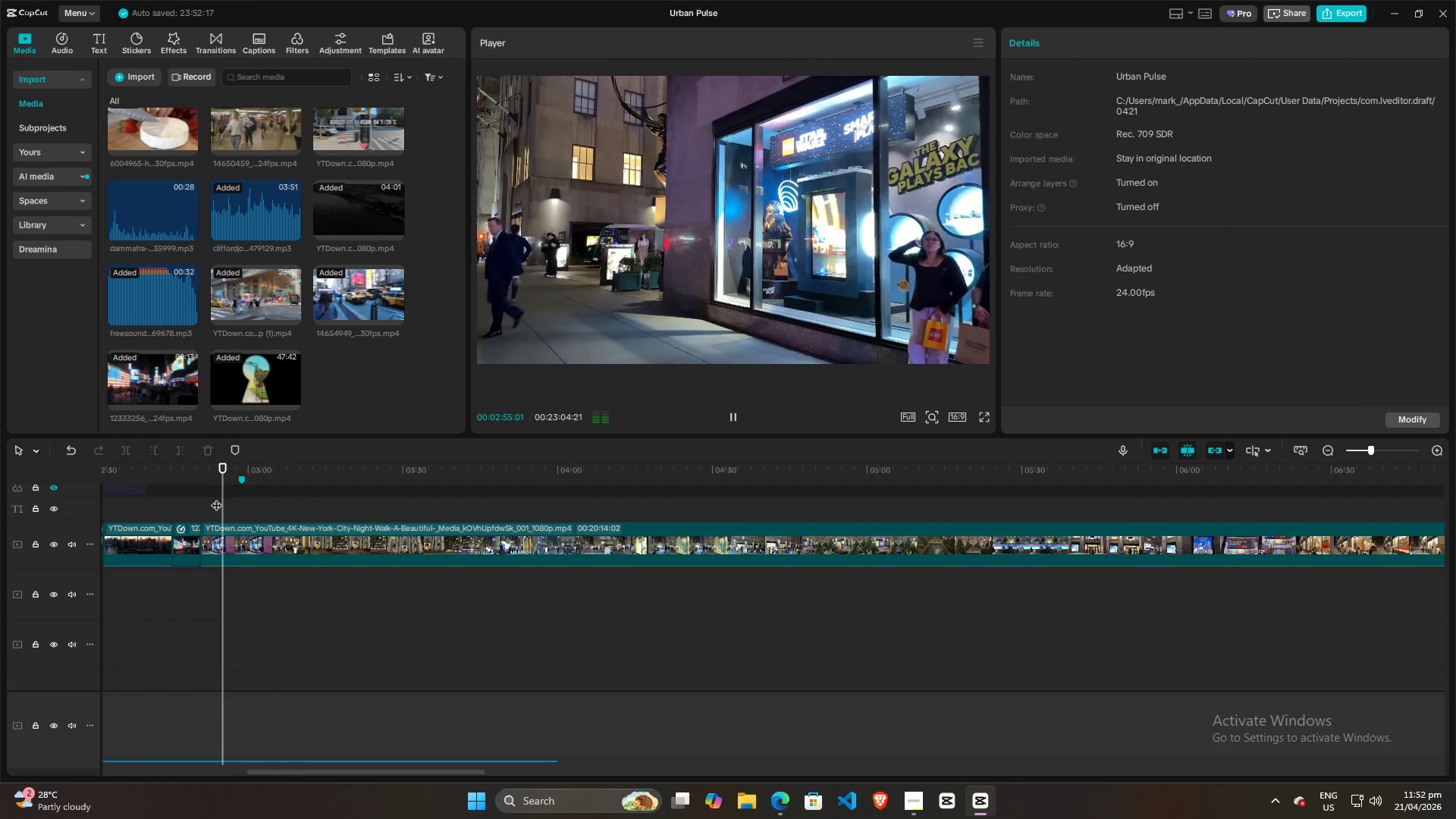 
wait(5.72)
 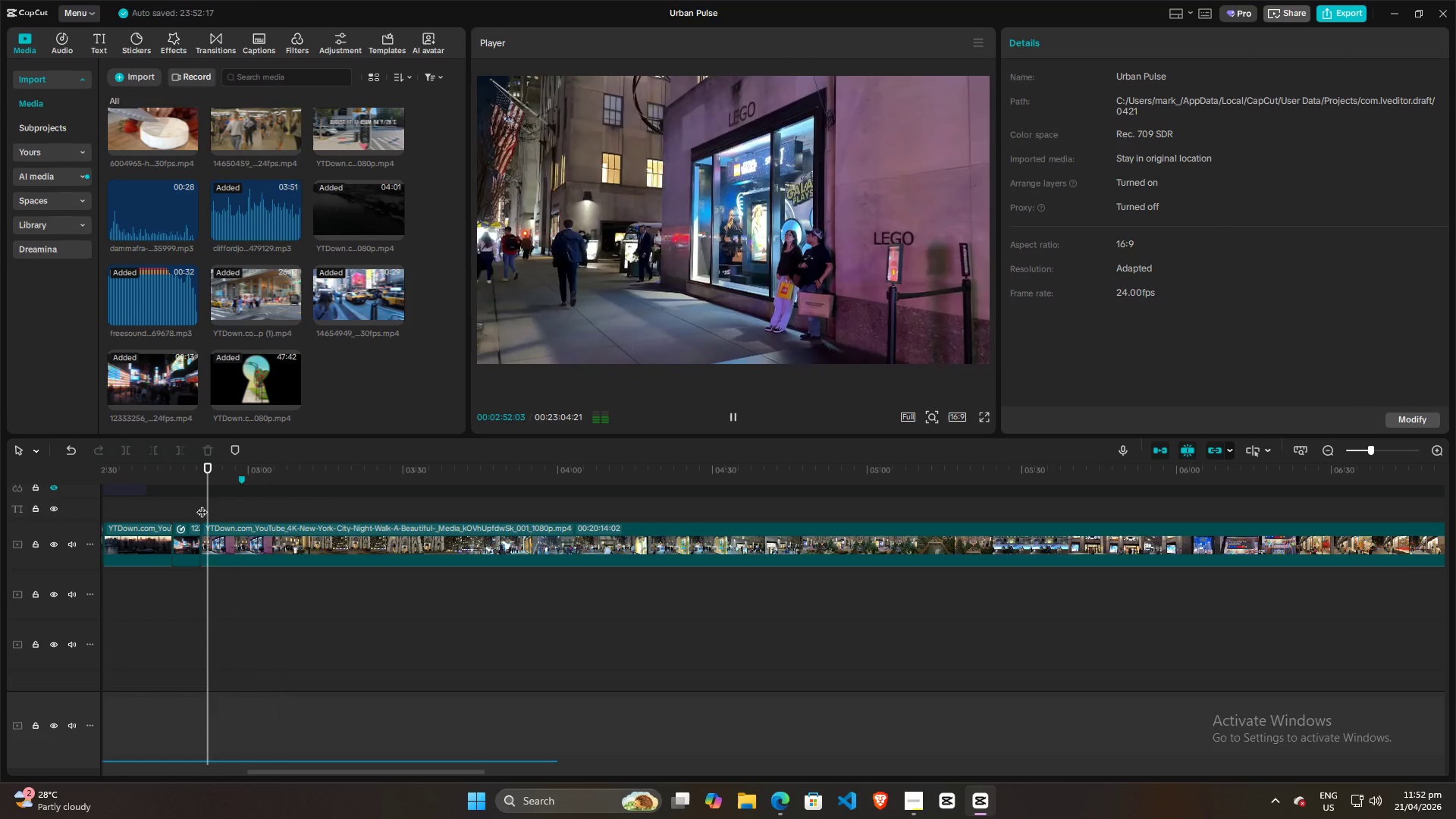 
left_click([216, 497])
 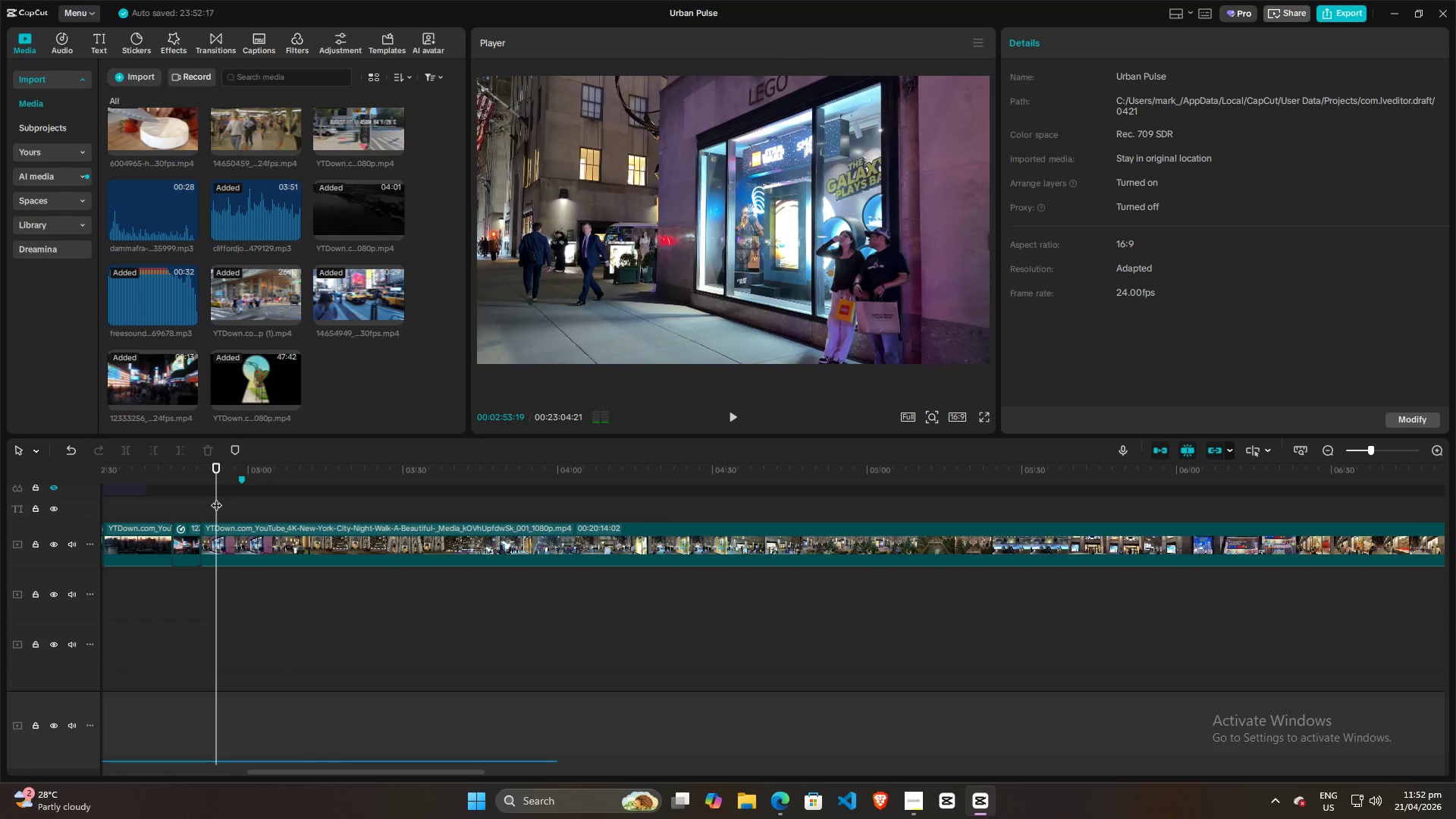 
left_click_drag(start_coordinate=[216, 497], to_coordinate=[506, 499])
 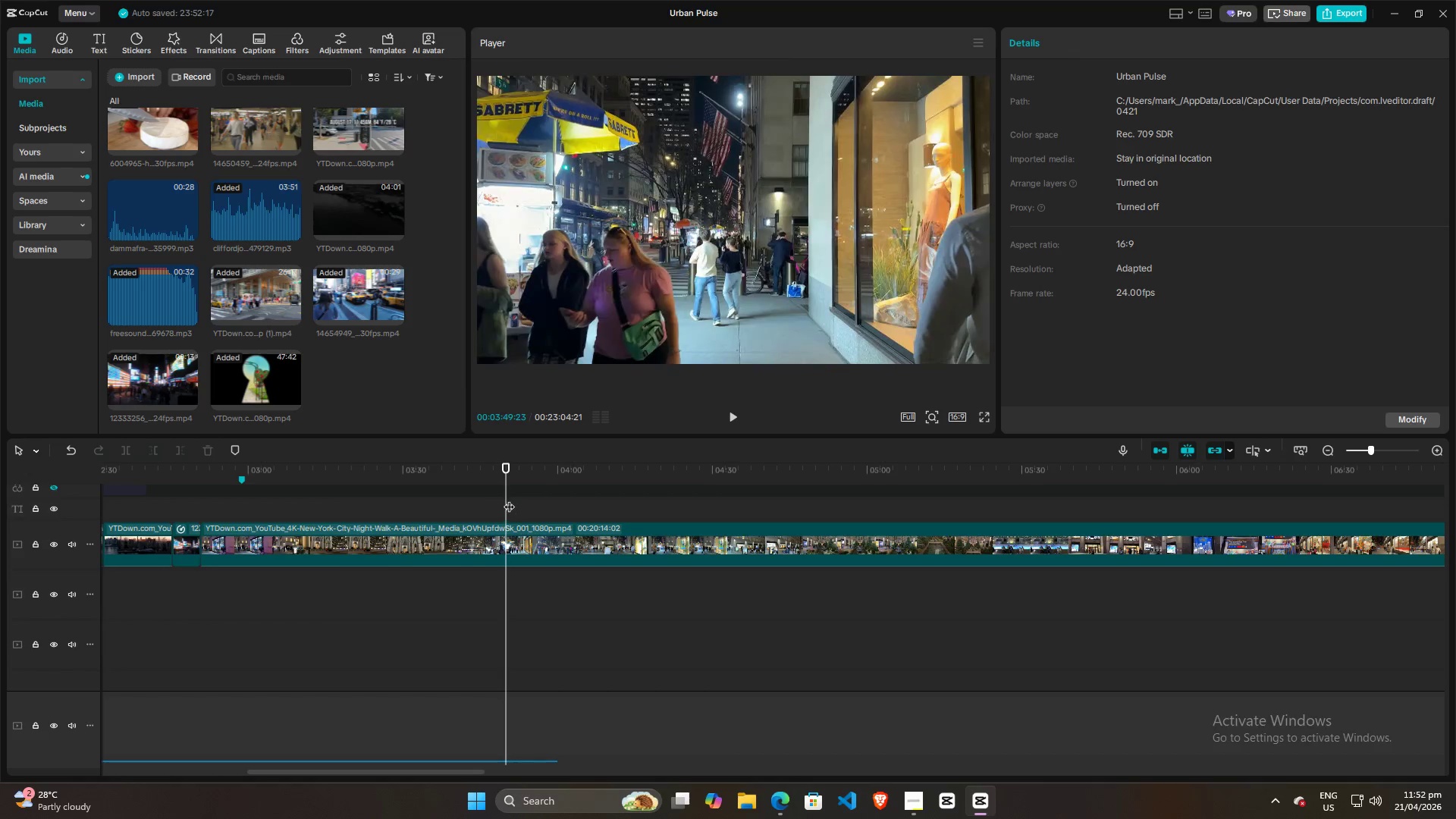 
key(Space)
 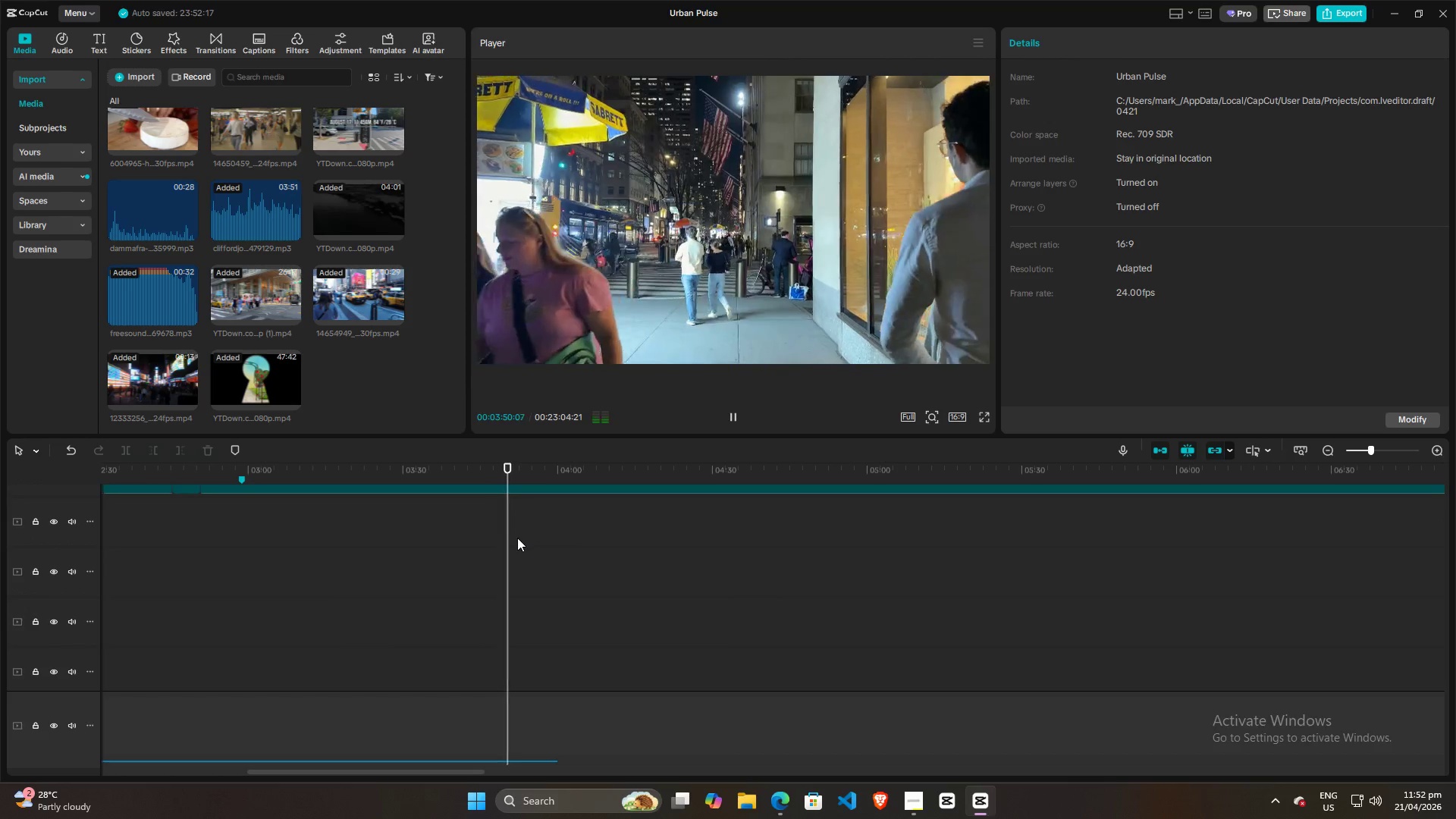 
scroll: coordinate [516, 541], scroll_direction: down, amount: 8.0
 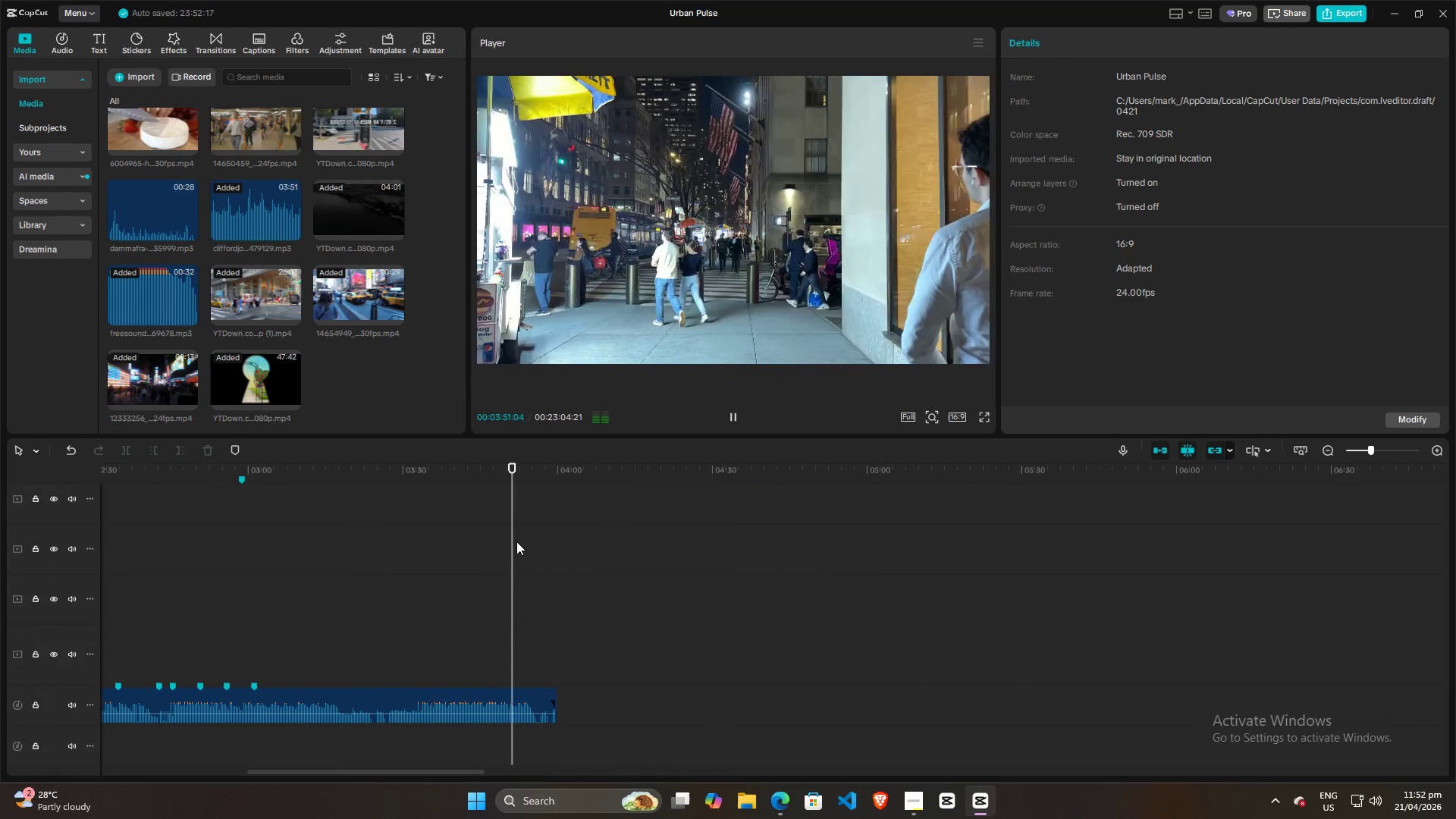 
scroll: coordinate [520, 551], scroll_direction: up, amount: 12.0
 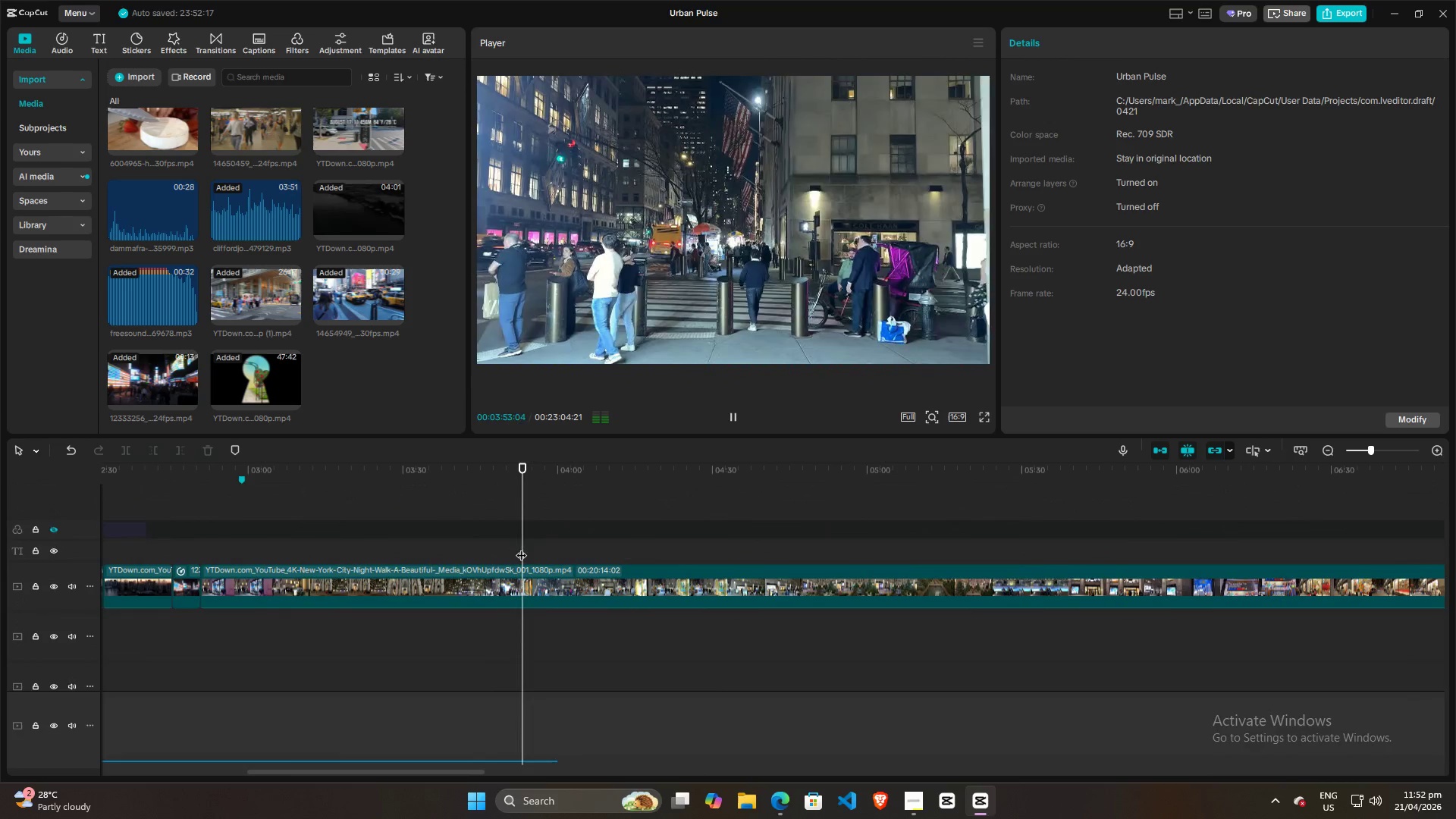 
key(Space)
 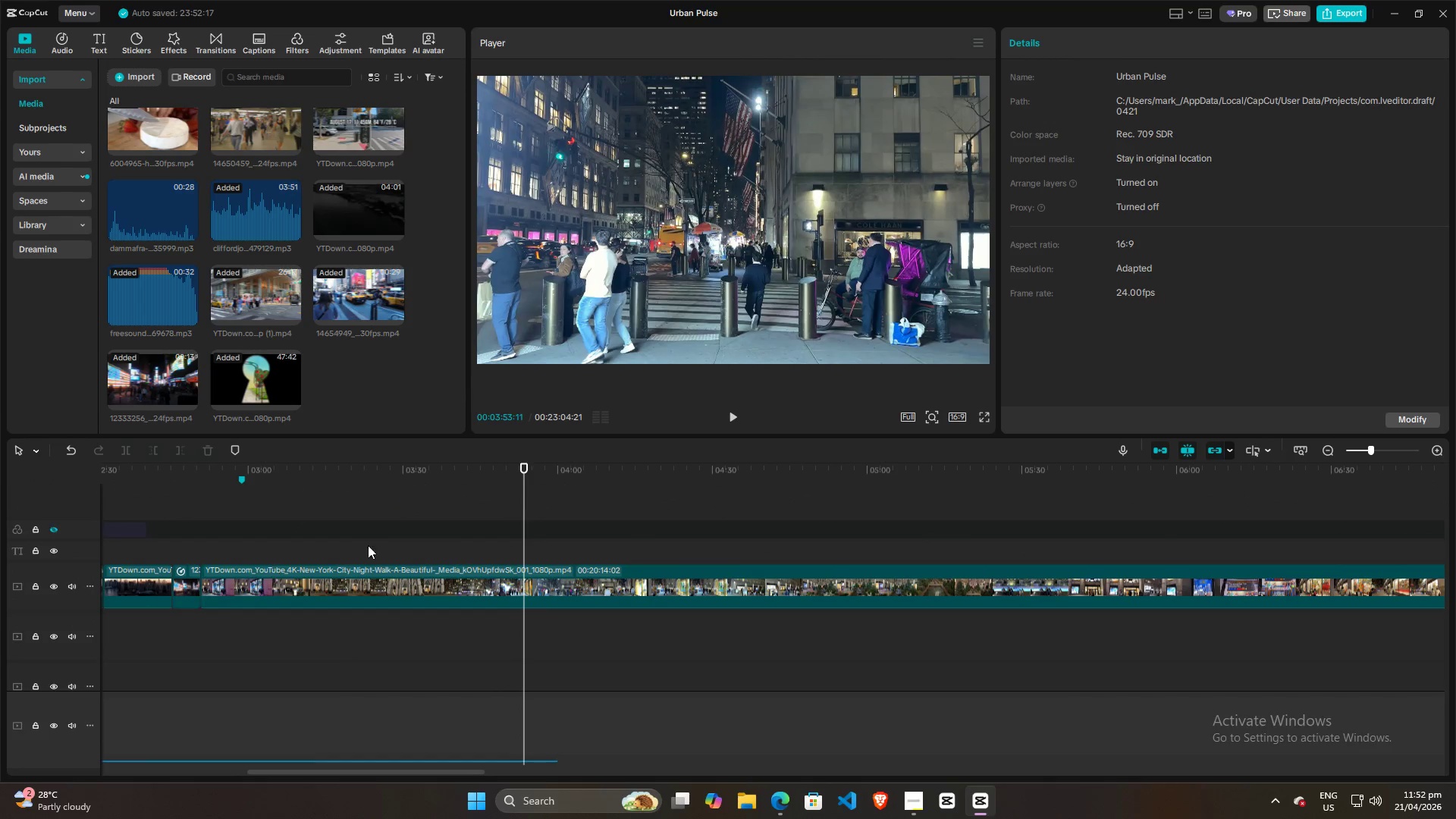 
key(W)
 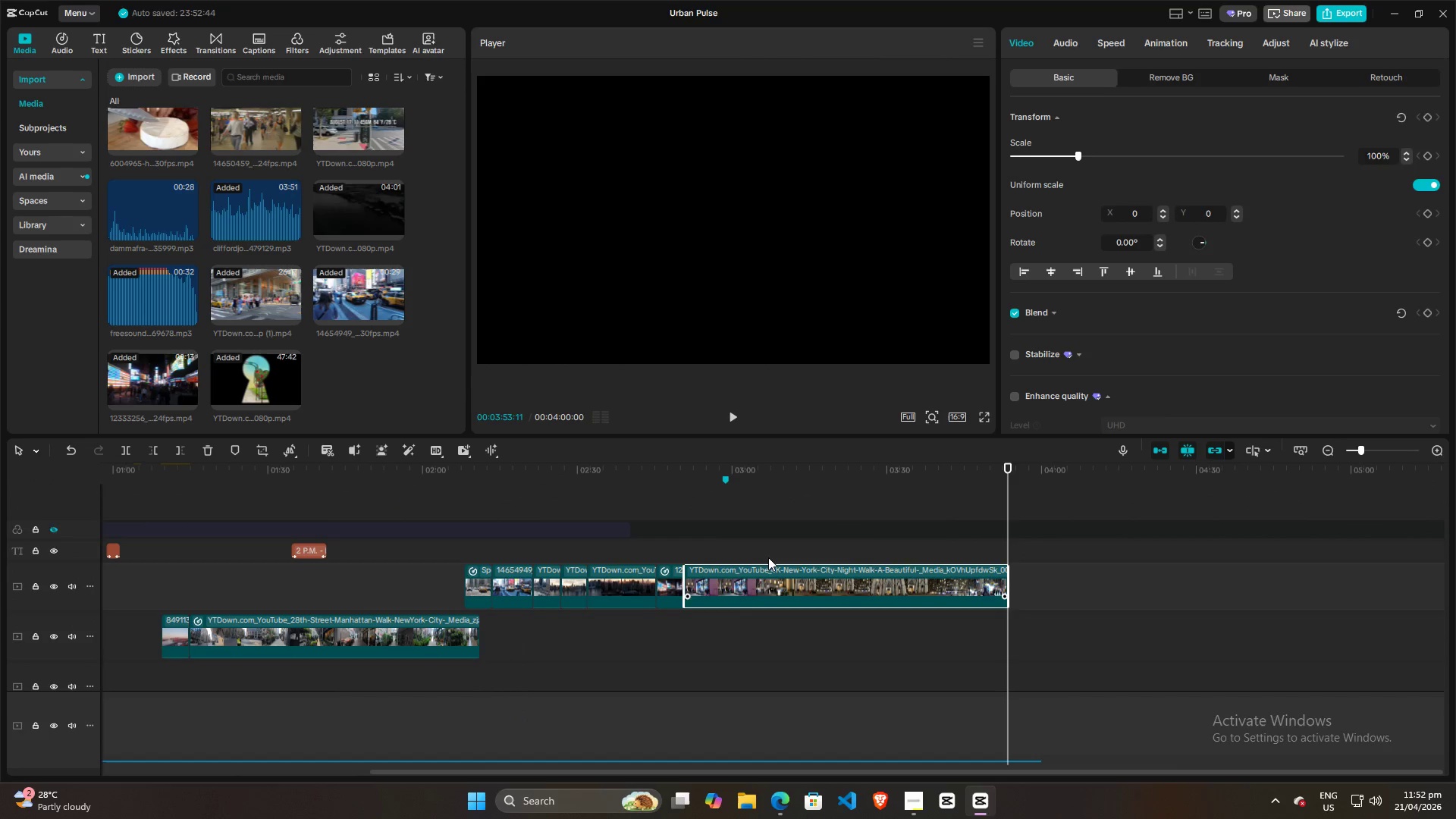 
left_click([725, 538])
 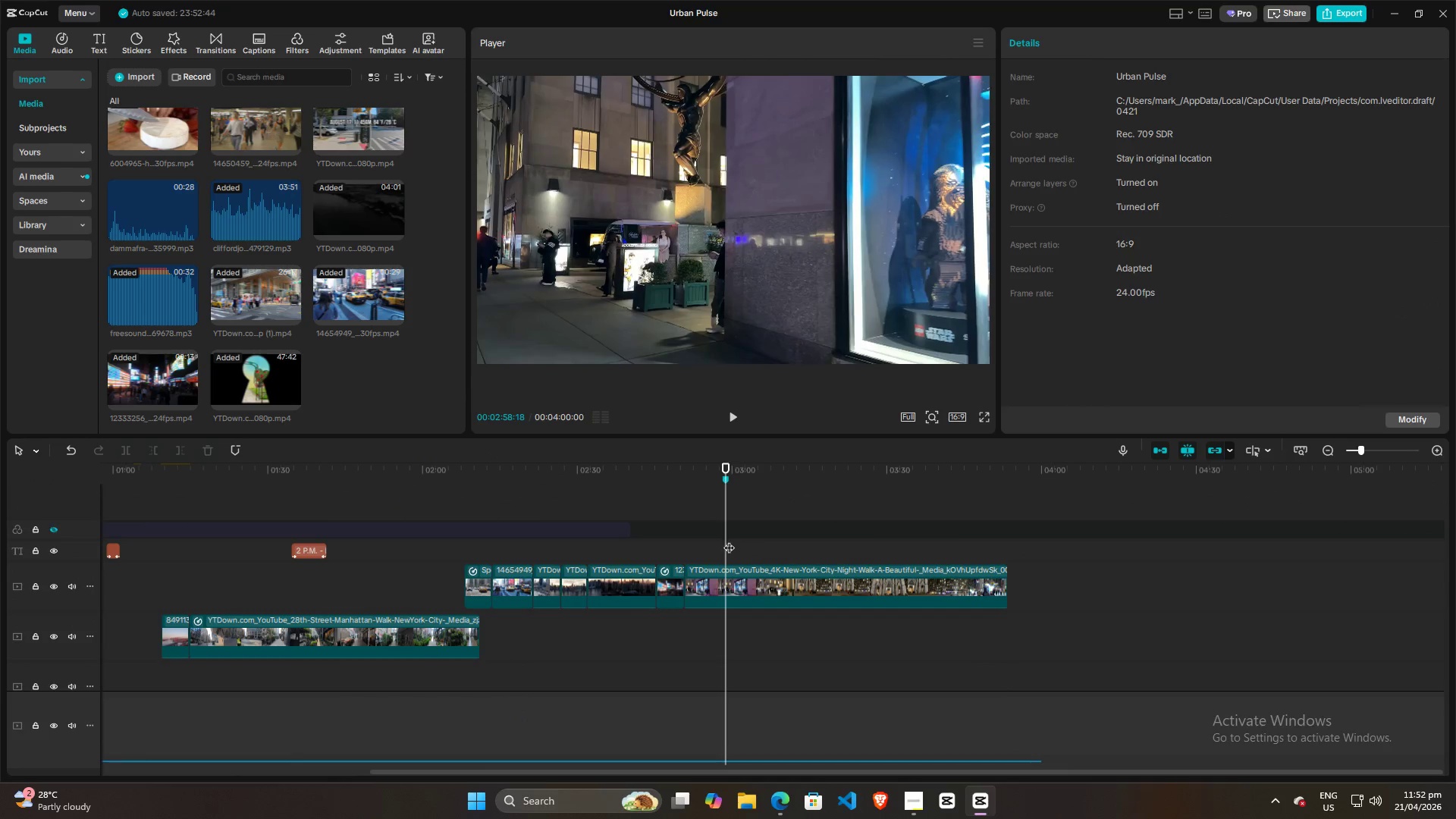 
left_click_drag(start_coordinate=[729, 540], to_coordinate=[762, 544])
 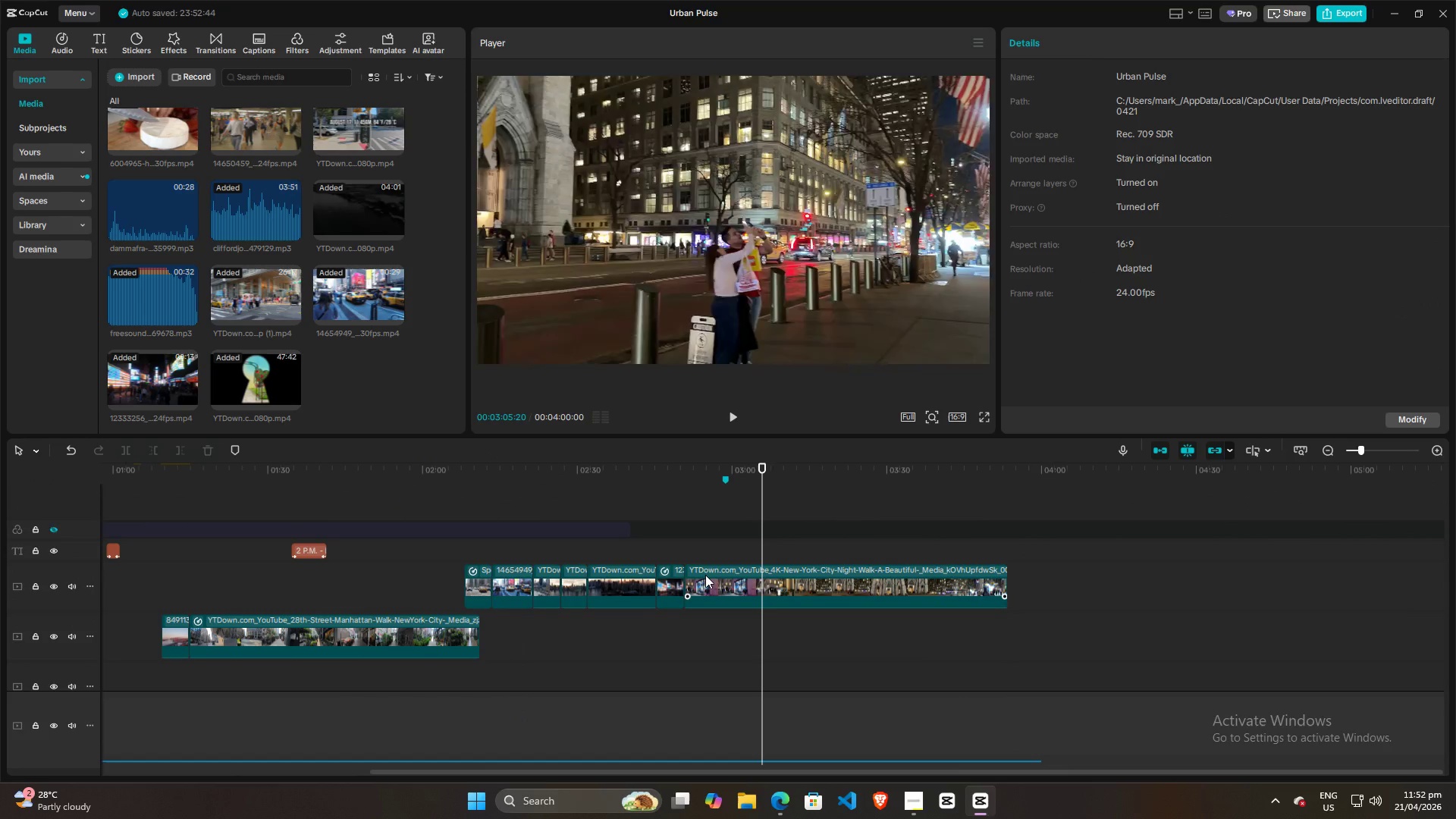 
left_click([704, 581])
 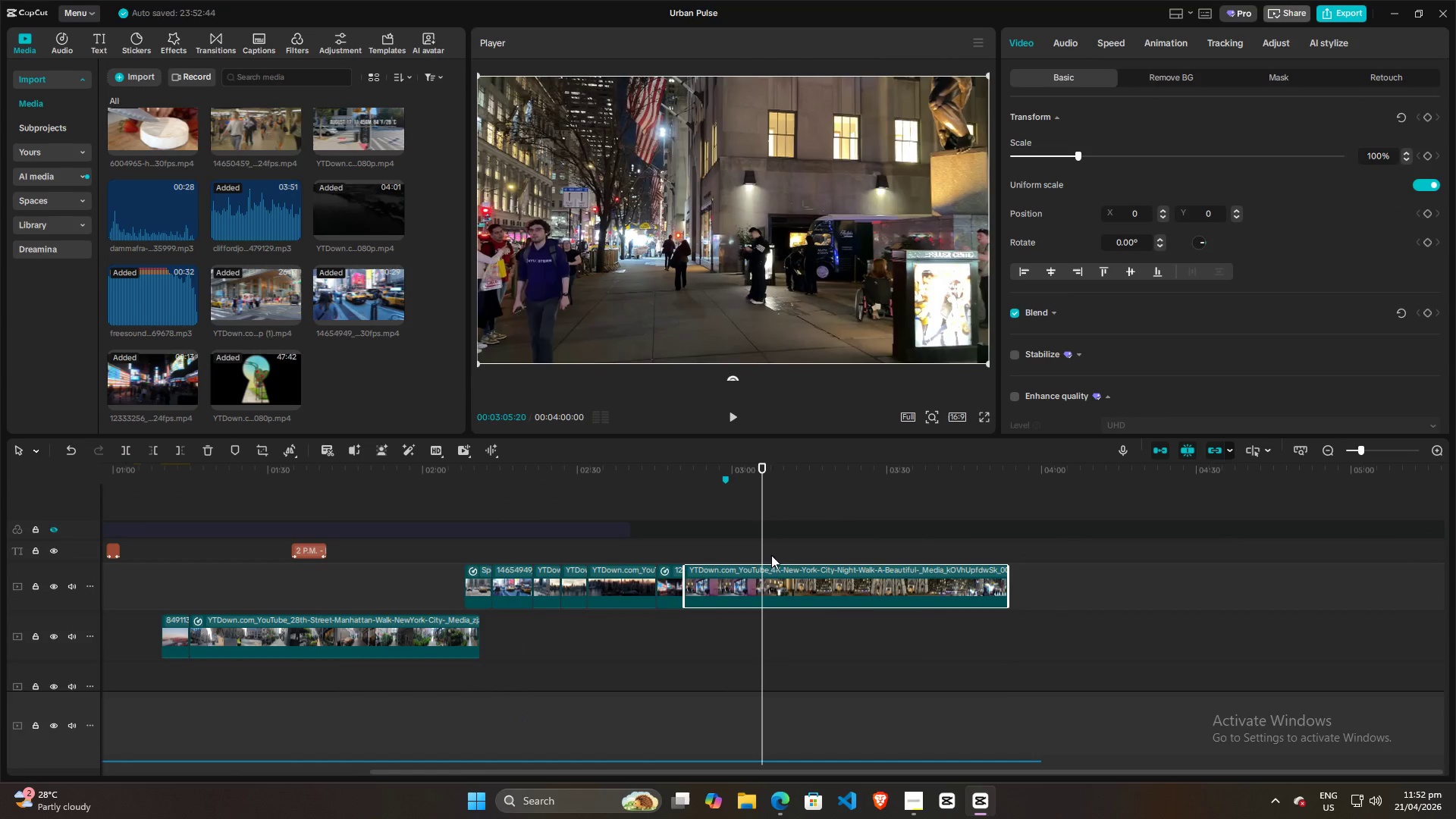 
key(Control+R)
 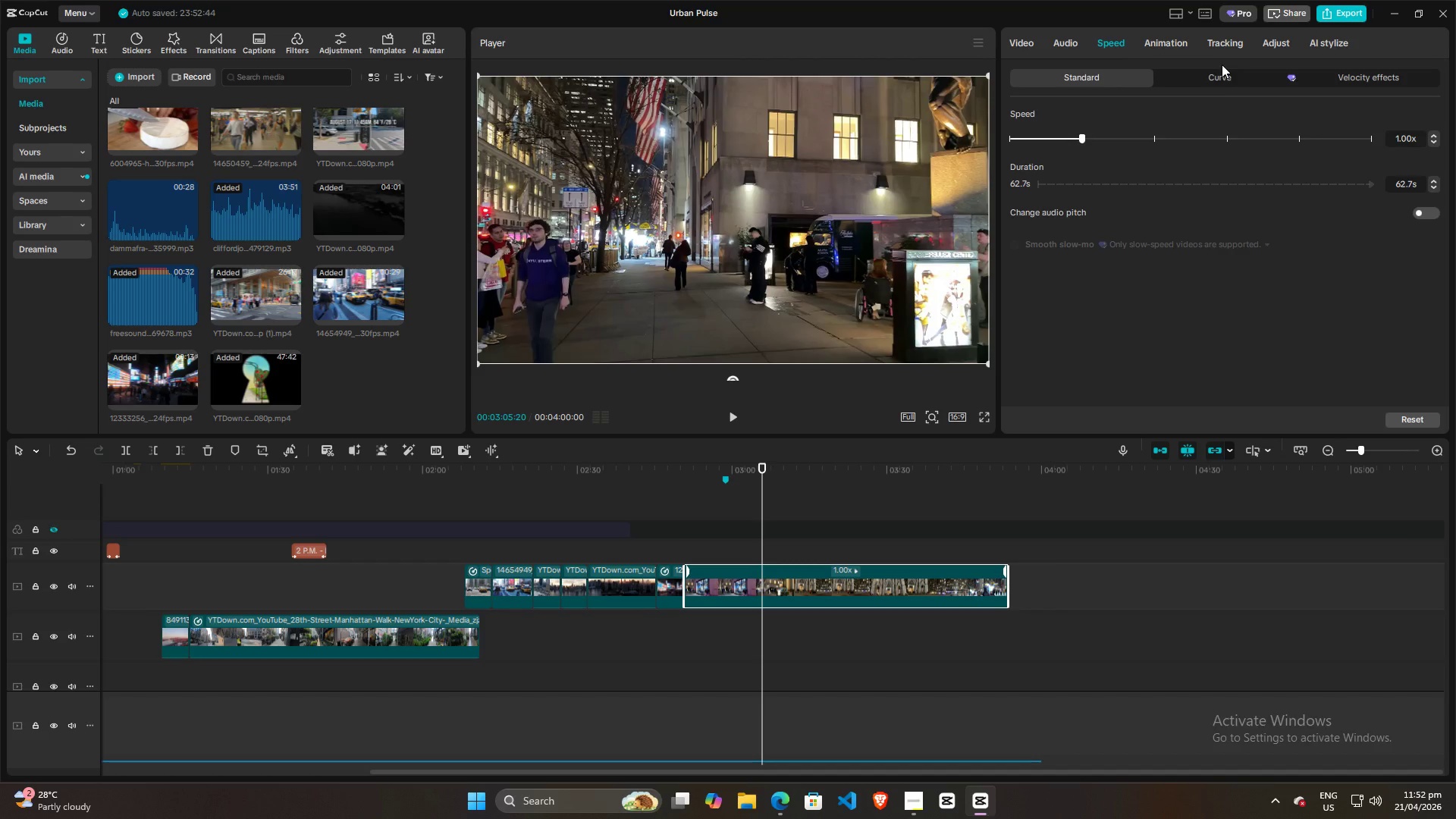 
left_click([1215, 76])
 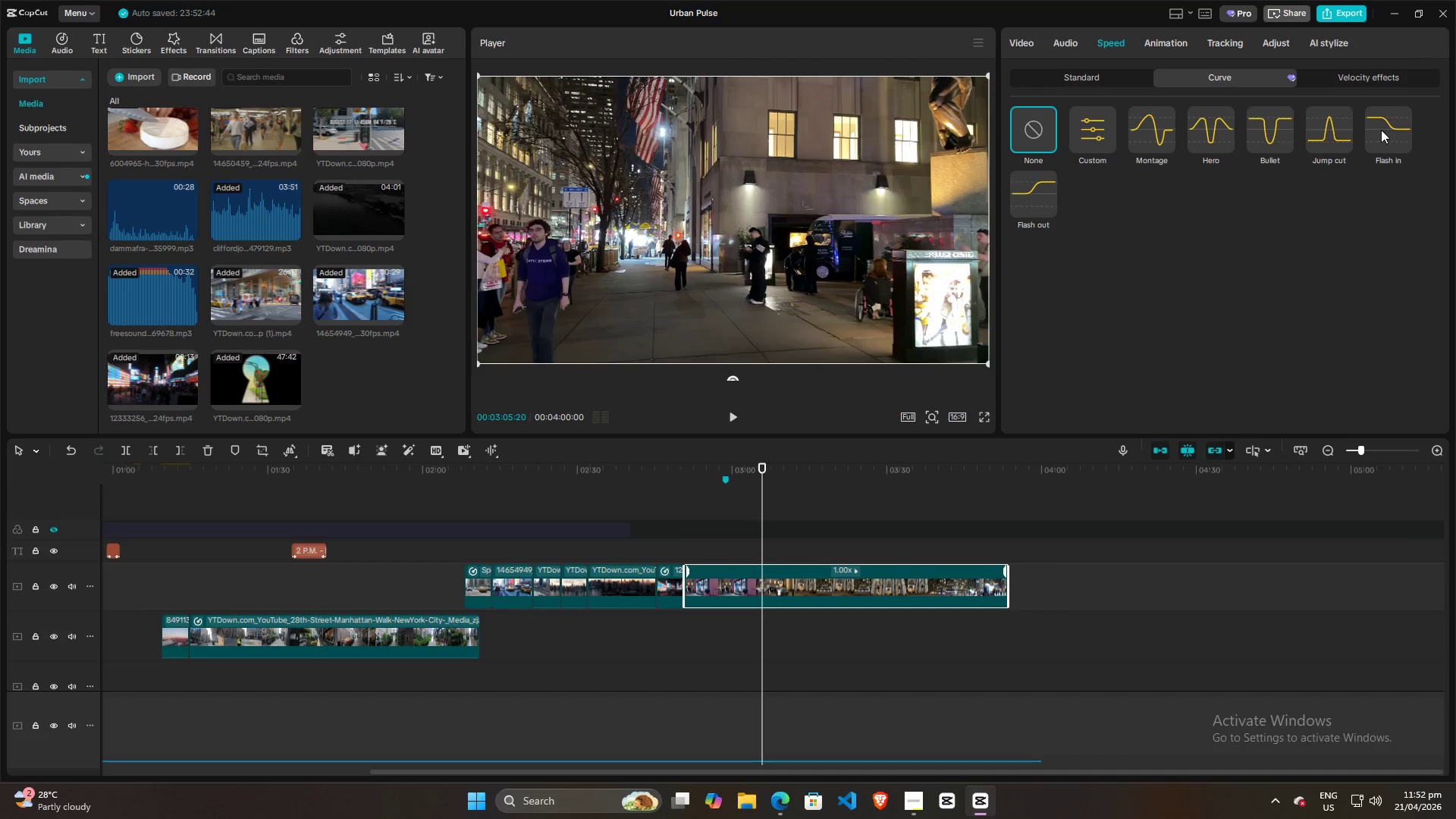 
left_click([1381, 130])
 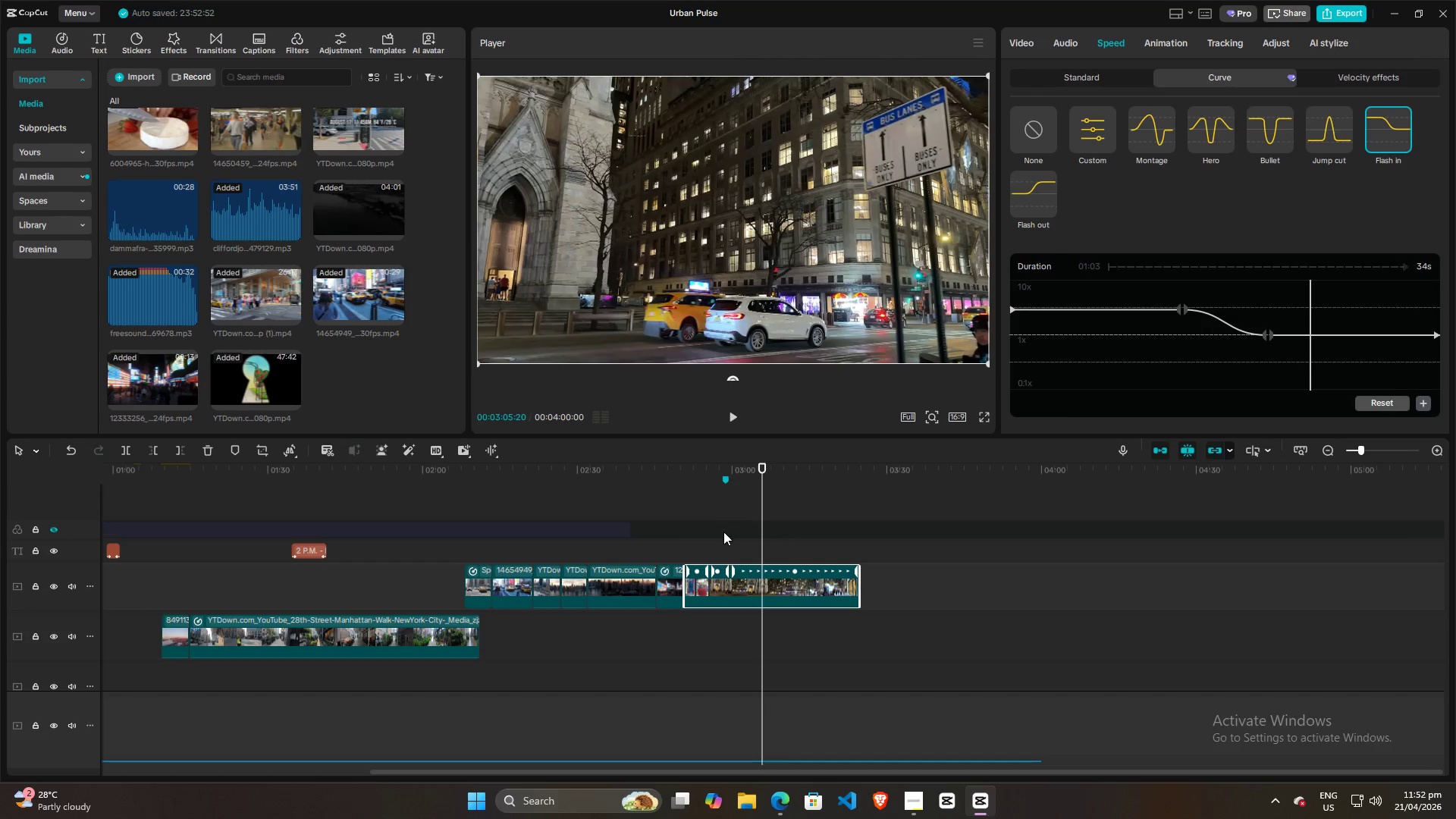 
left_click([700, 532])
 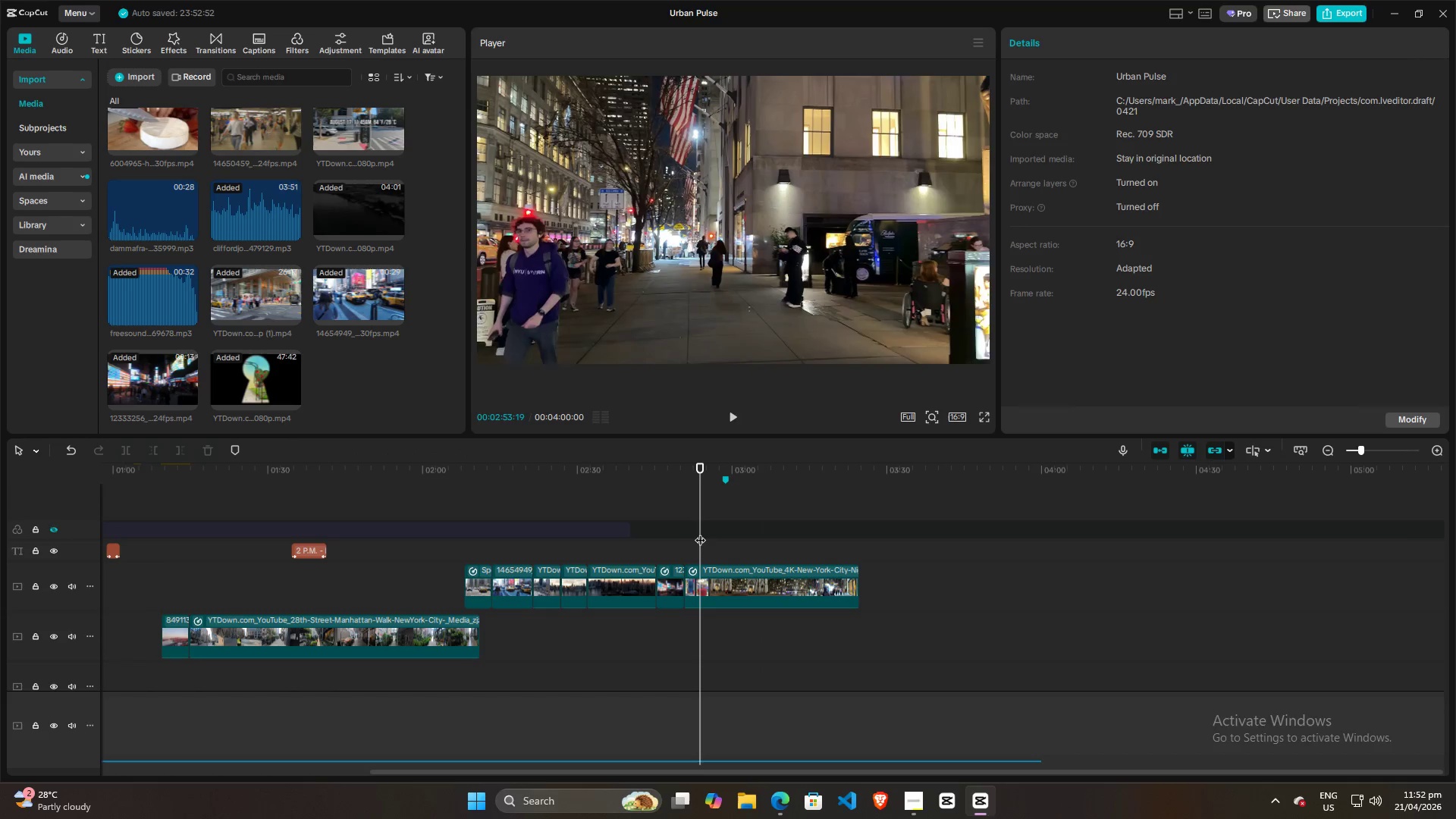 
key(Space)
 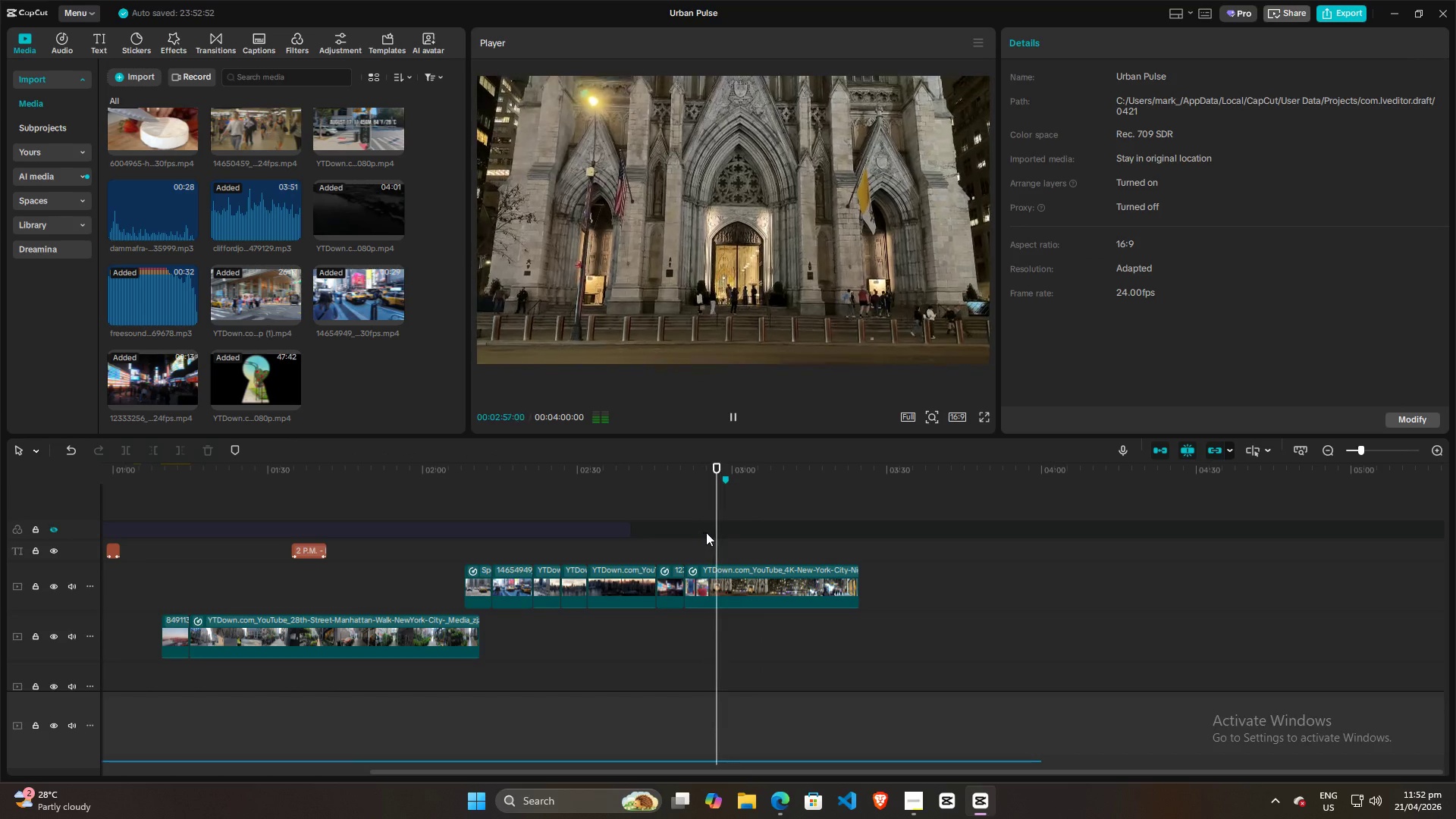 
left_click([723, 583])
 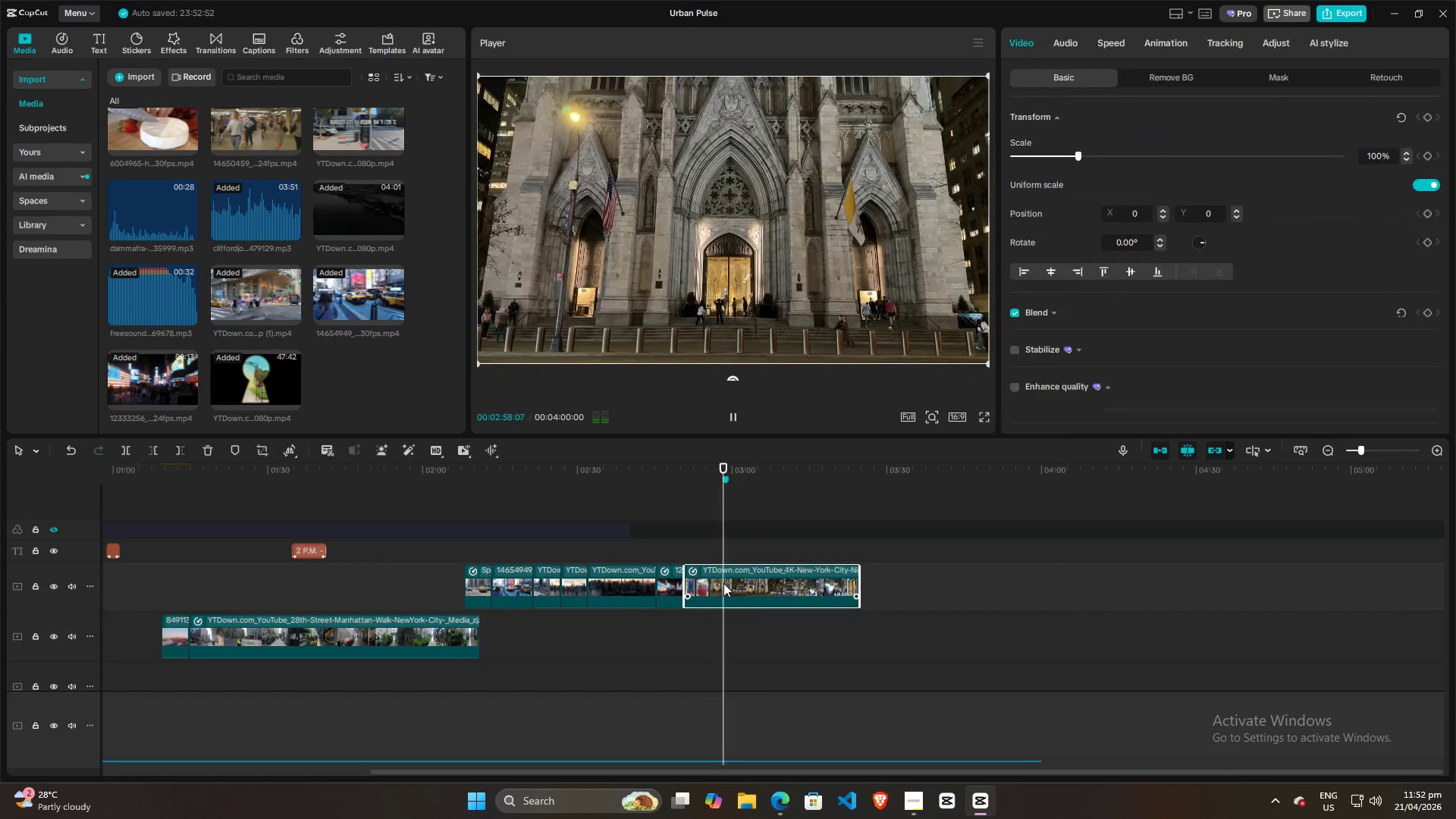 
key(Control+R)
 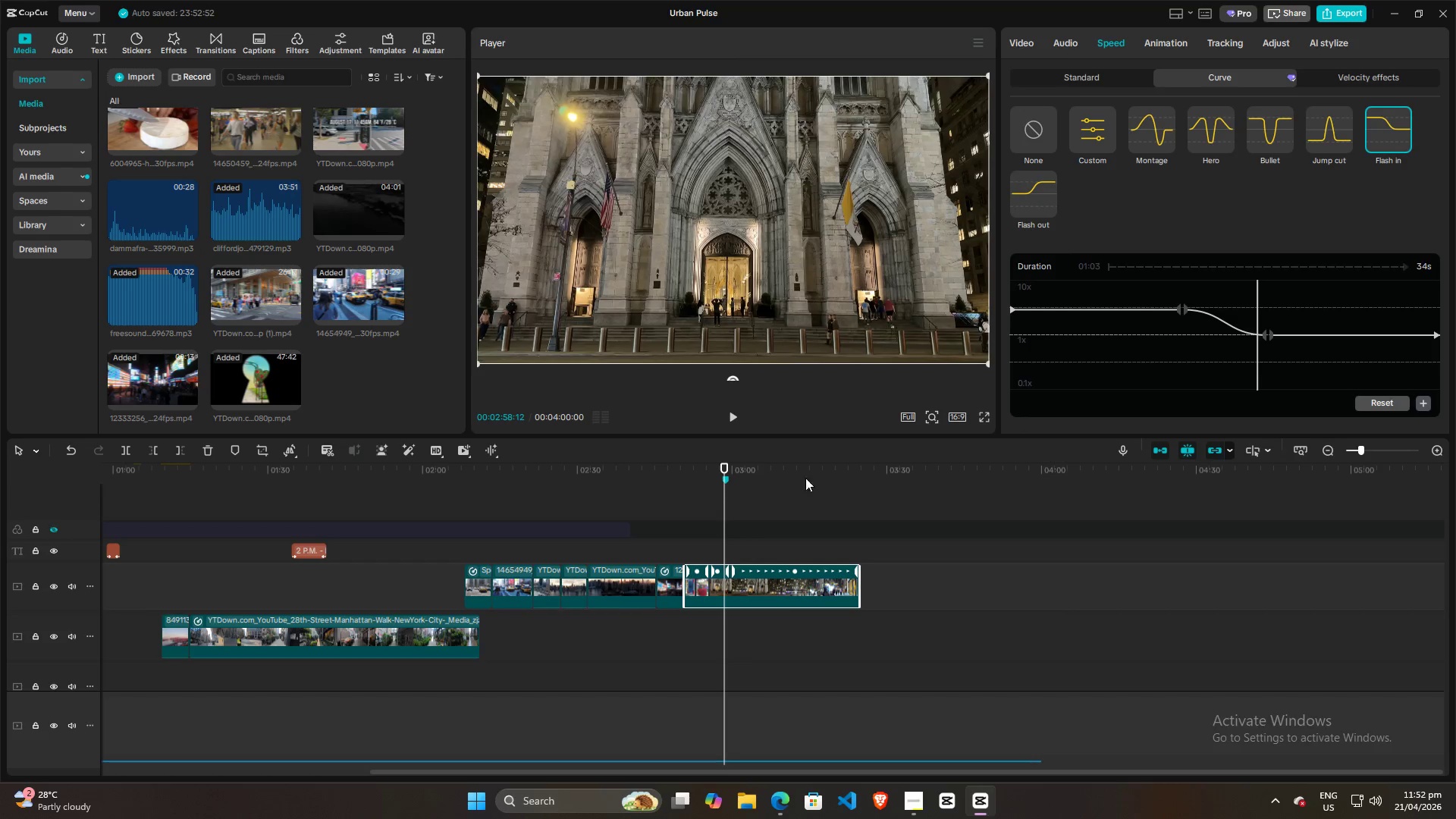 
key(Space)
 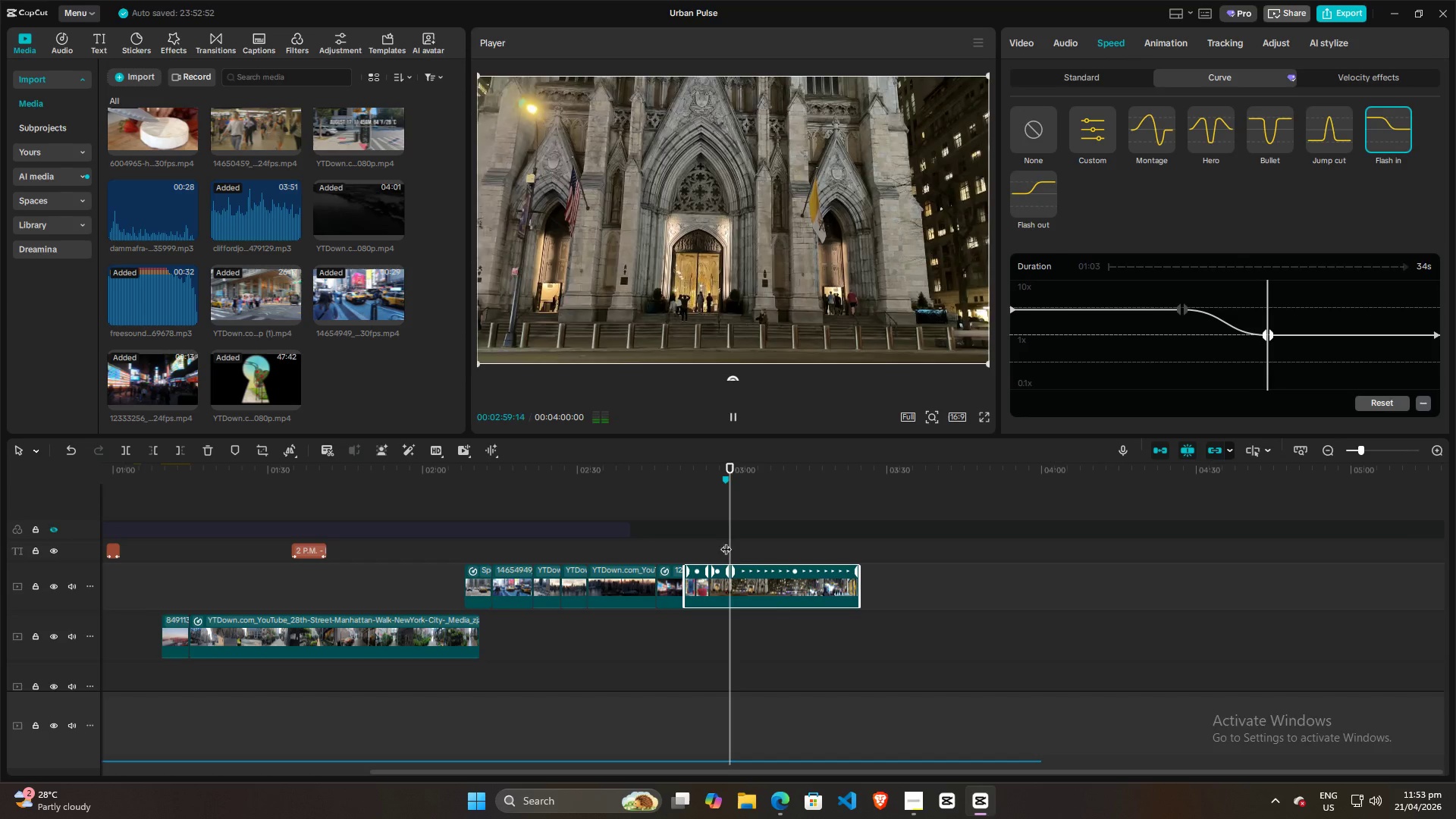 
left_click_drag(start_coordinate=[730, 535], to_coordinate=[686, 538])
 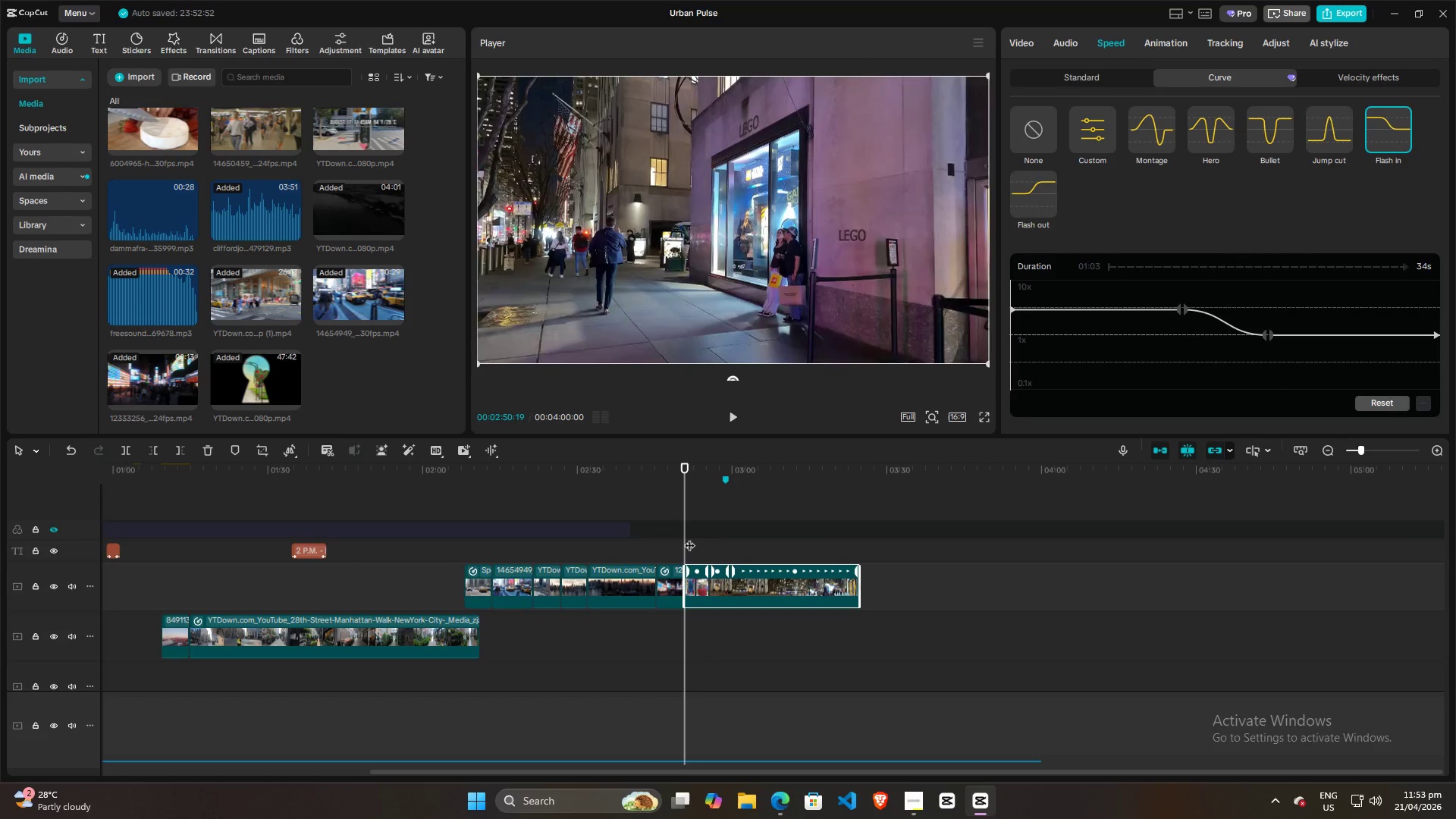 
key(Space)
 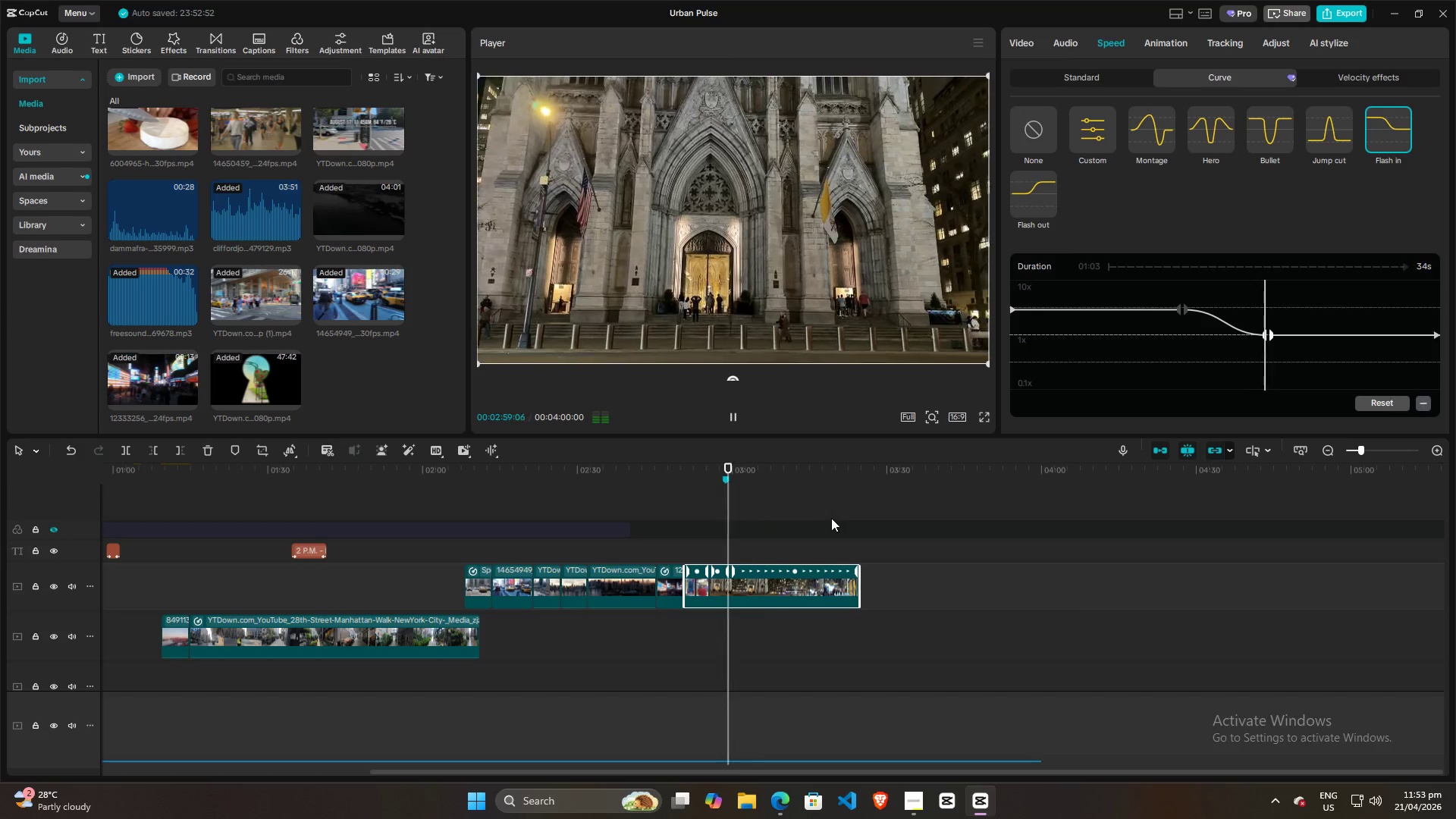 
wait(13.44)
 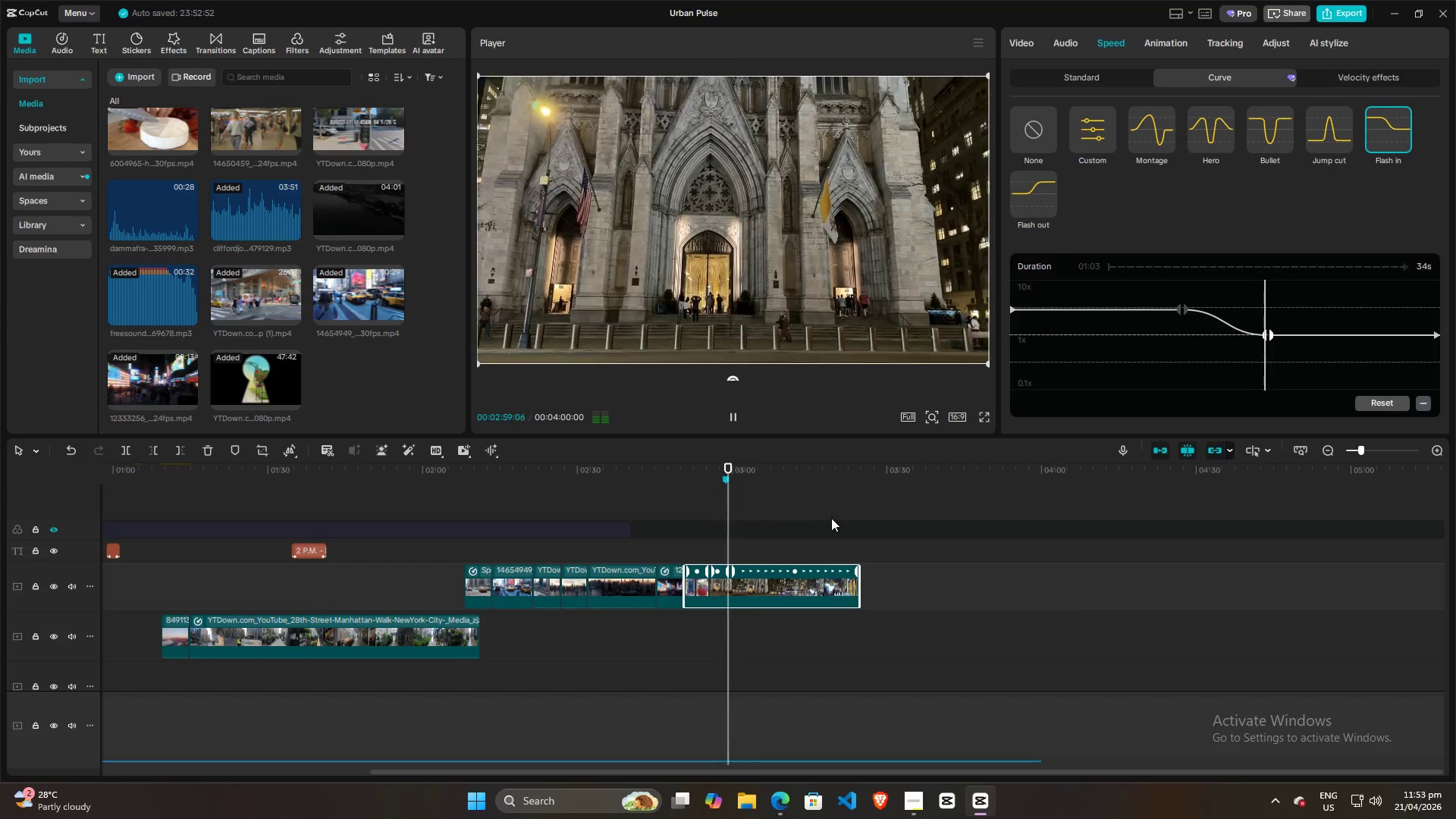 
left_click_drag(start_coordinate=[1299, 308], to_coordinate=[1343, 309])
 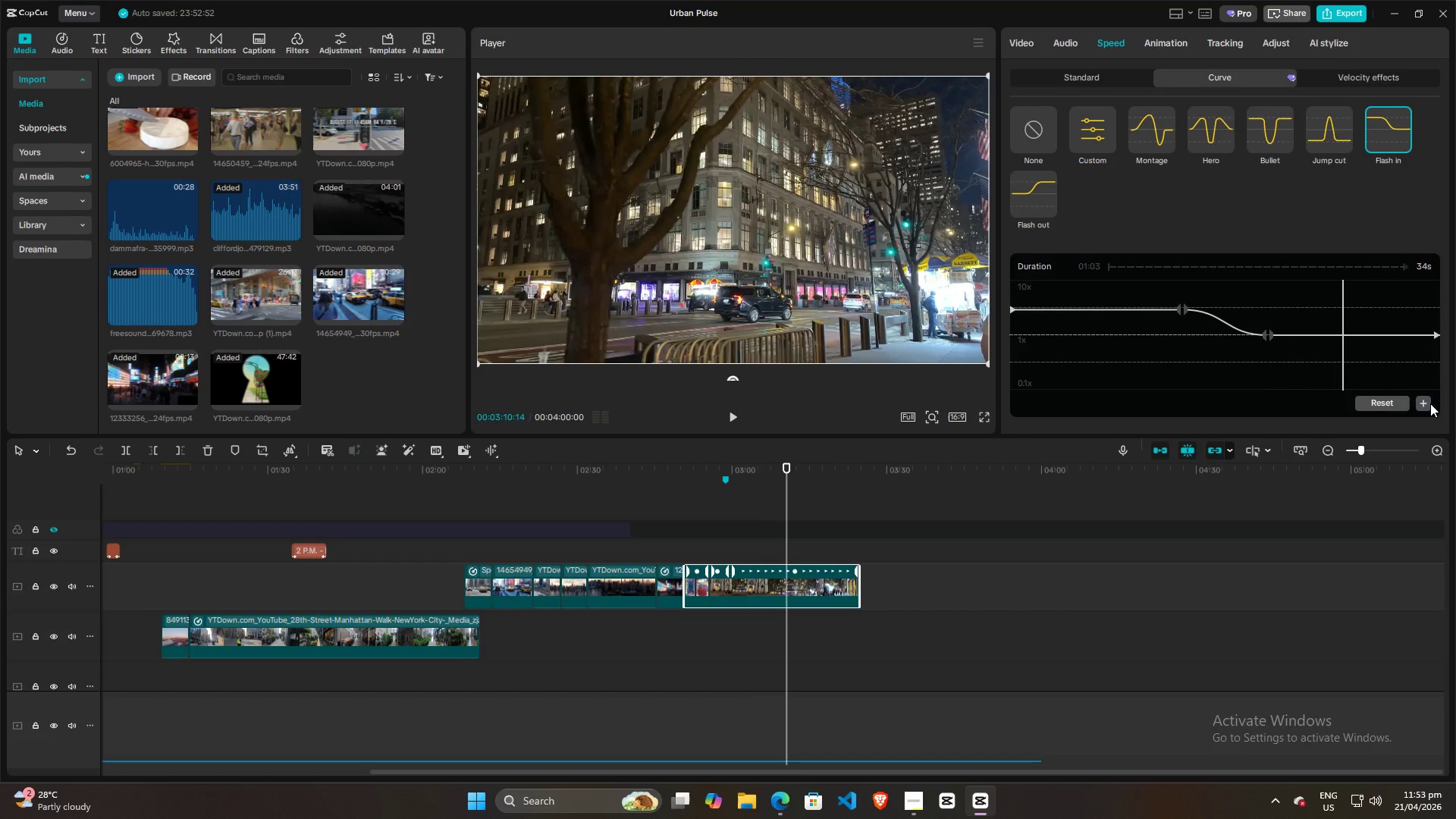 
left_click([1430, 403])
 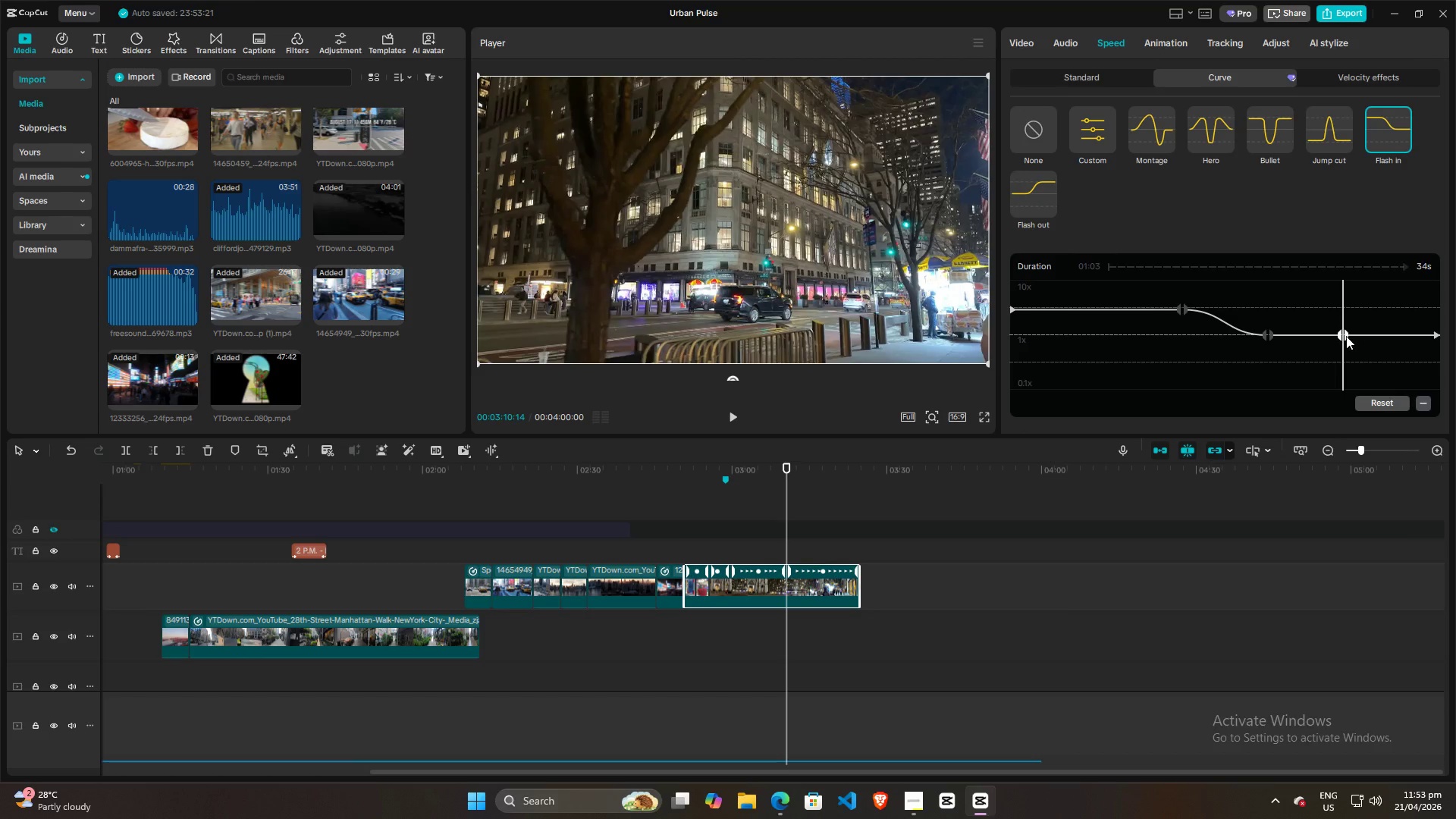 
left_click_drag(start_coordinate=[1346, 336], to_coordinate=[1350, 309])
 